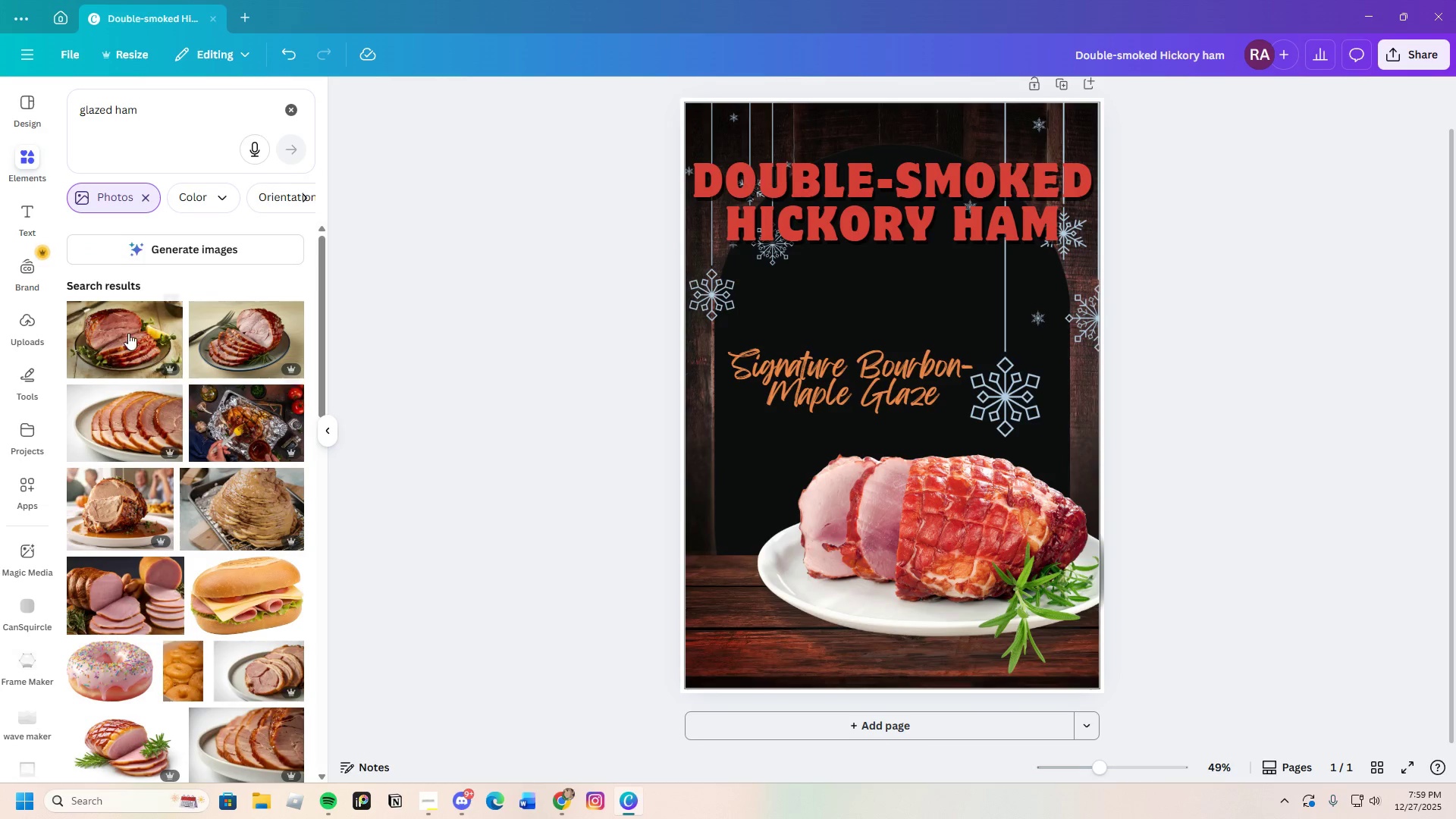 
left_click([124, 325])
 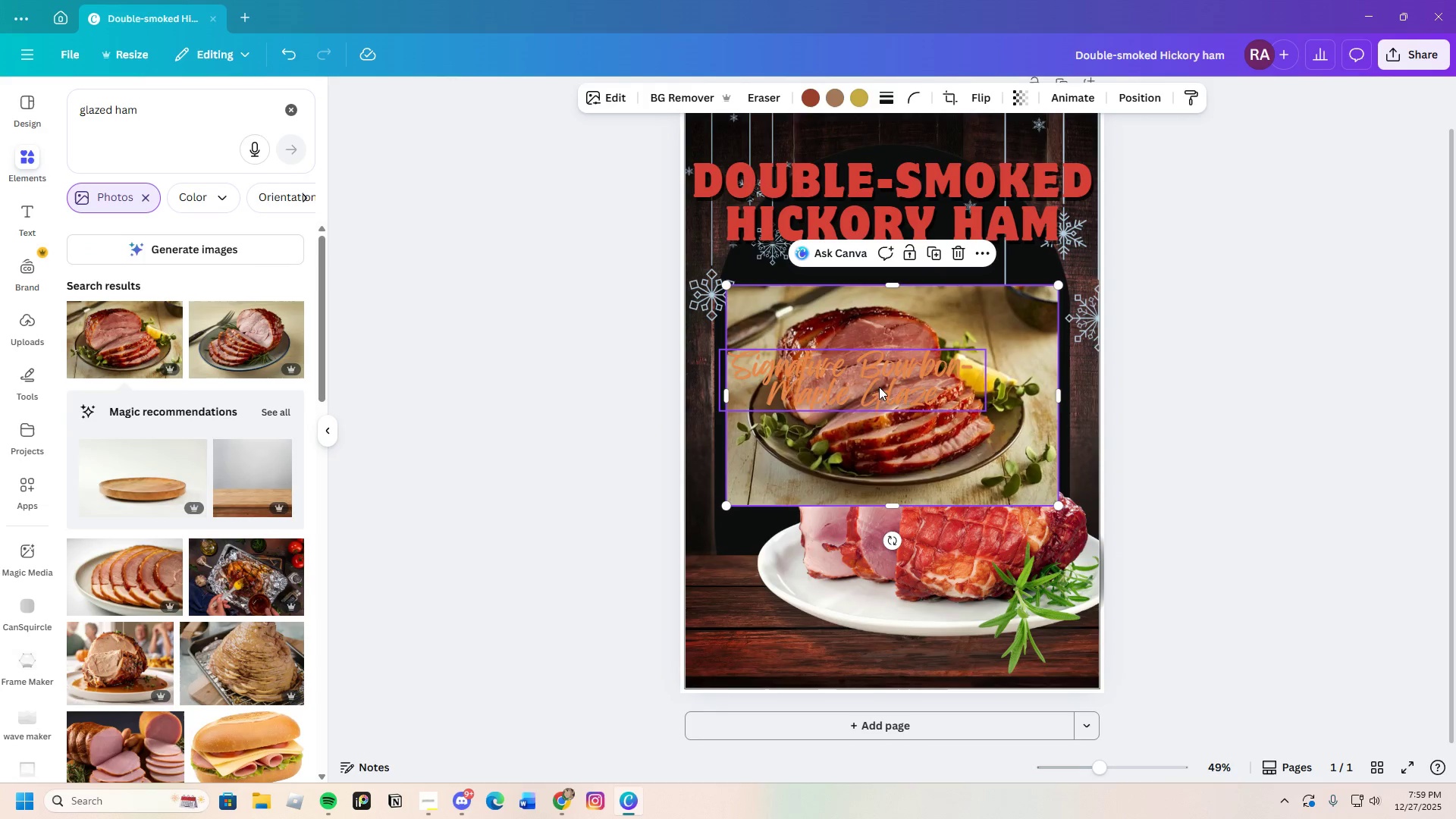 
left_click_drag(start_coordinate=[905, 450], to_coordinate=[901, 566])
 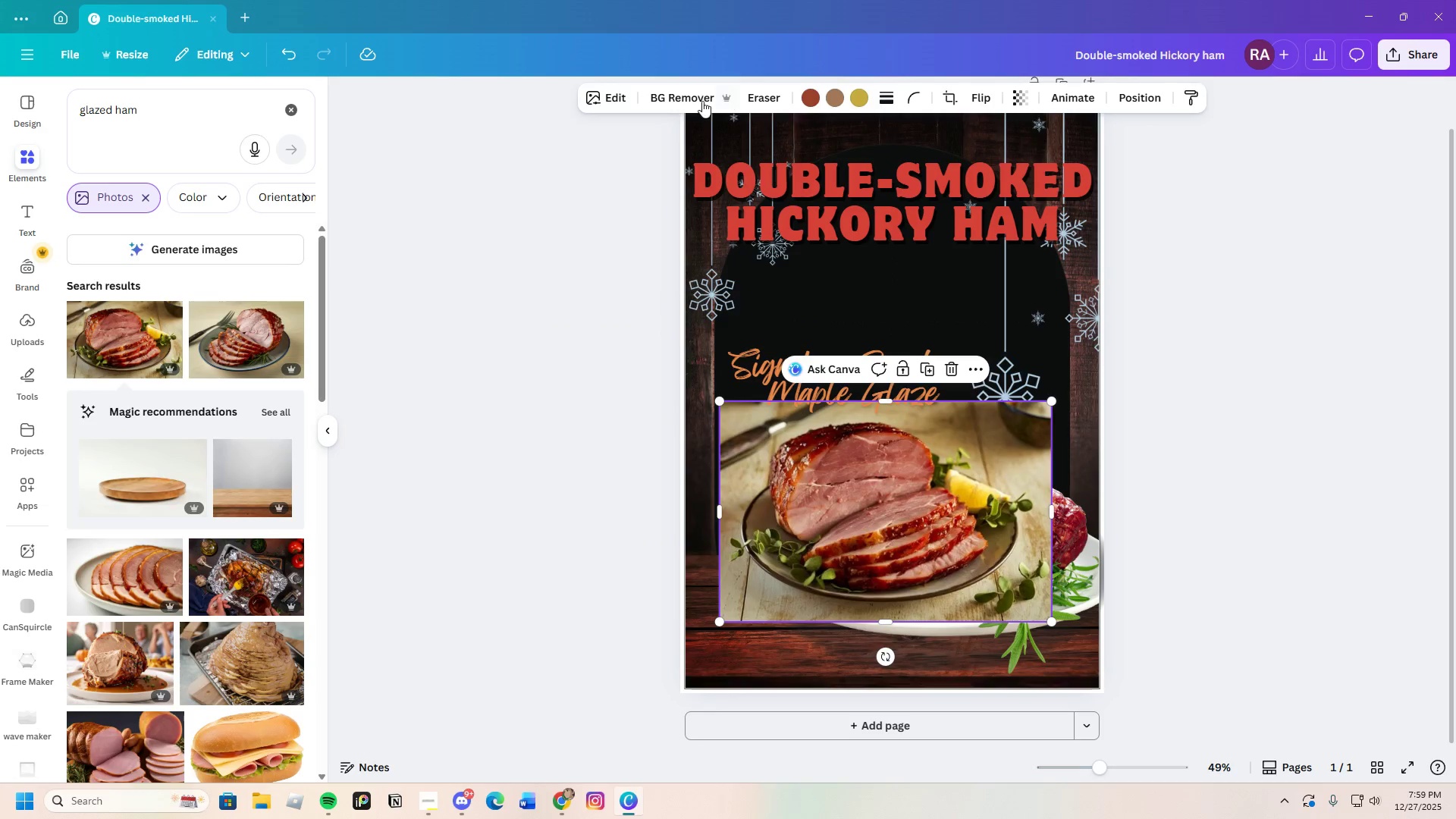 
left_click([673, 99])
 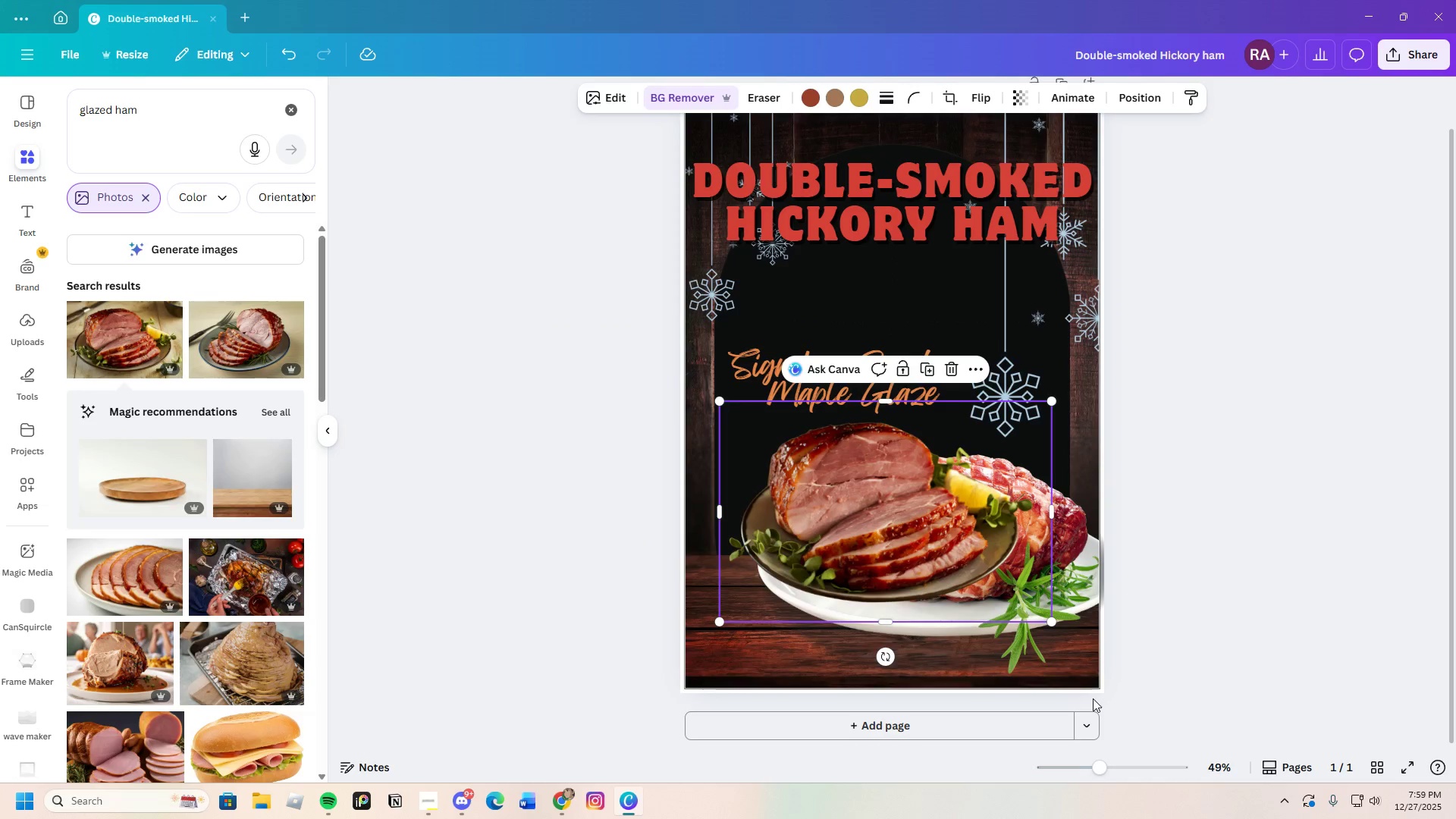 
left_click_drag(start_coordinate=[937, 548], to_coordinate=[850, 573])
 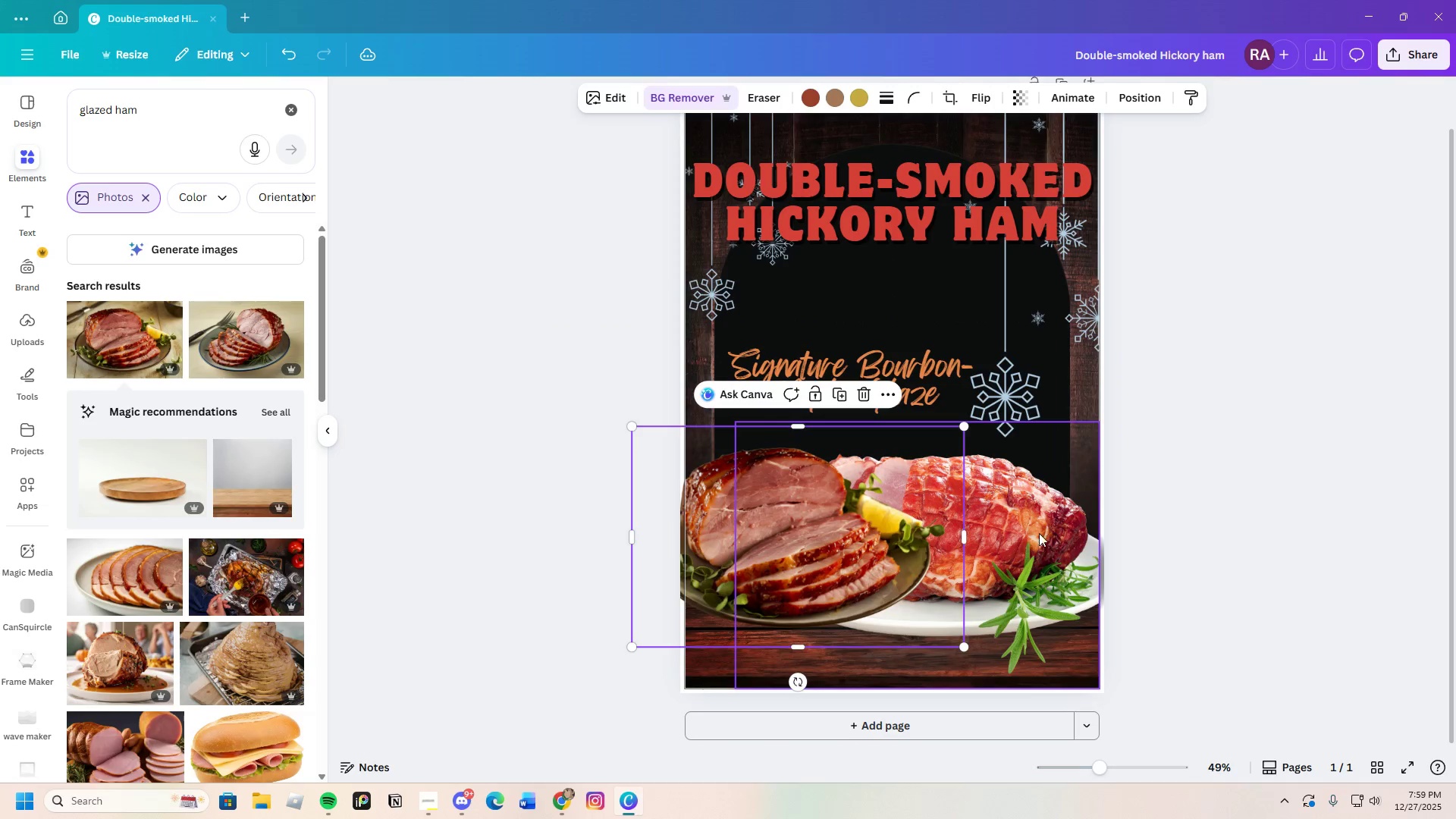 
left_click([1040, 531])
 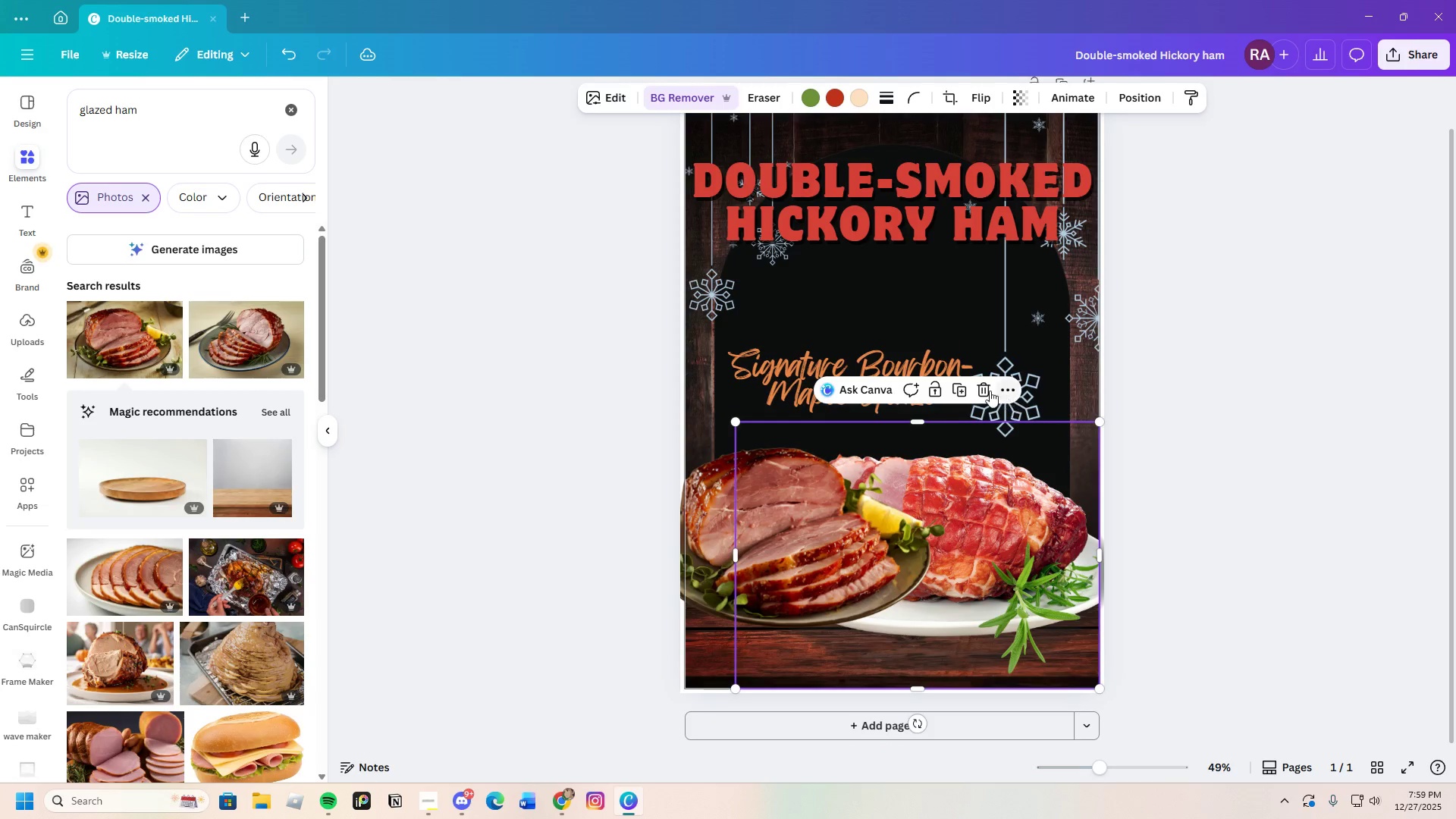 
left_click([988, 391])
 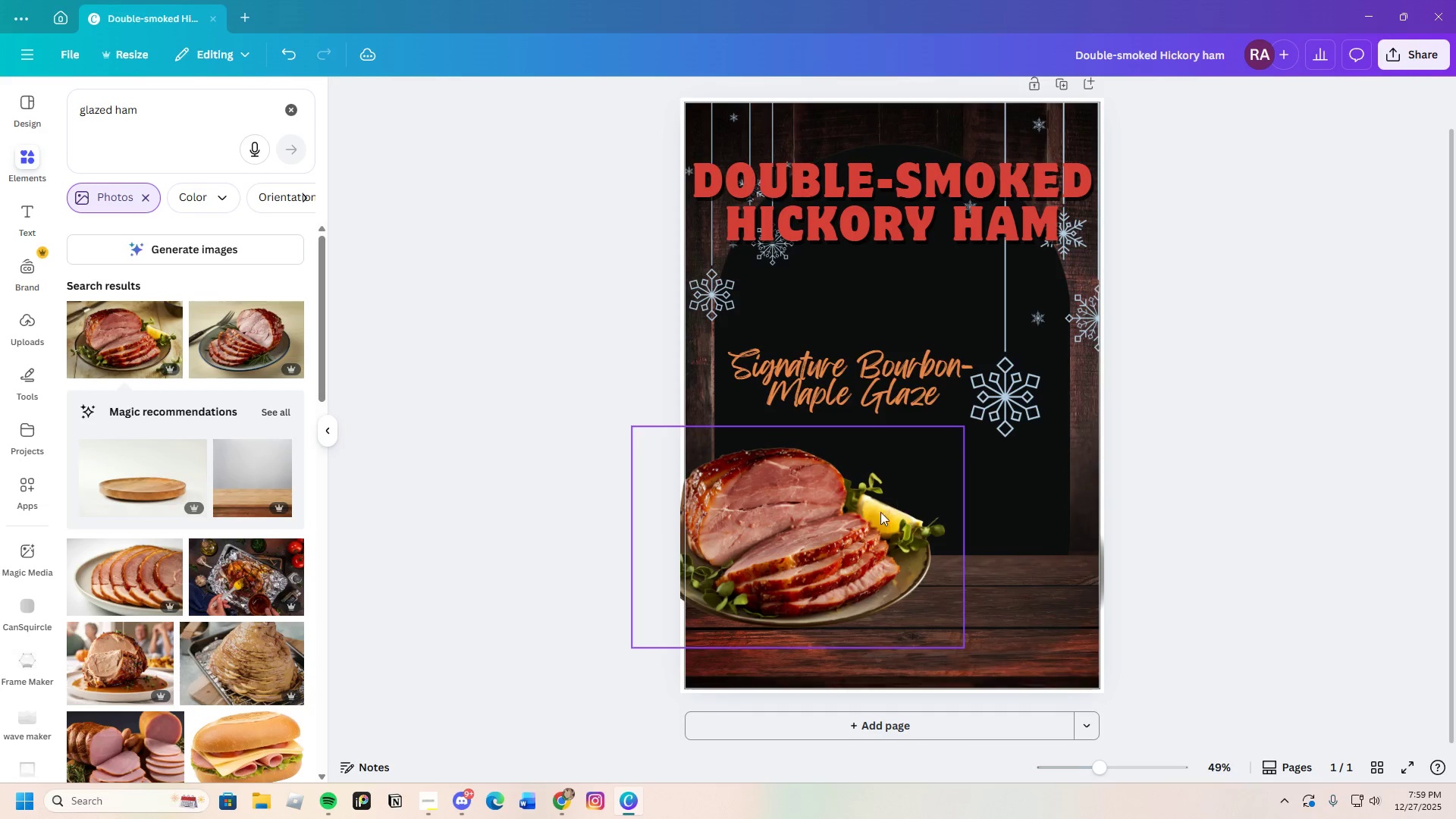 
left_click_drag(start_coordinate=[849, 534], to_coordinate=[960, 540])
 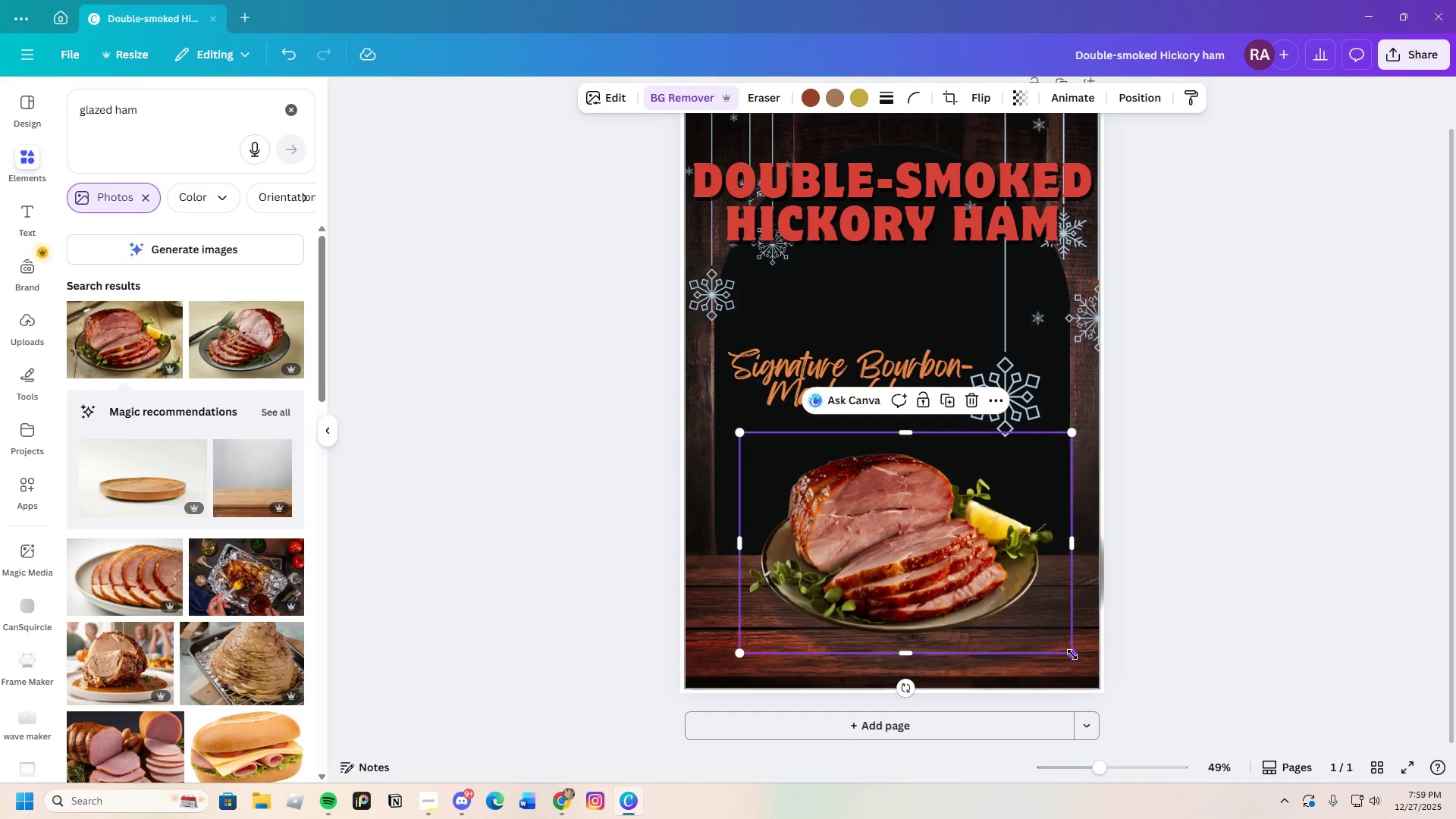 
left_click_drag(start_coordinate=[1077, 657], to_coordinate=[1175, 697])
 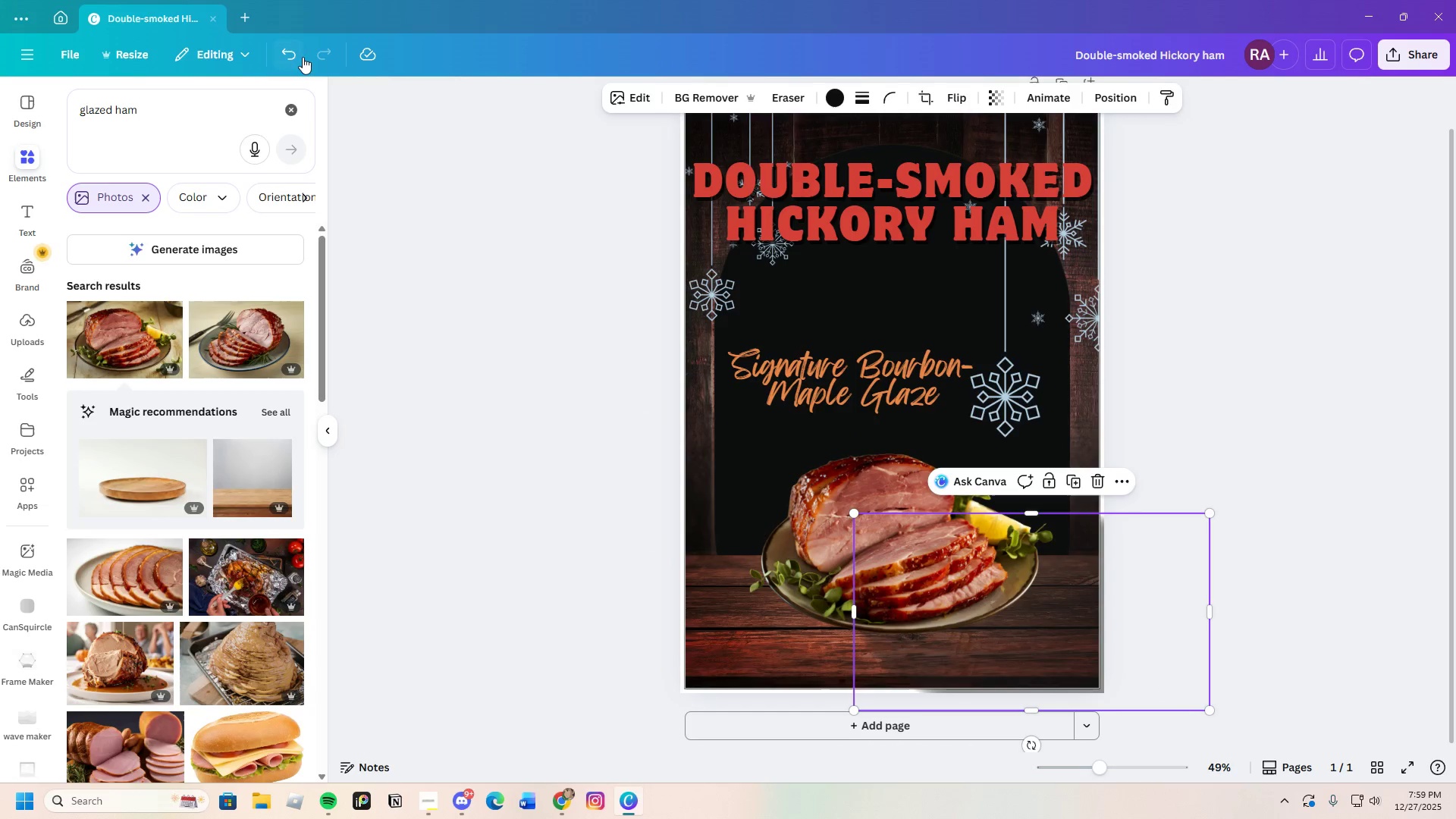 
left_click([300, 55])
 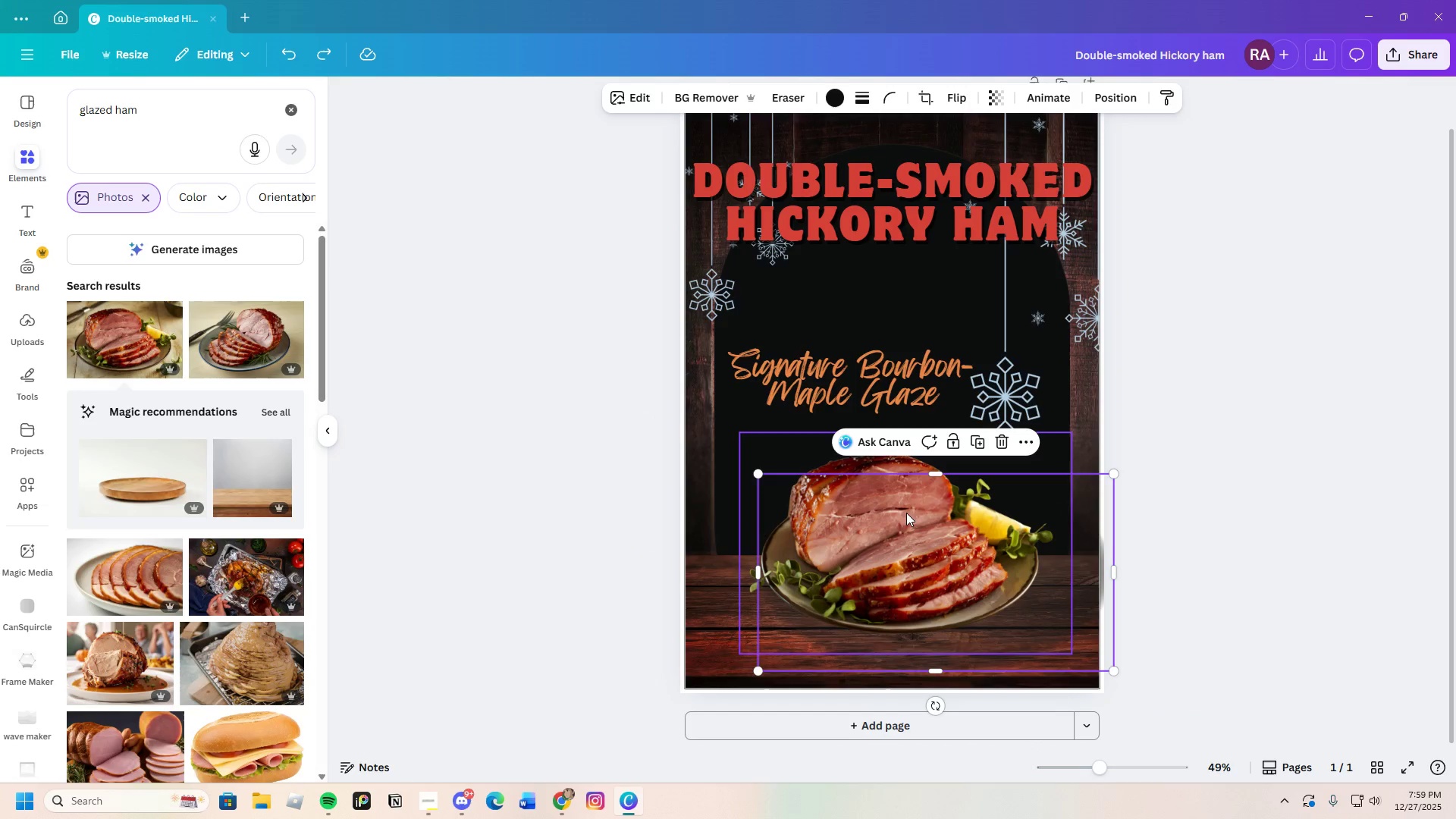 
left_click([901, 529])
 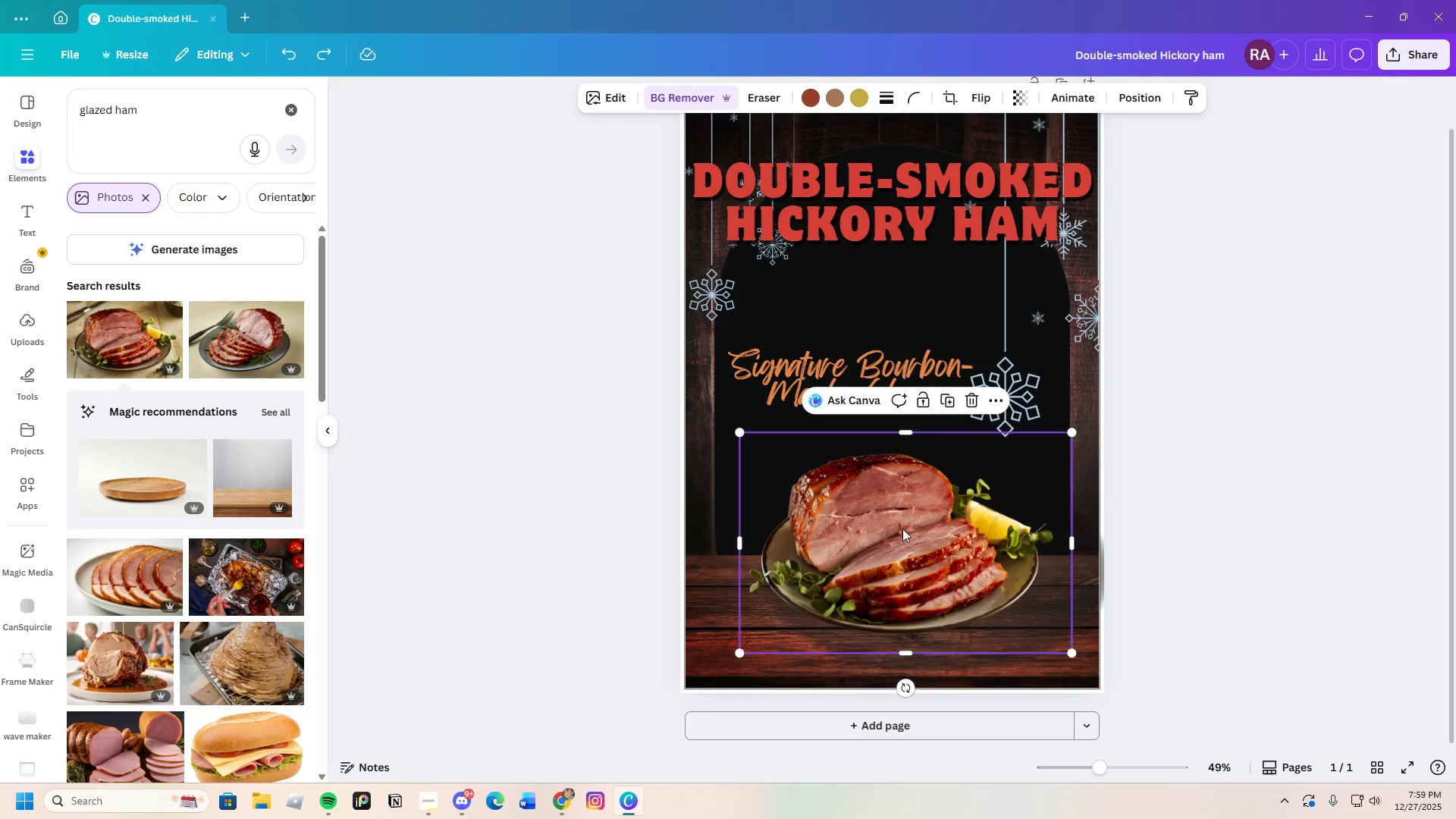 
left_click_drag(start_coordinate=[902, 529], to_coordinate=[896, 519])
 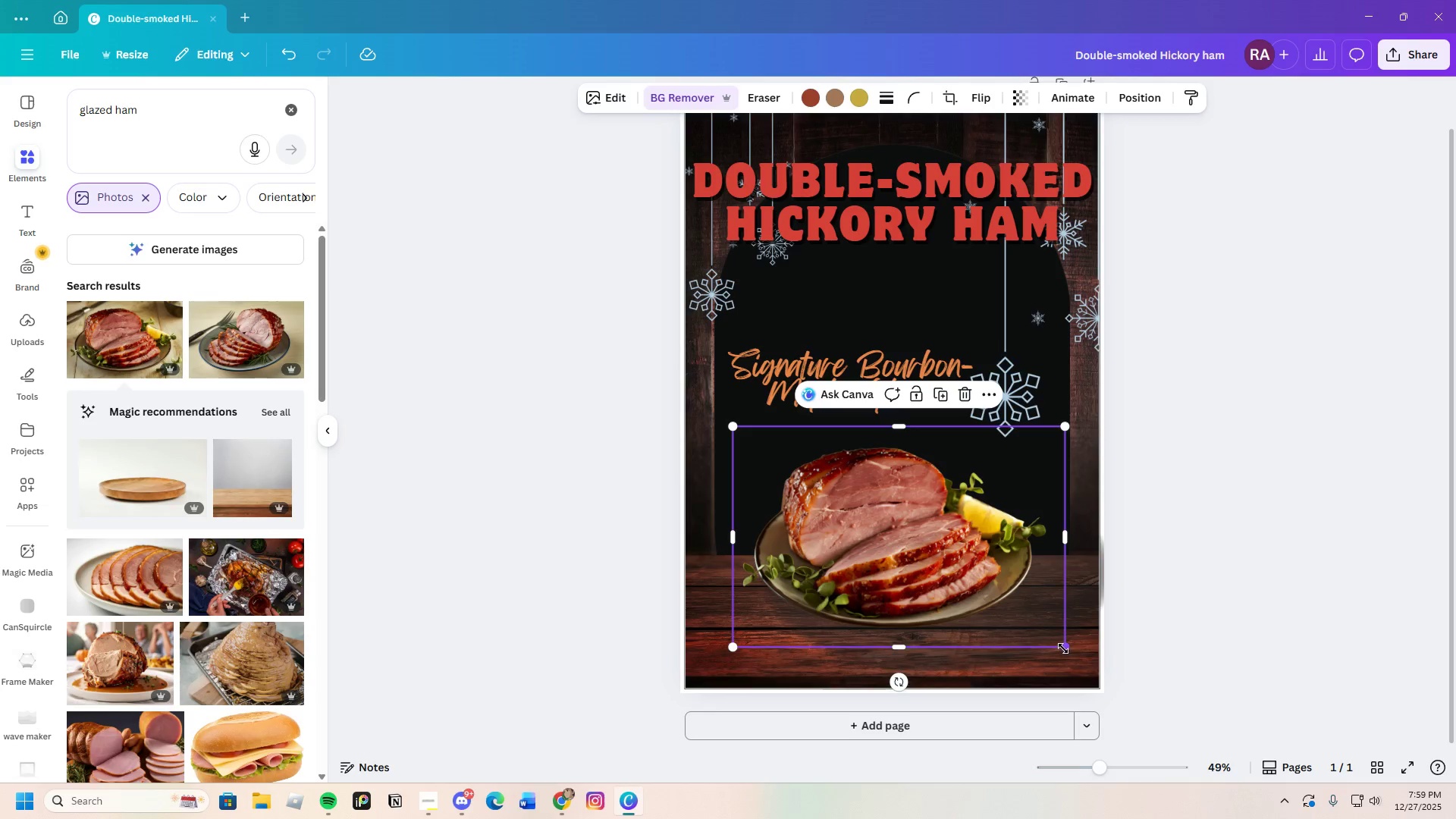 
left_click_drag(start_coordinate=[1067, 648], to_coordinate=[1156, 687])
 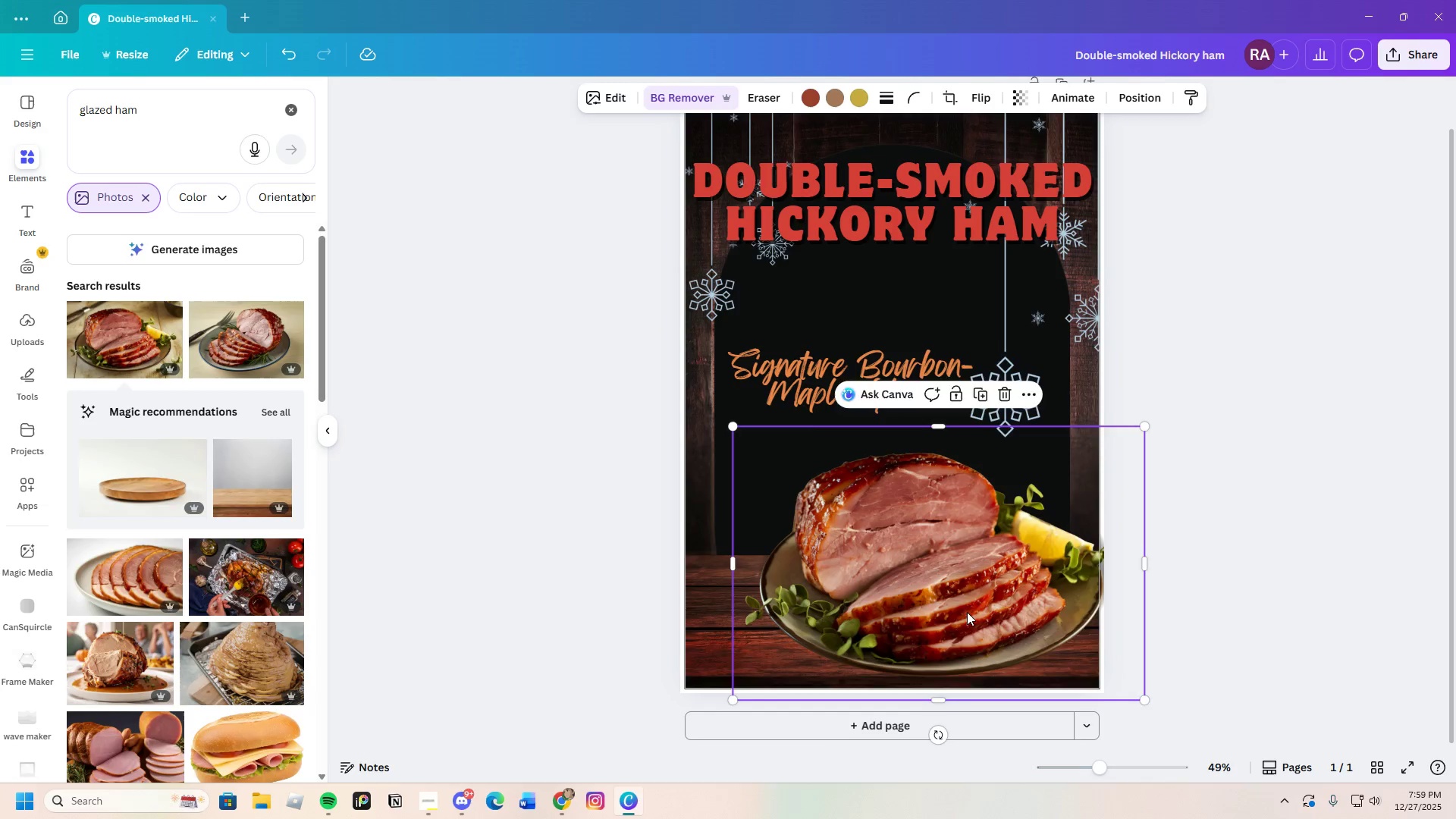 
left_click_drag(start_coordinate=[967, 608], to_coordinate=[981, 585])
 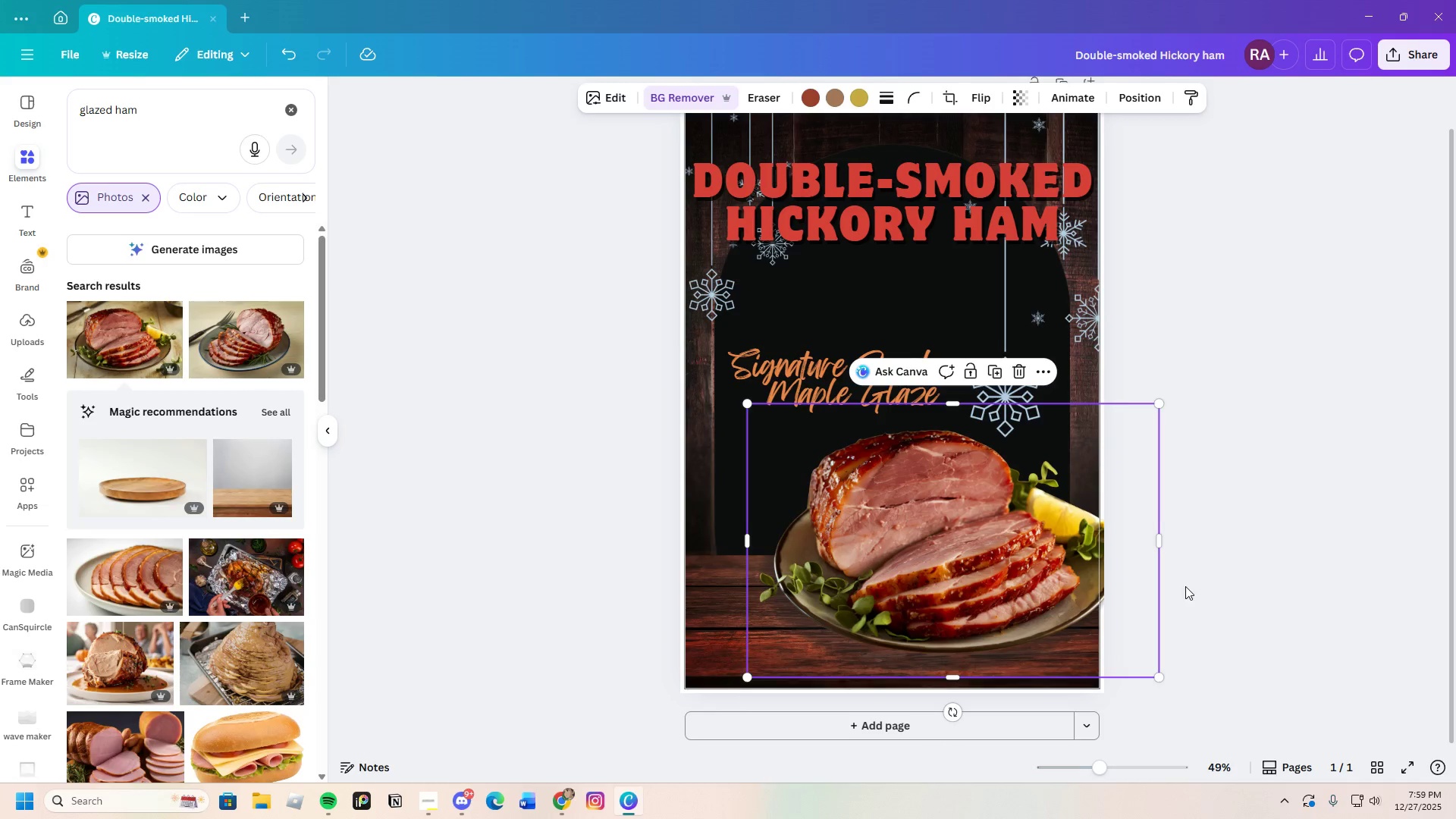 
left_click([1185, 586])
 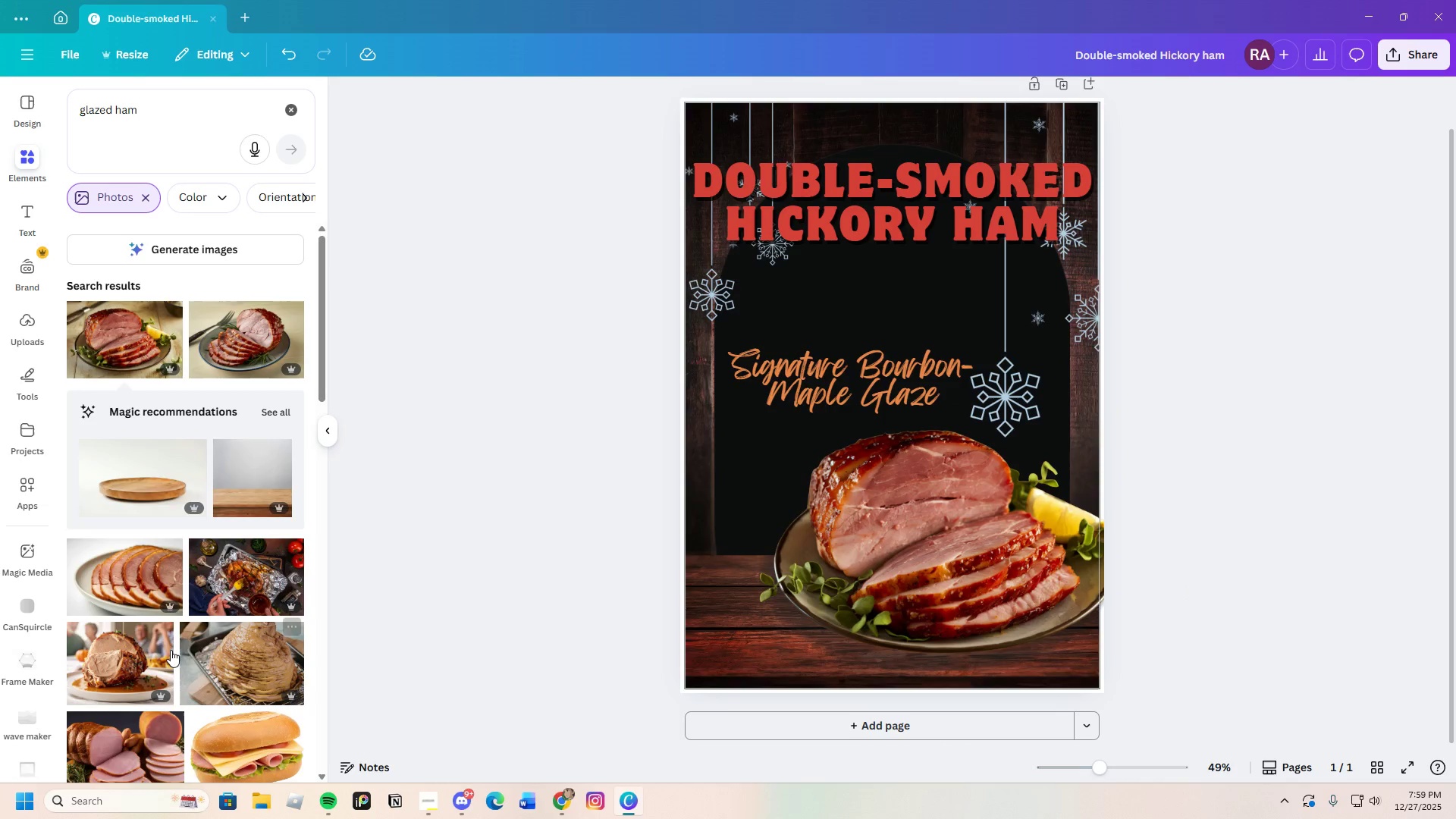 
scroll: coordinate [221, 557], scroll_direction: down, amount: 6.0
 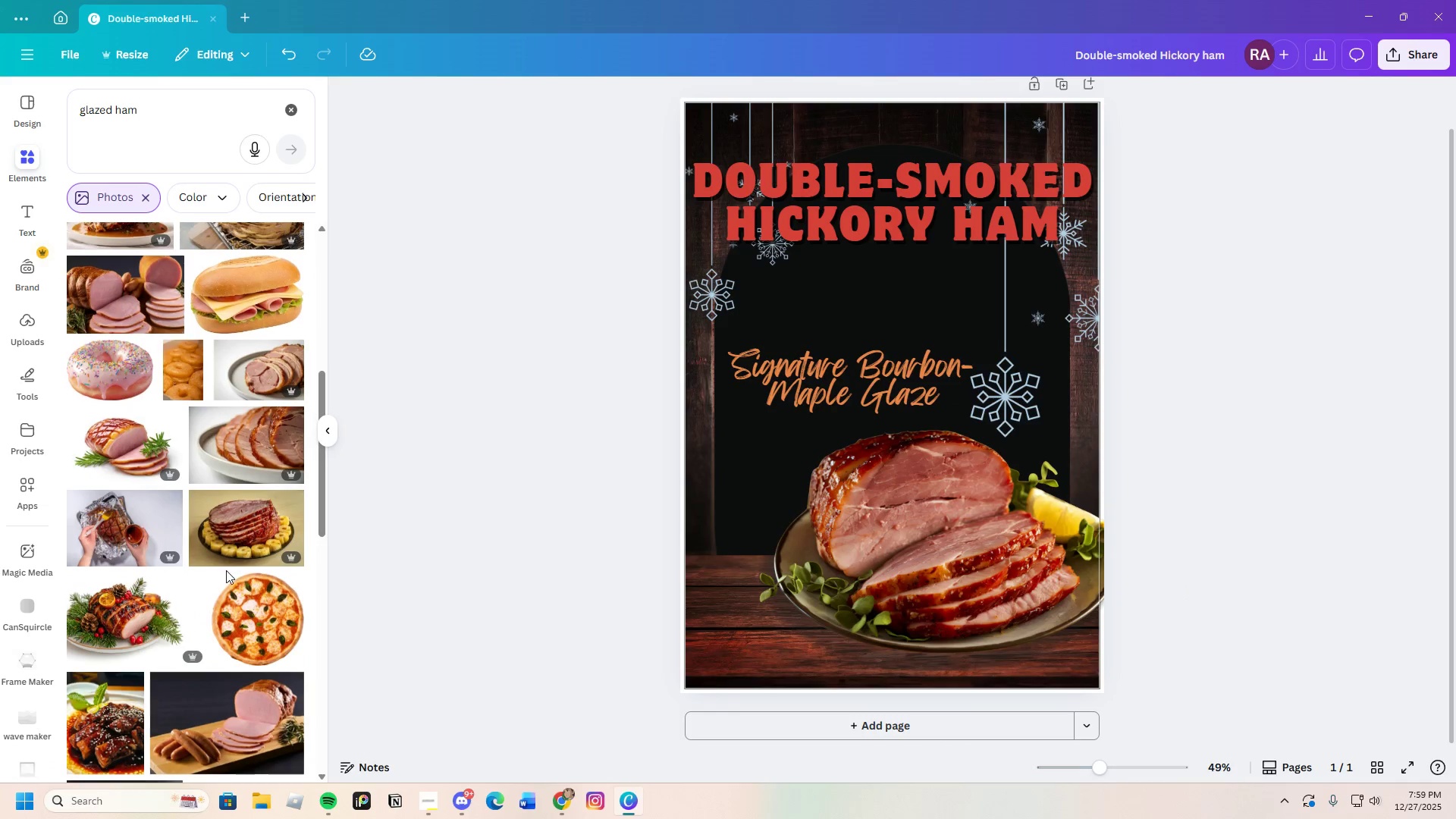 
mouse_move([220, 598])
 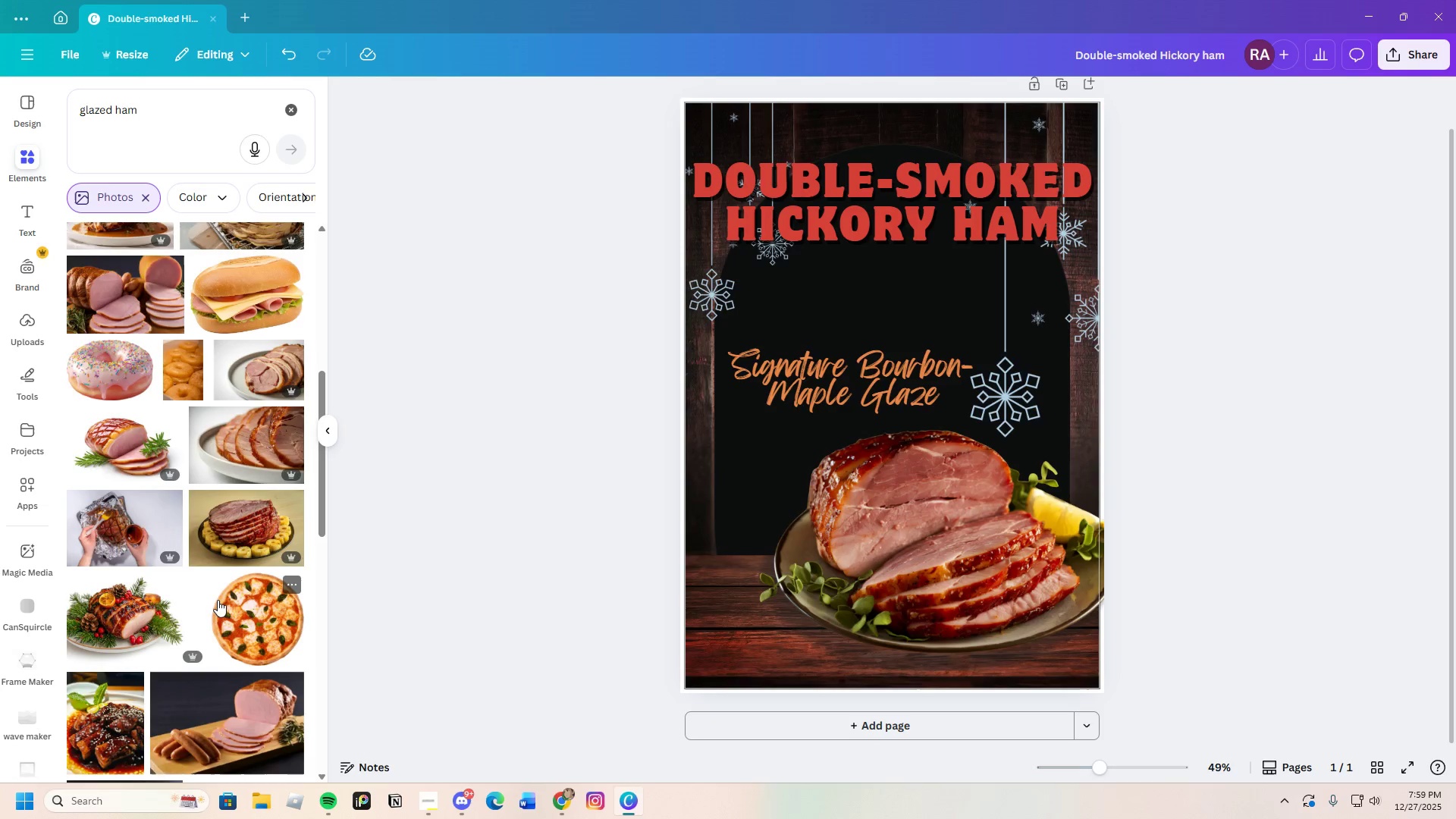 
scroll: coordinate [218, 600], scroll_direction: down, amount: 2.0
 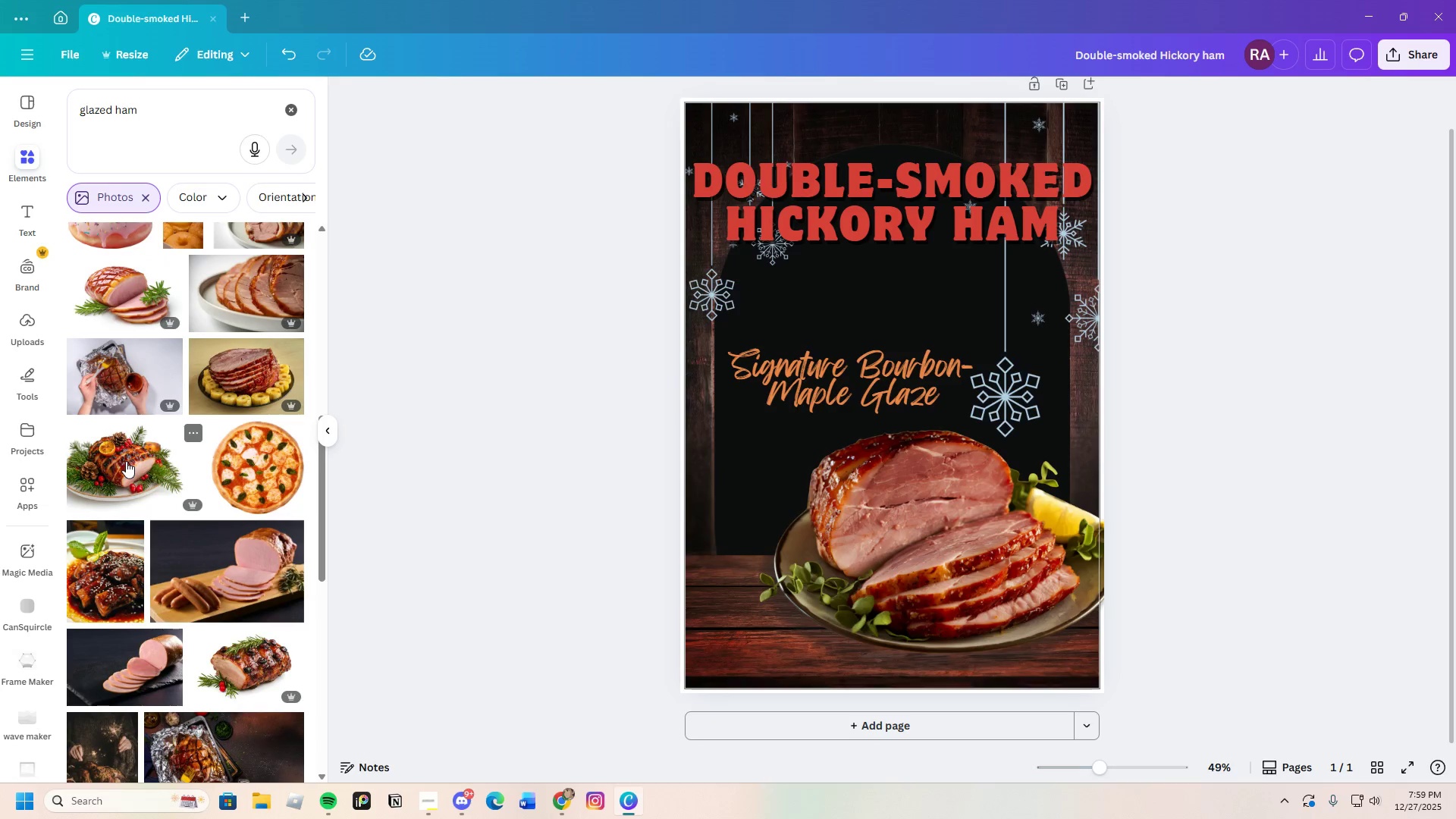 
left_click([126, 459])
 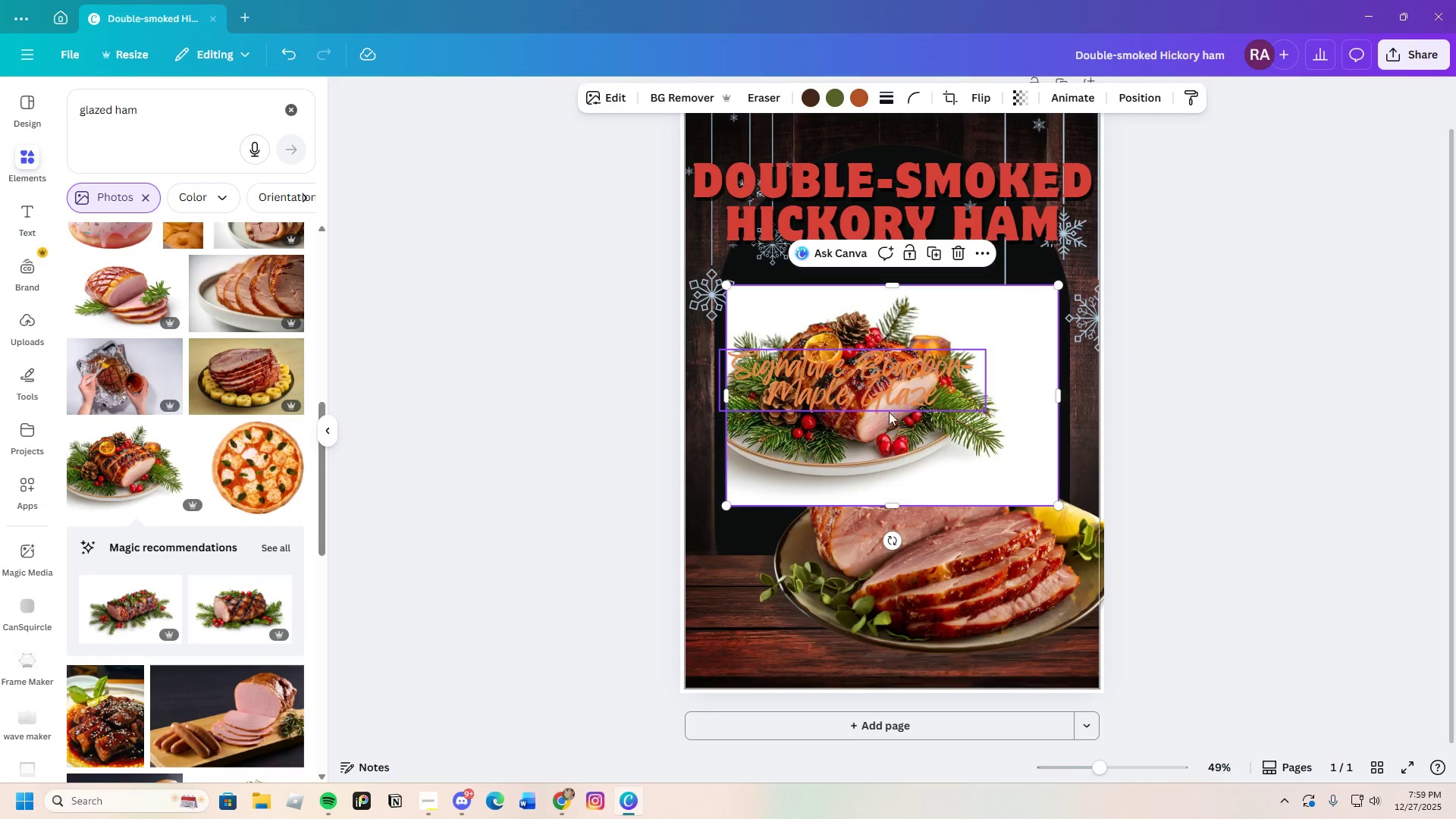 
left_click_drag(start_coordinate=[899, 447], to_coordinate=[790, 581])
 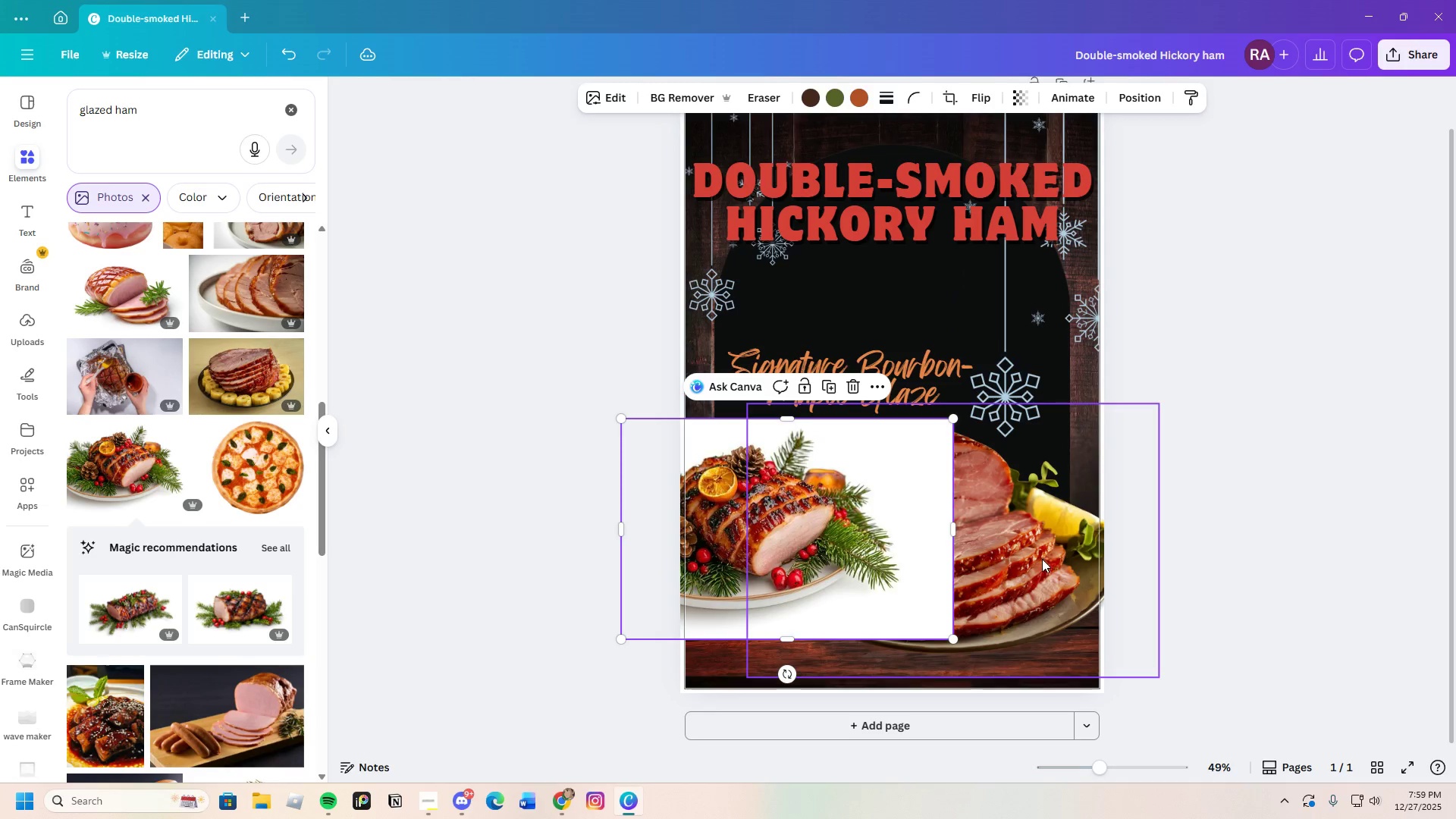 
left_click([1037, 561])
 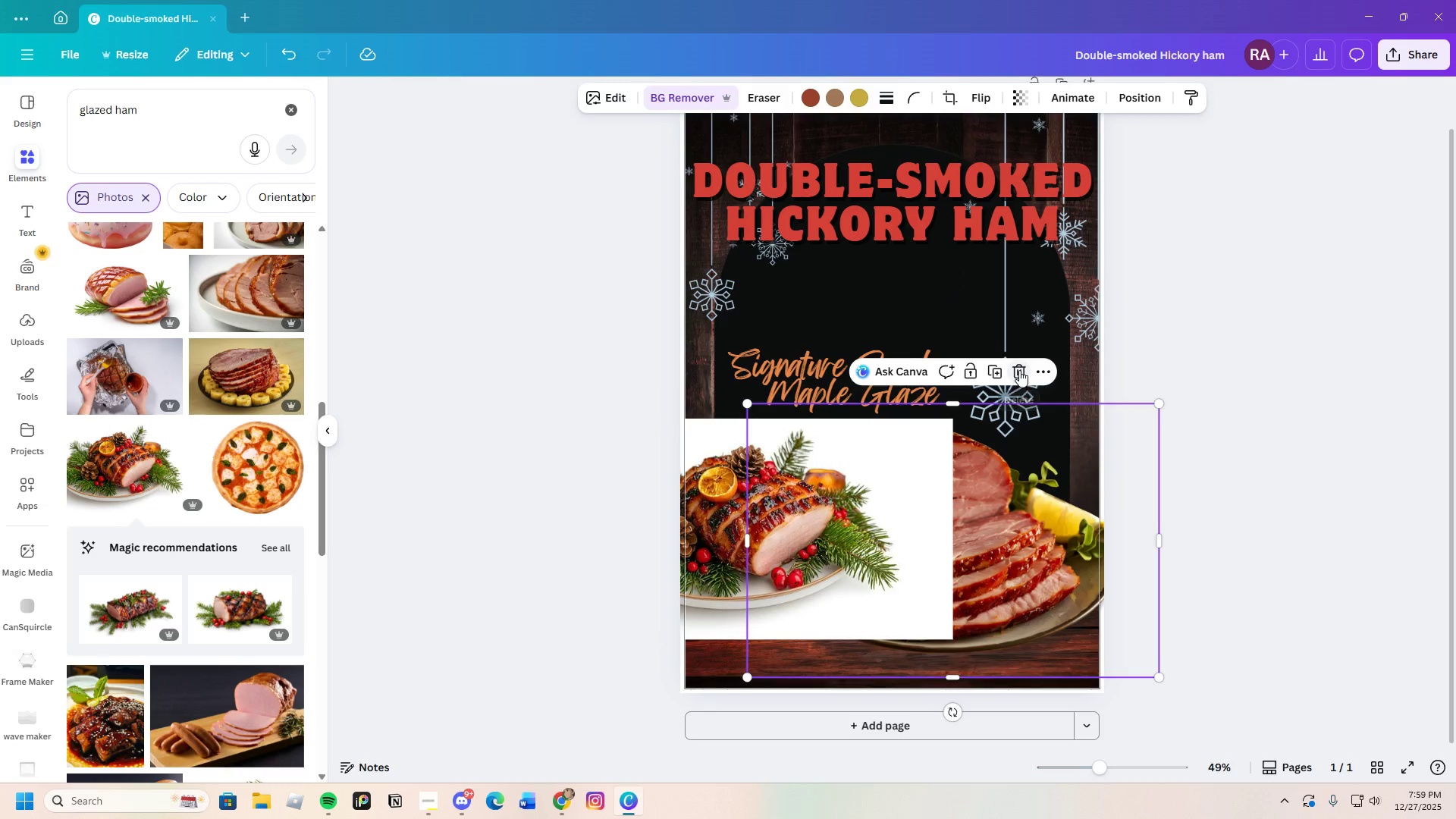 
left_click([1017, 370])
 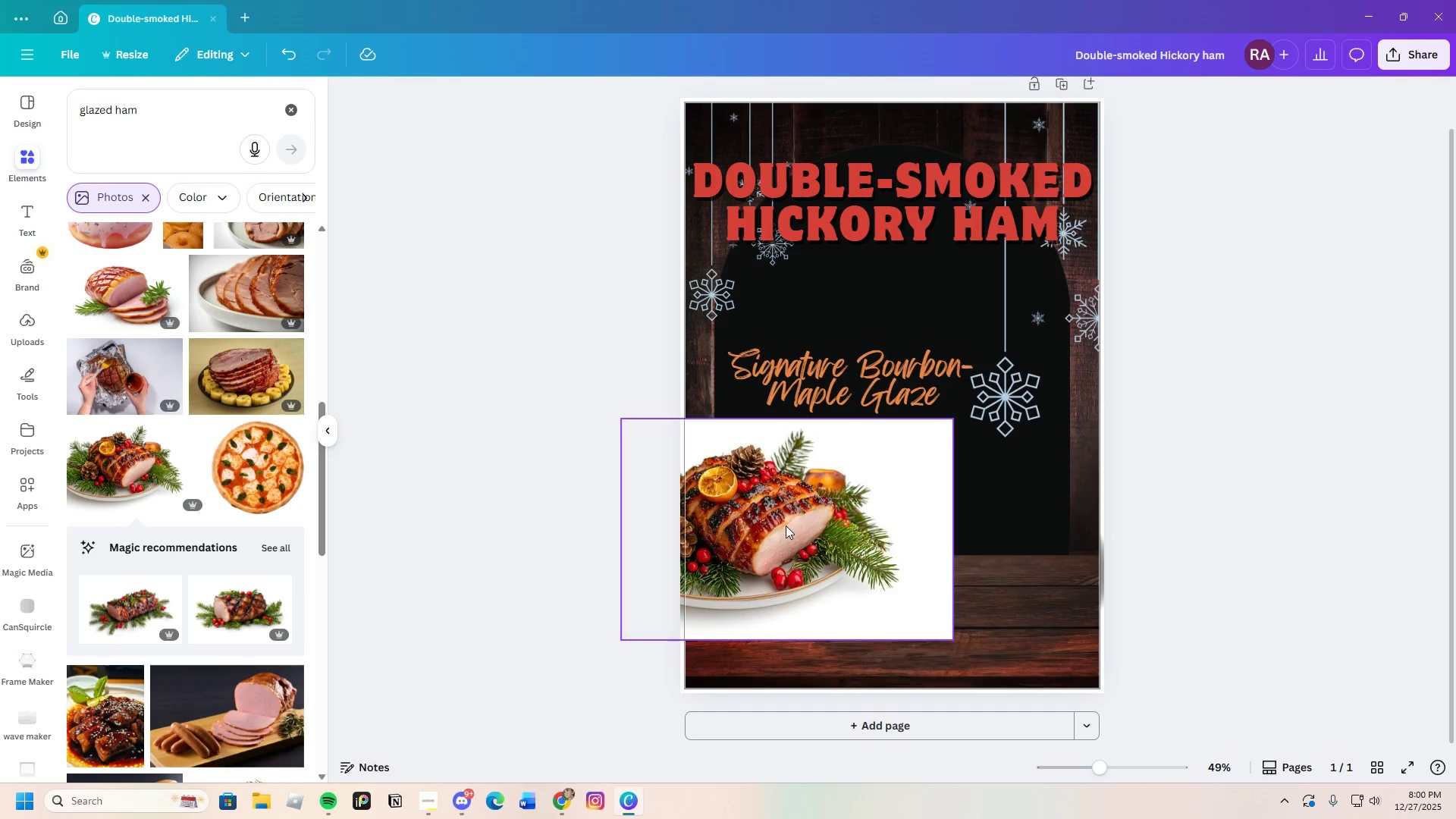 
left_click_drag(start_coordinate=[781, 530], to_coordinate=[892, 505])
 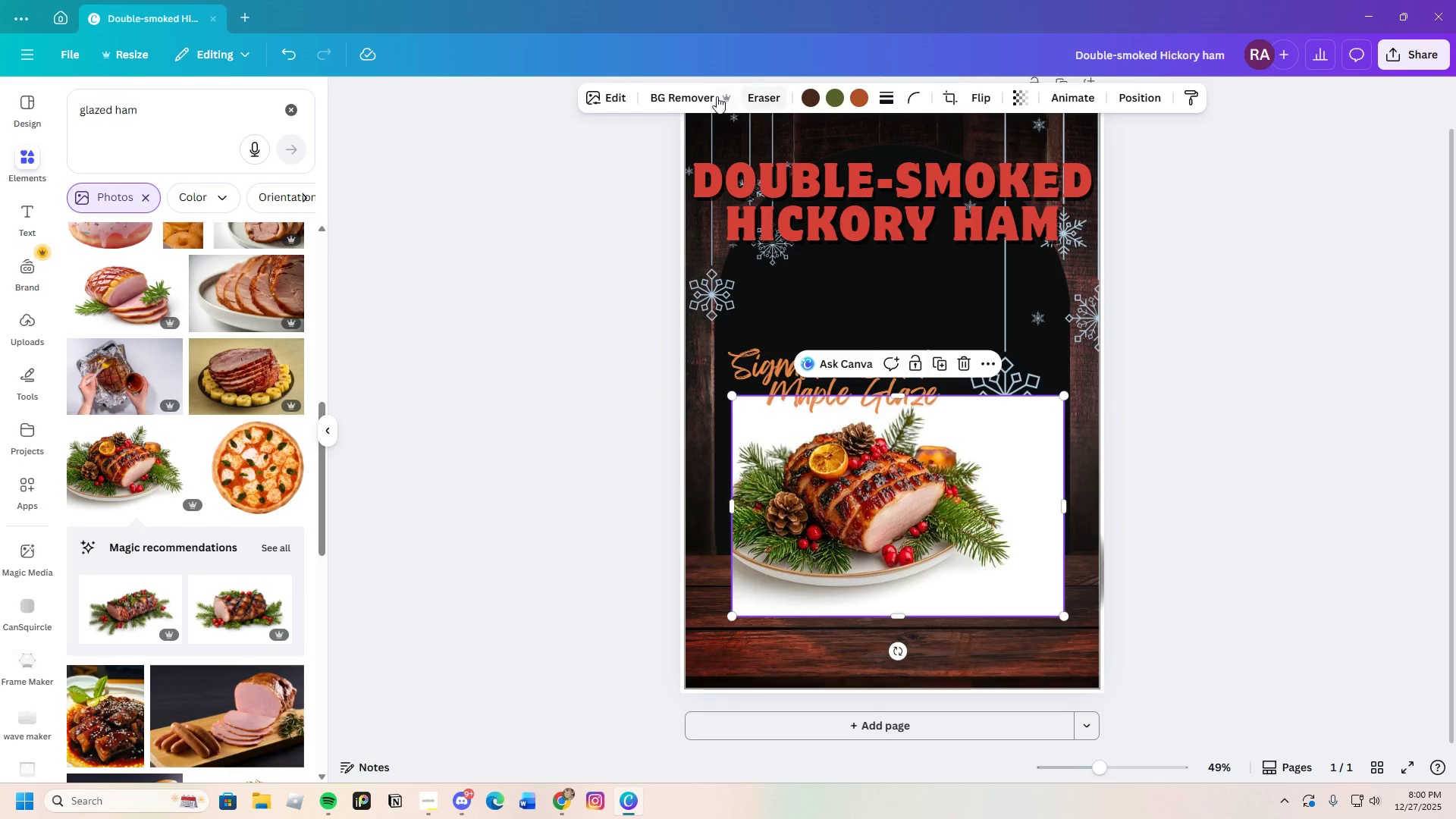 
left_click([682, 92])
 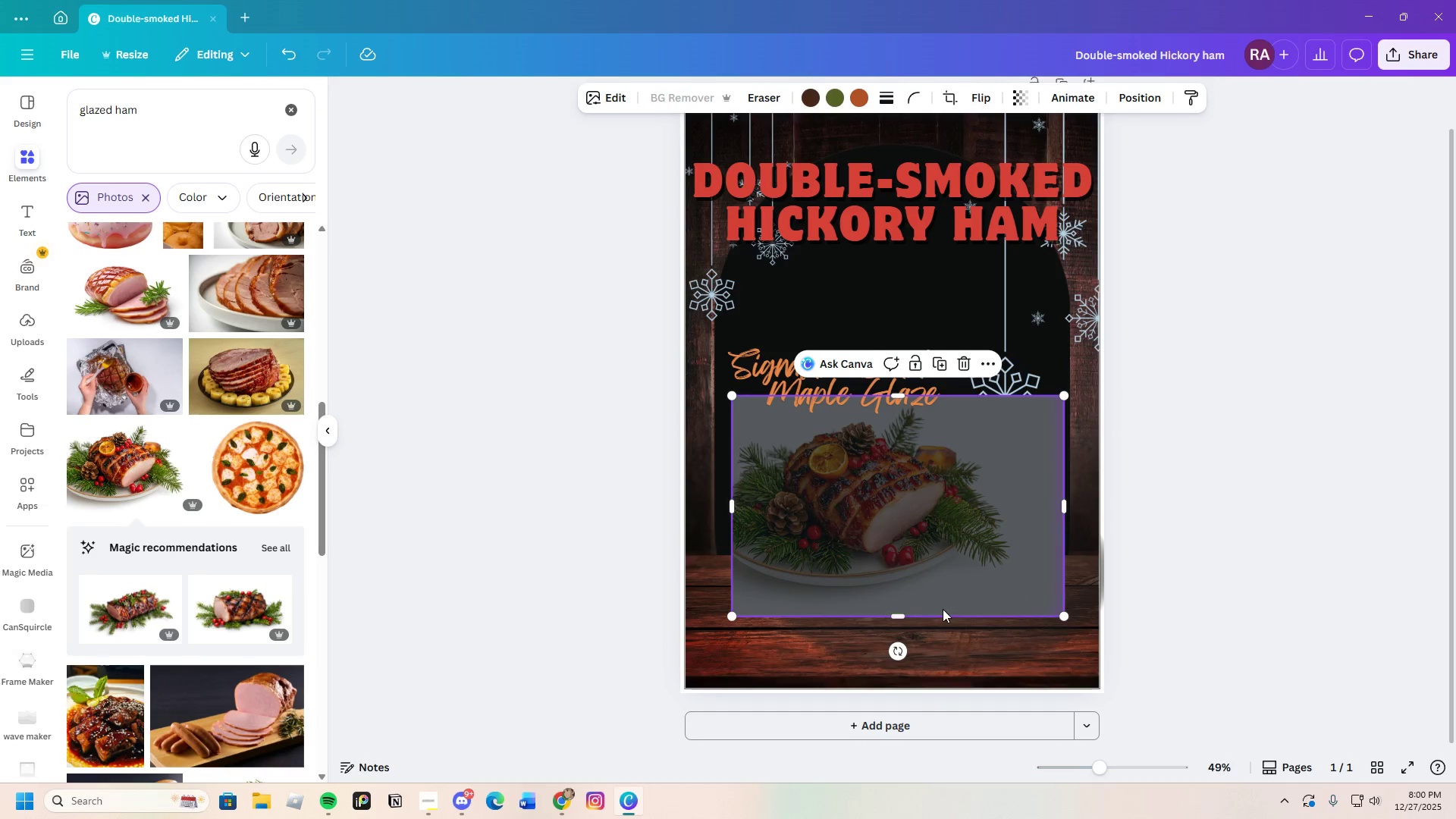 
left_click_drag(start_coordinate=[902, 507], to_coordinate=[961, 519])
 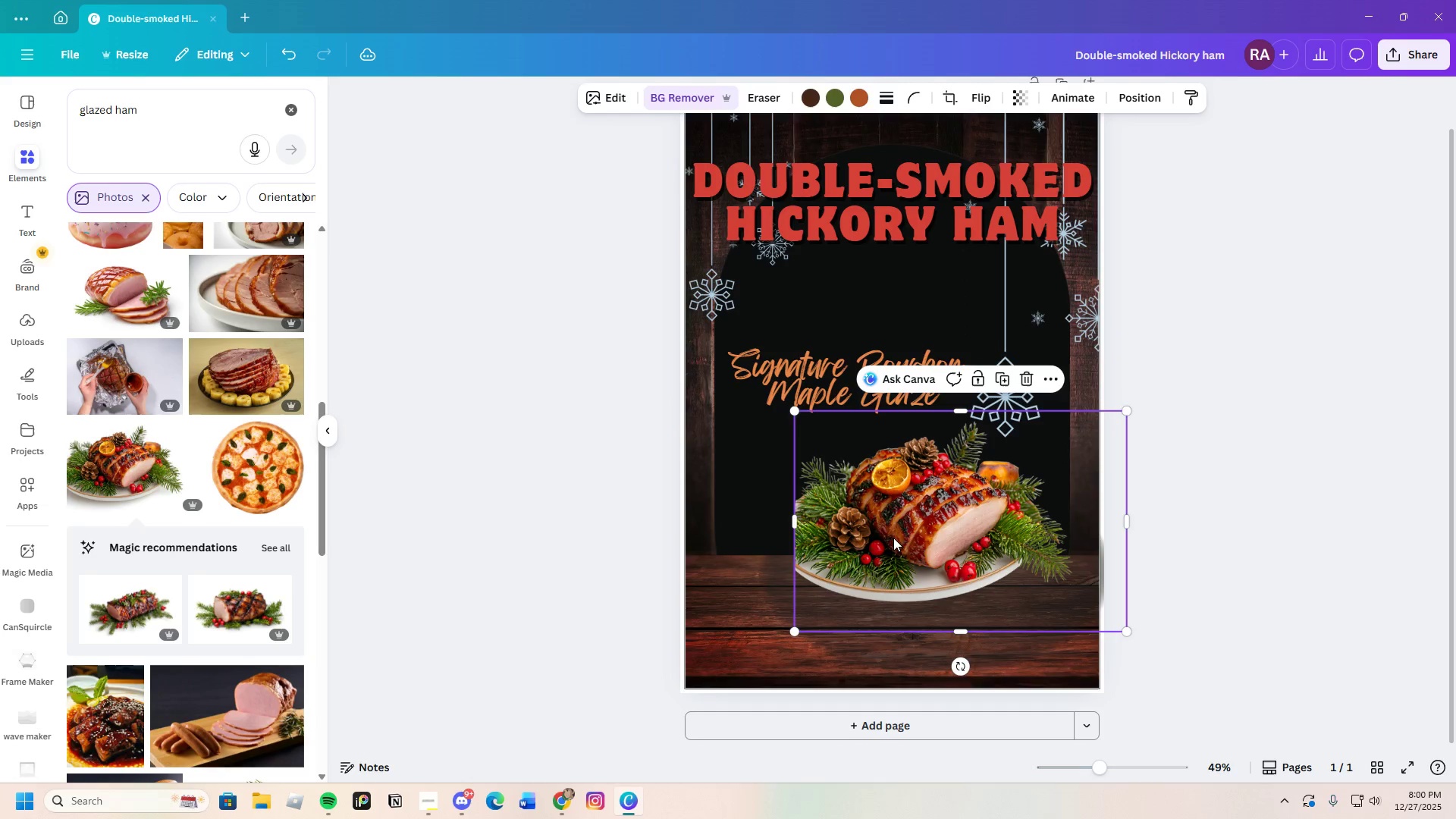 
left_click_drag(start_coordinate=[893, 538], to_coordinate=[881, 586])
 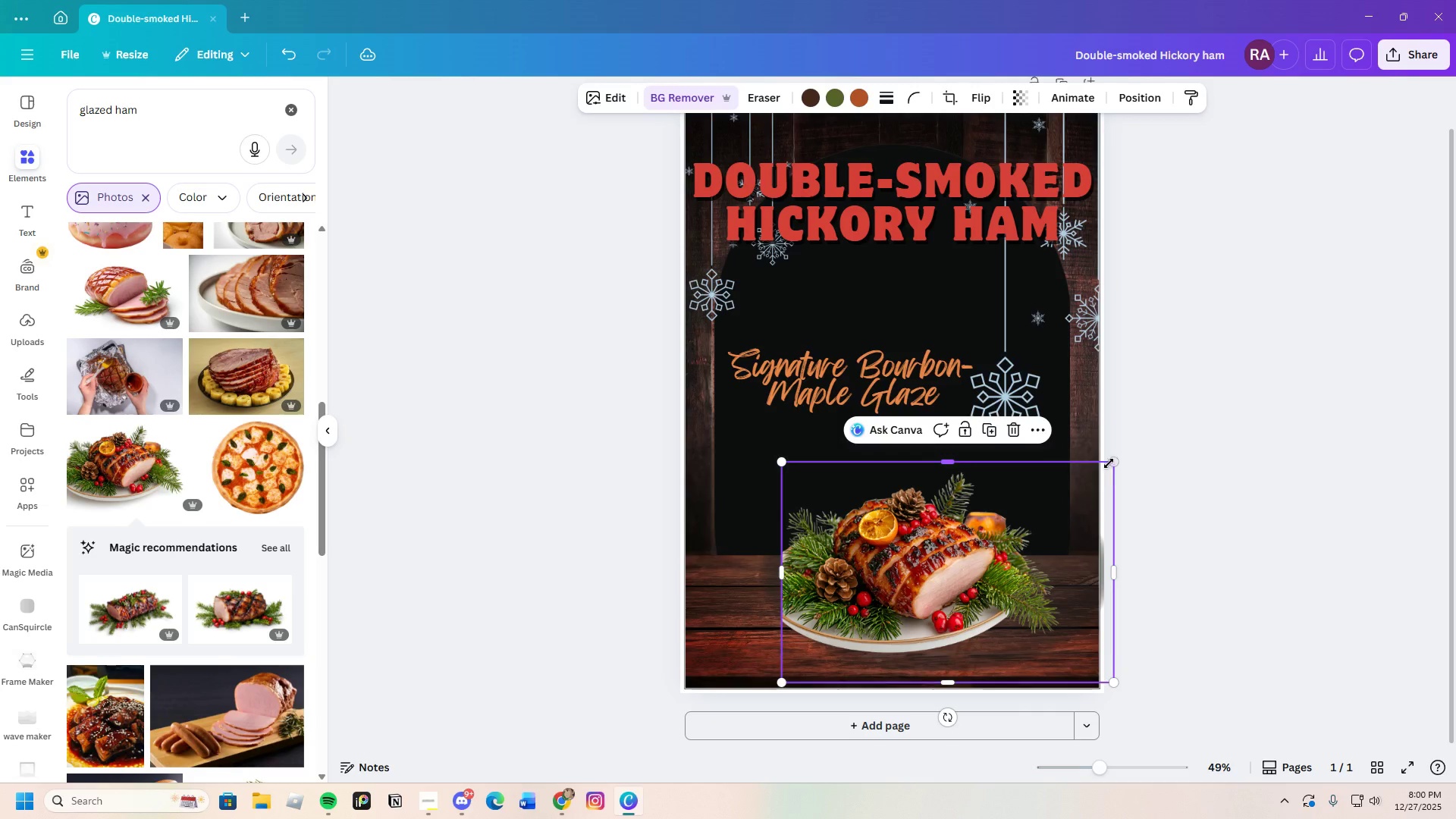 
left_click_drag(start_coordinate=[1116, 463], to_coordinate=[1298, 416])
 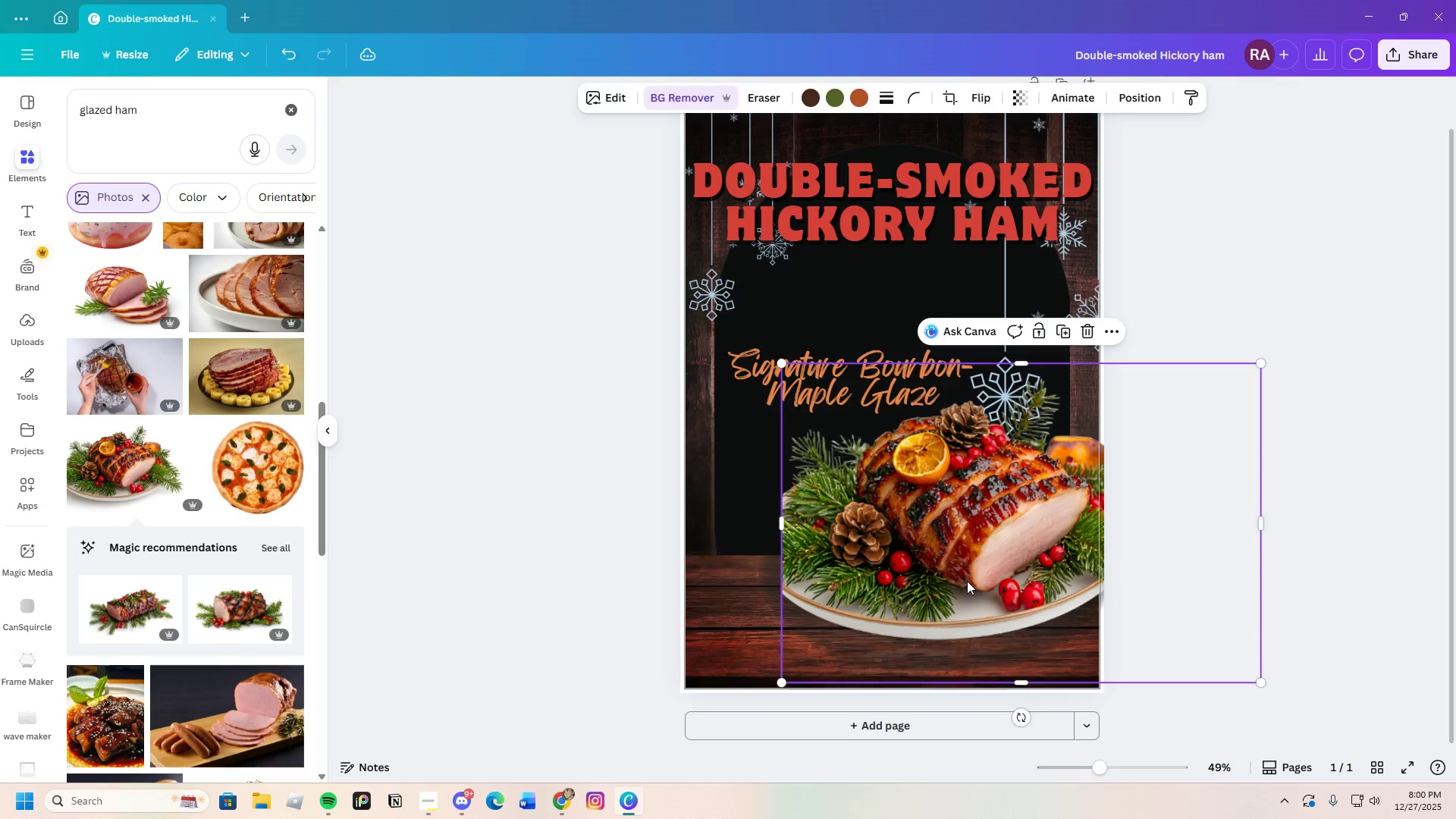 
left_click_drag(start_coordinate=[967, 581], to_coordinate=[926, 595])
 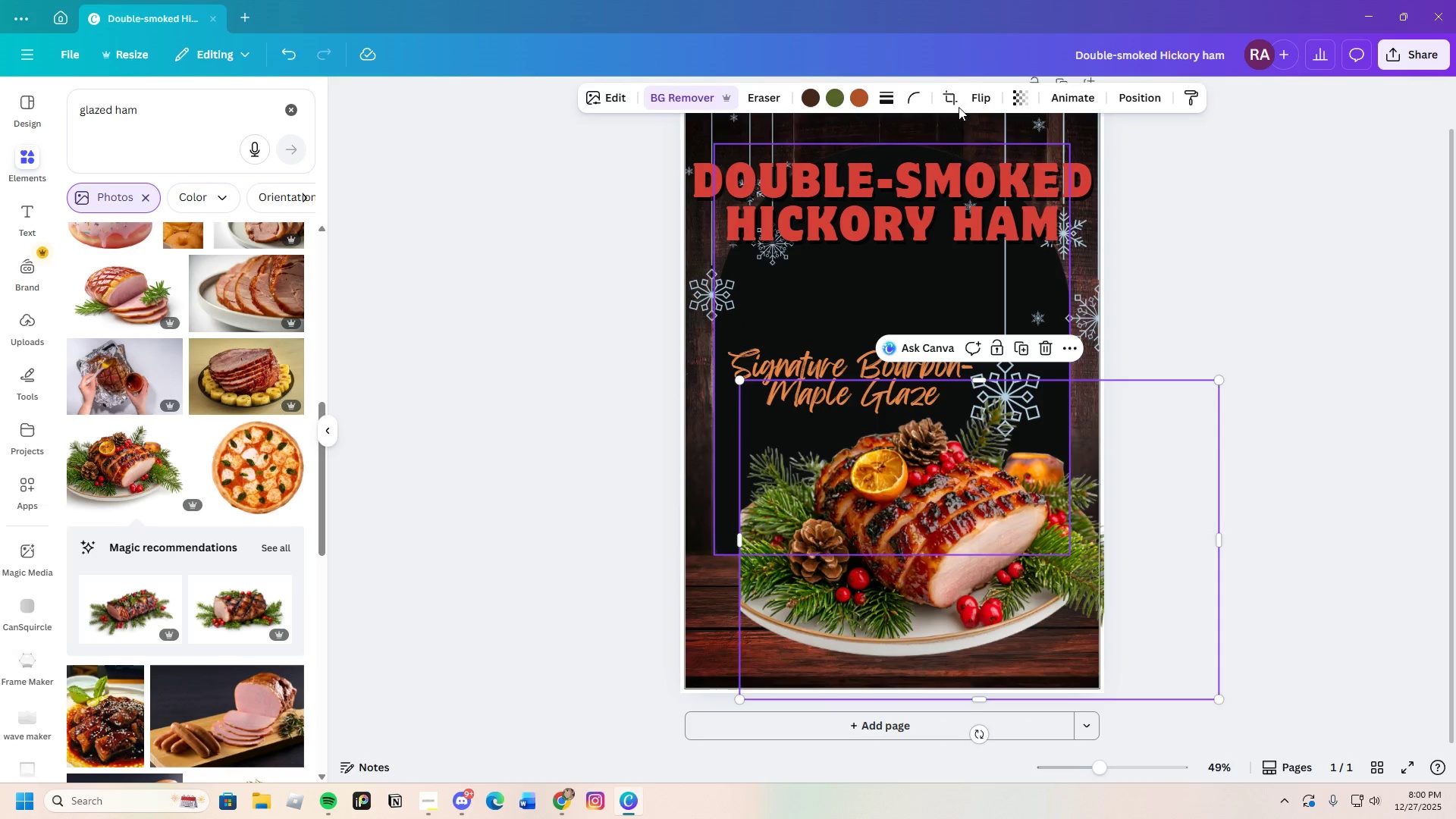 
left_click([979, 92])
 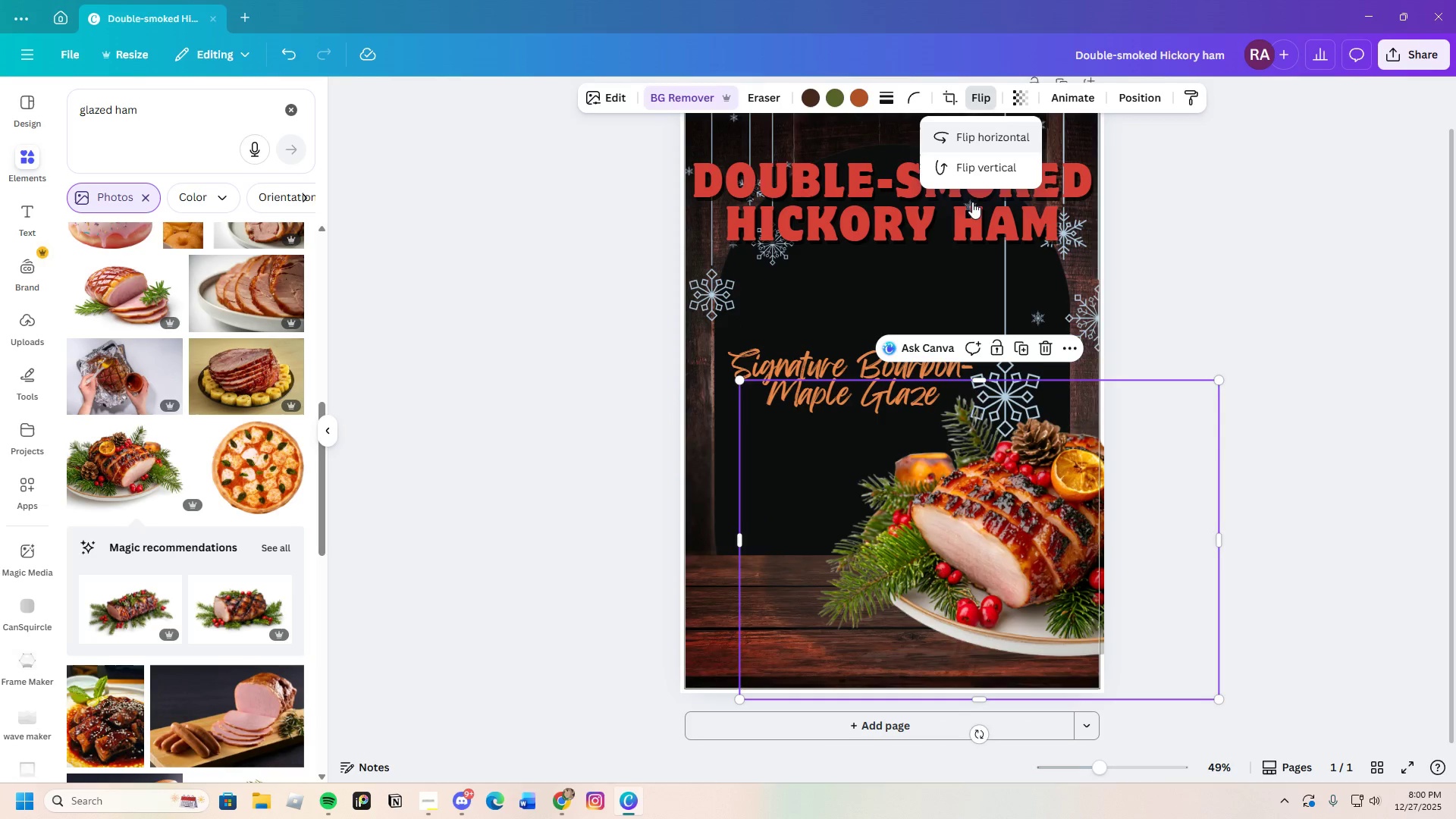 
left_click_drag(start_coordinate=[993, 558], to_coordinate=[885, 544])
 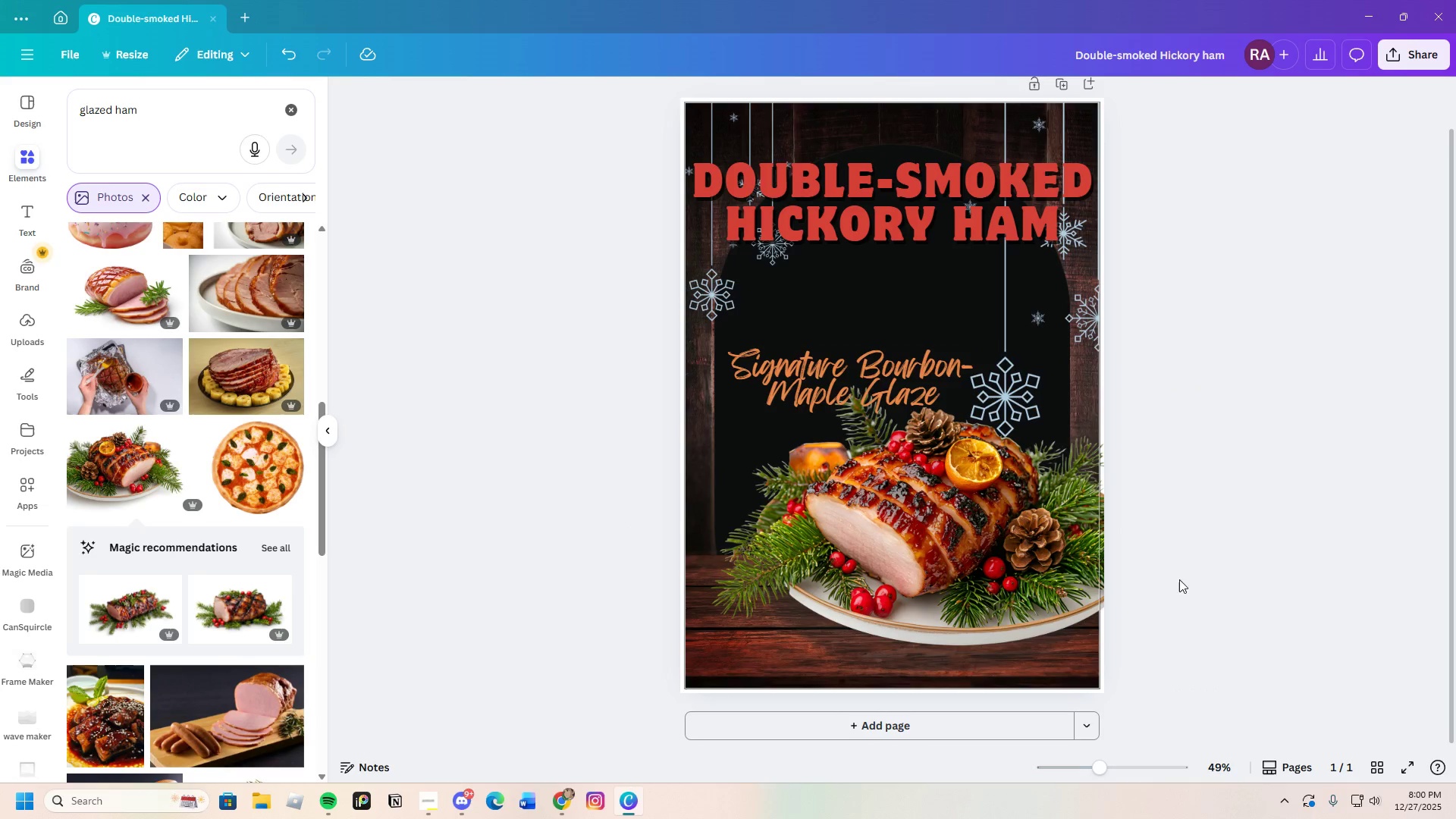 
wait(8.83)
 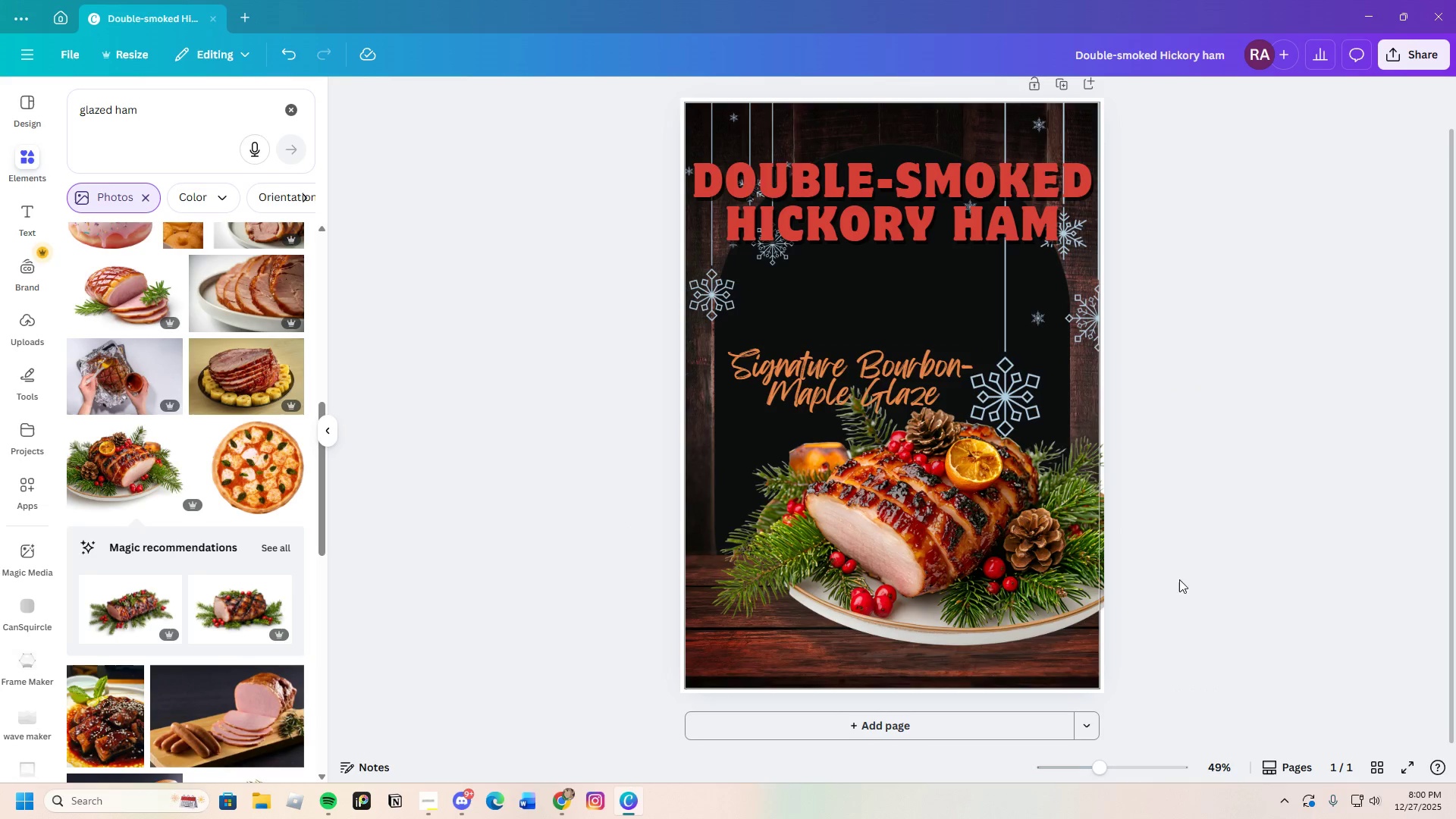 
left_click_drag(start_coordinate=[811, 371], to_coordinate=[814, 339])
 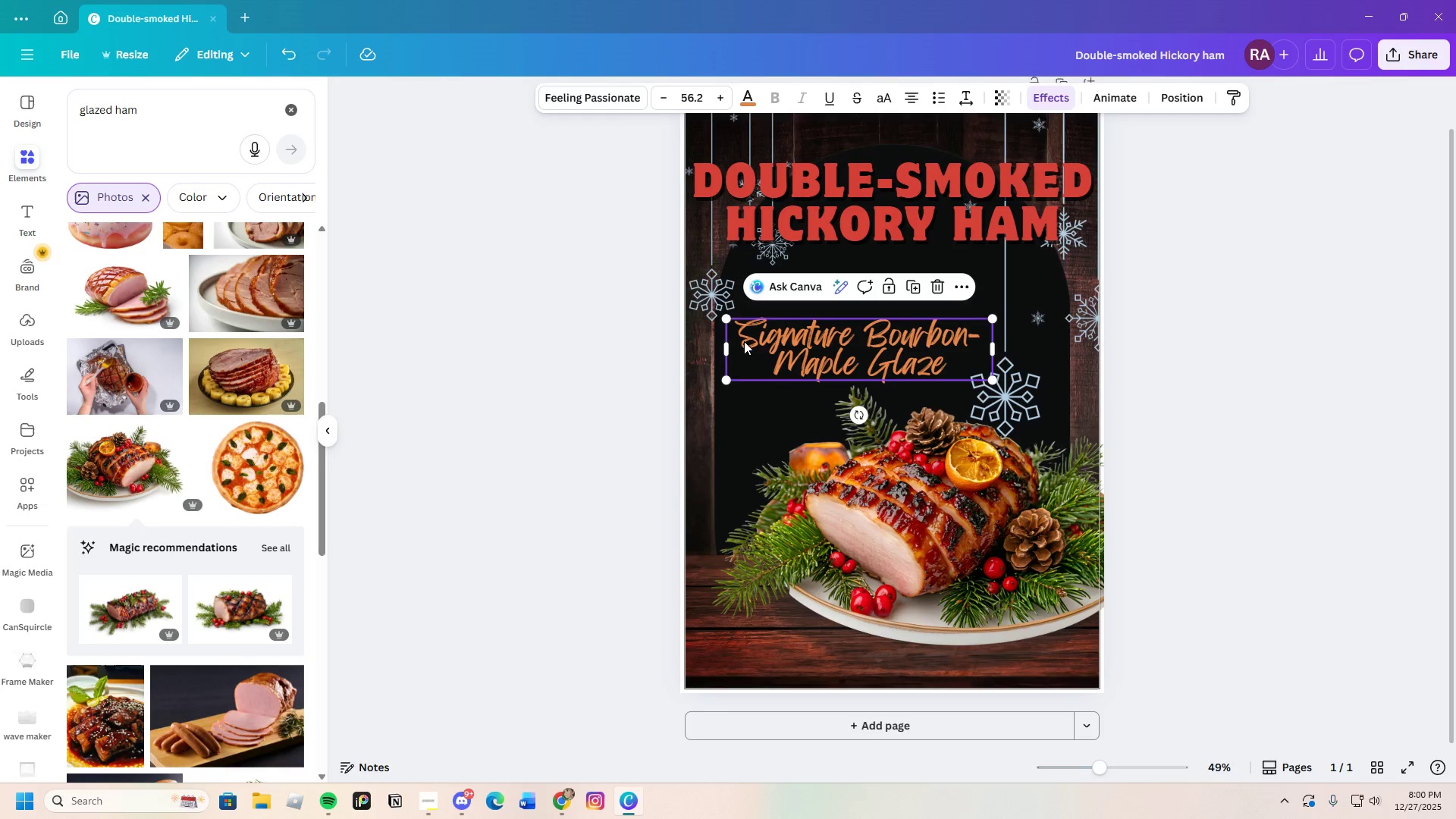 
left_click([744, 341])
 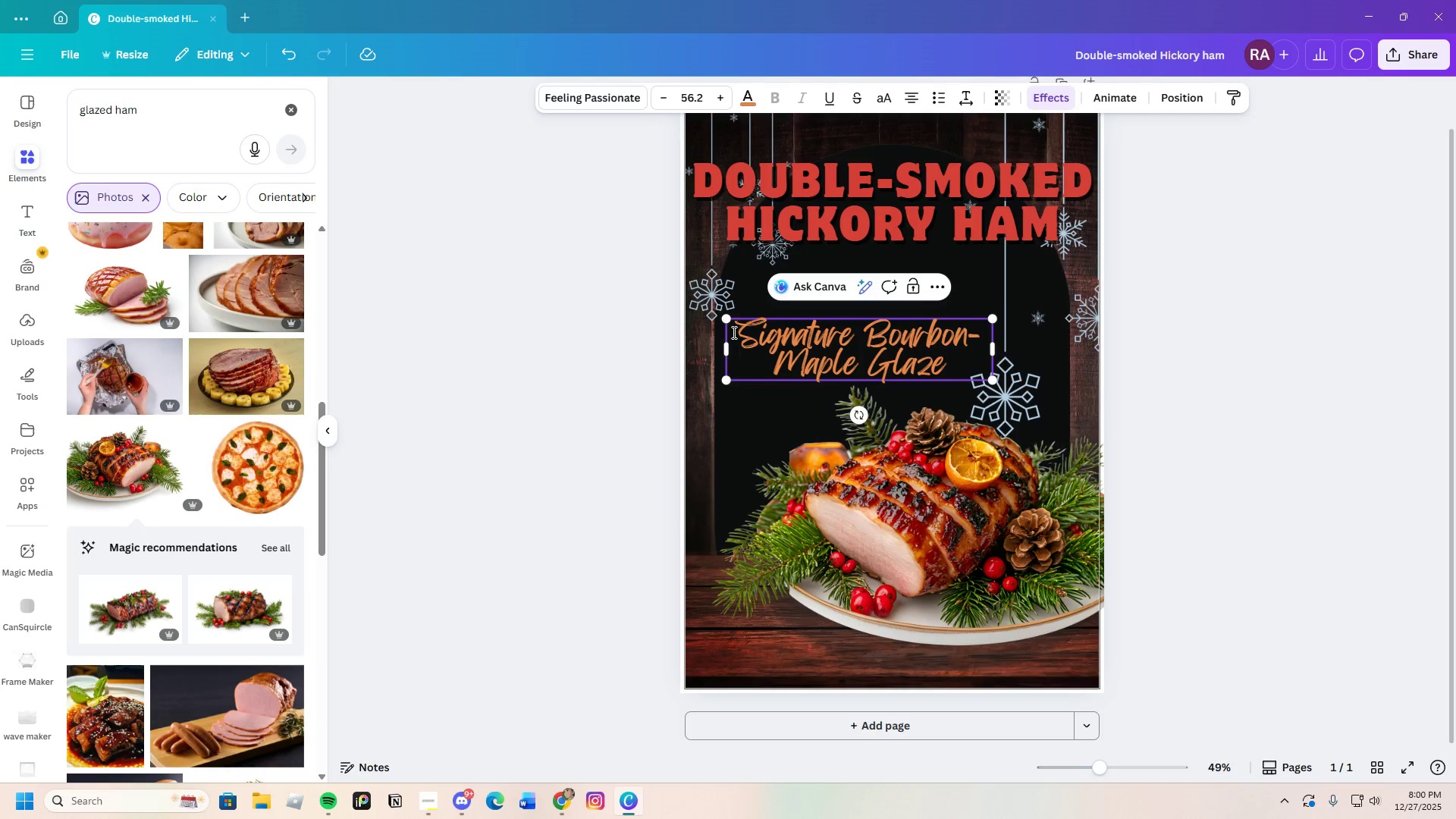 
left_click_drag(start_coordinate=[733, 332], to_coordinate=[952, 381])
 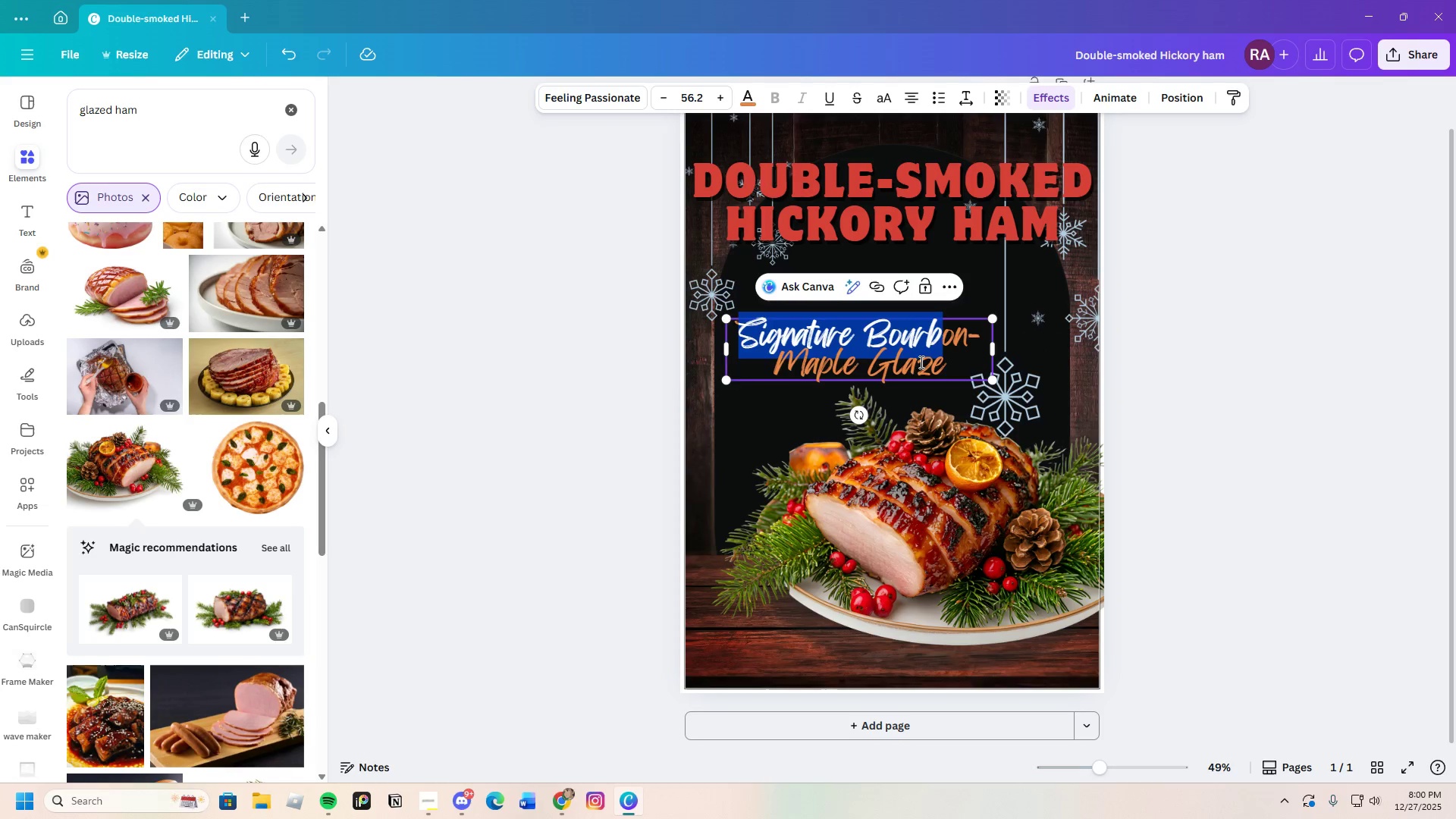 
left_click([914, 369])
 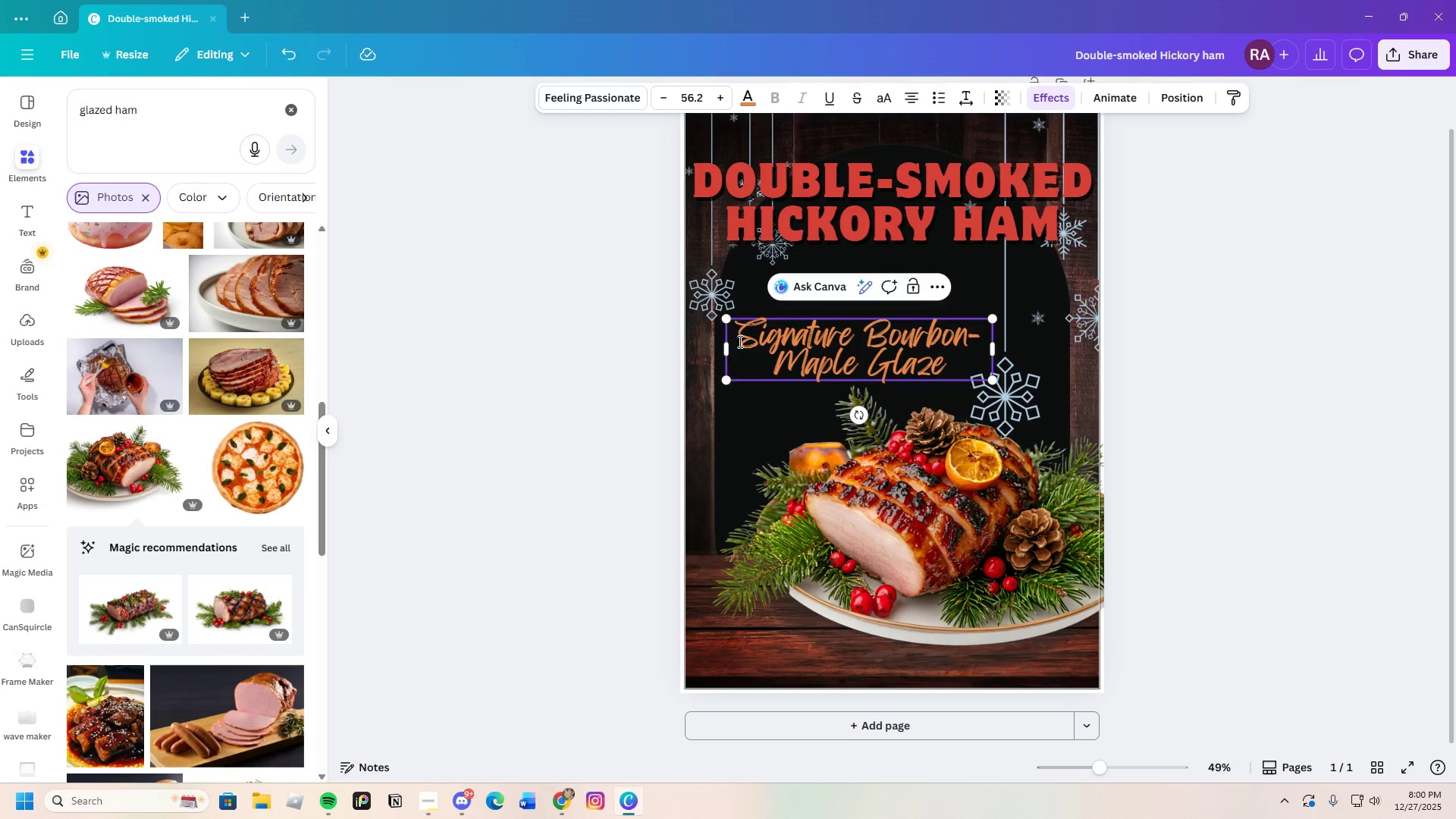 
left_click_drag(start_coordinate=[739, 340], to_coordinate=[958, 363])
 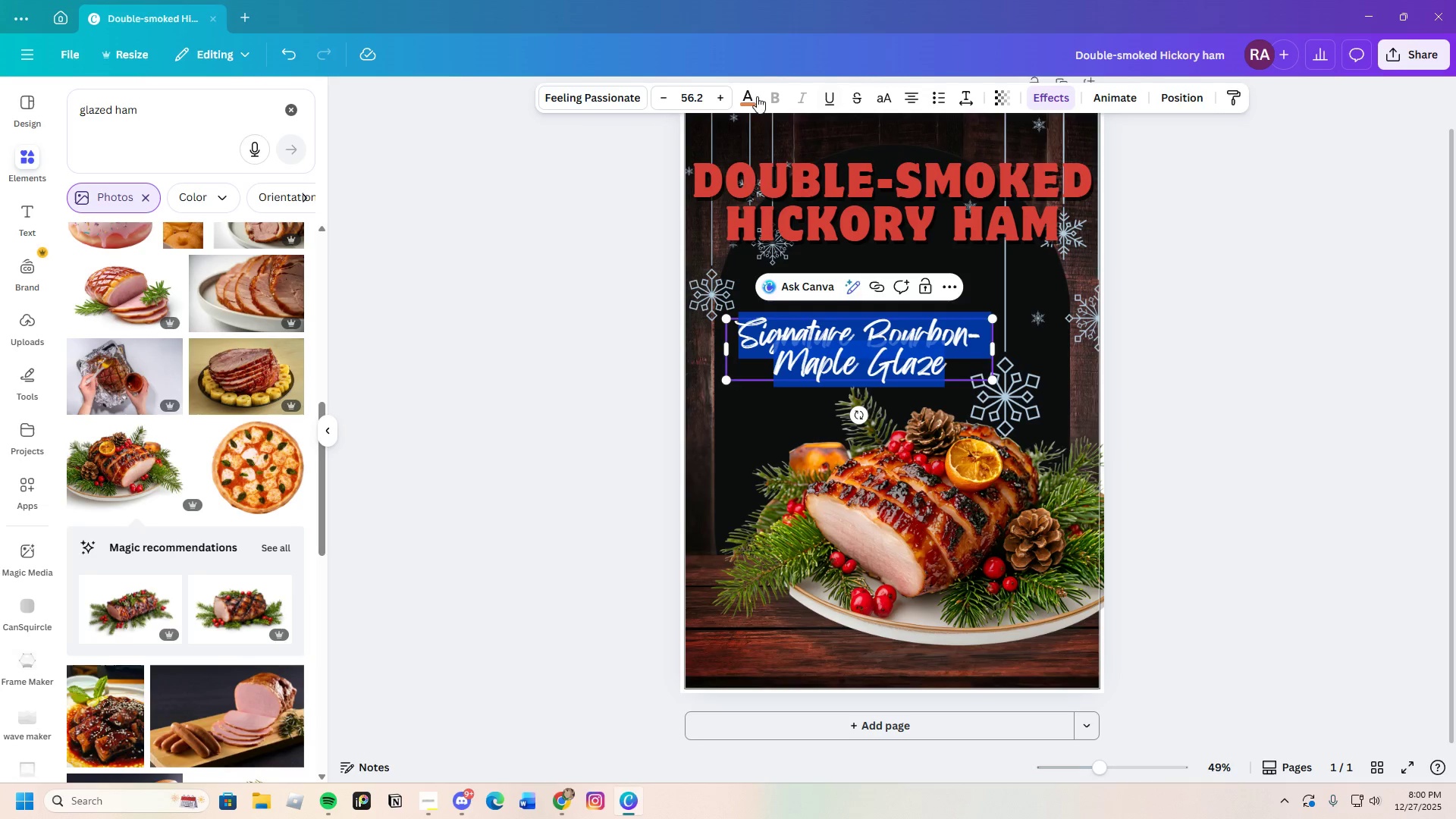 
left_click([755, 101])
 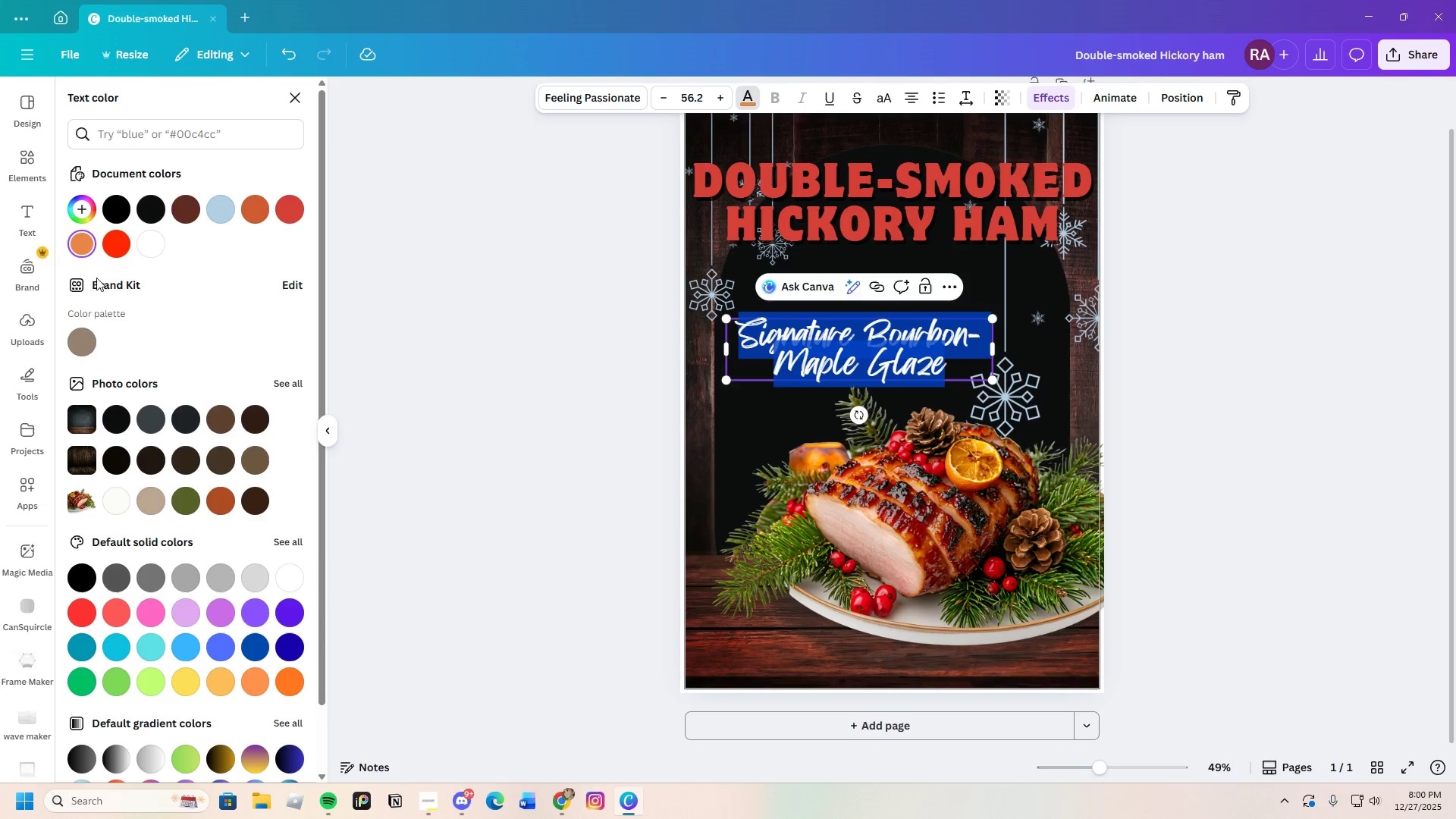 
left_click([81, 197])
 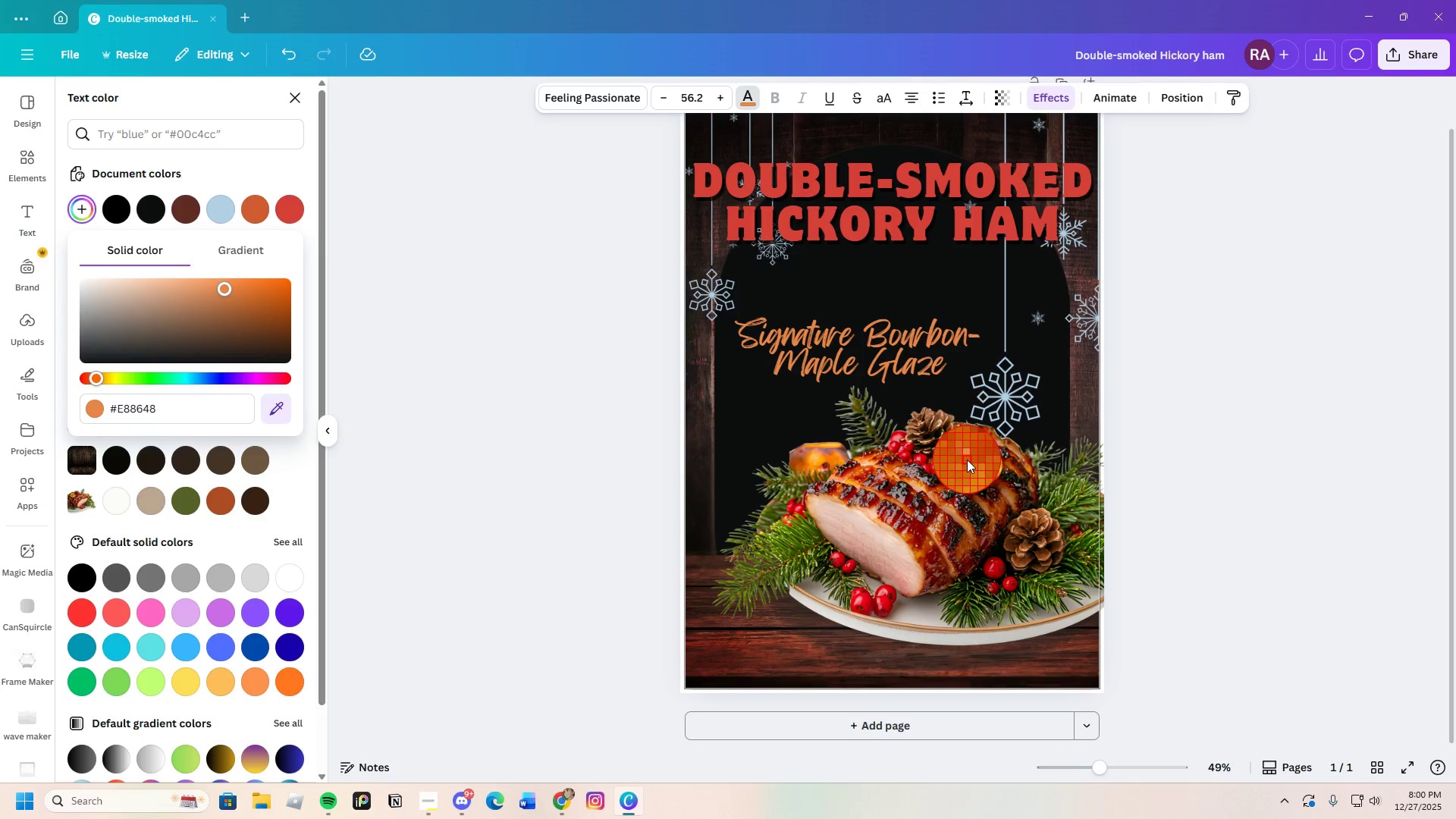 
left_click([967, 462])
 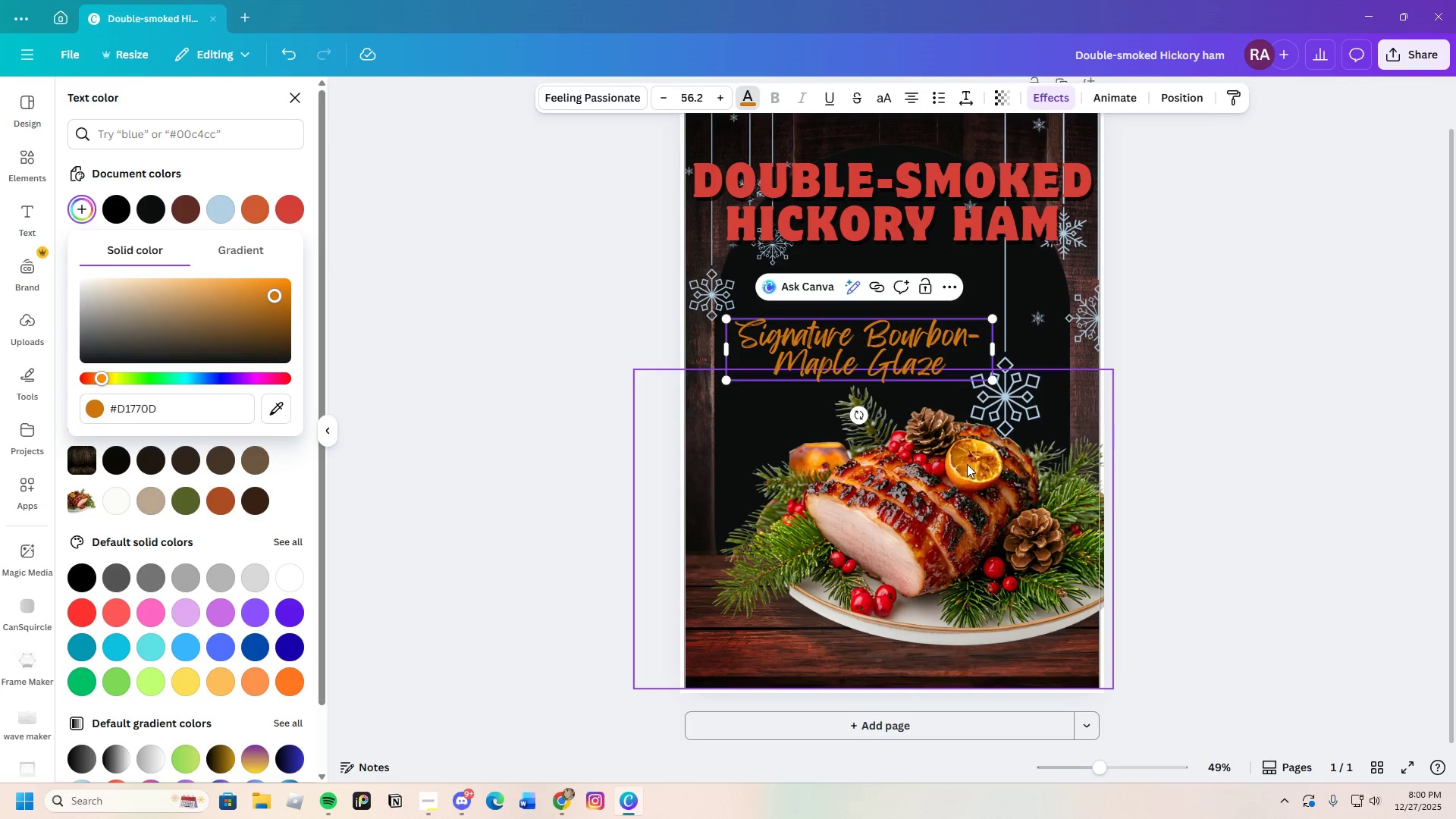 
left_click([1310, 446])
 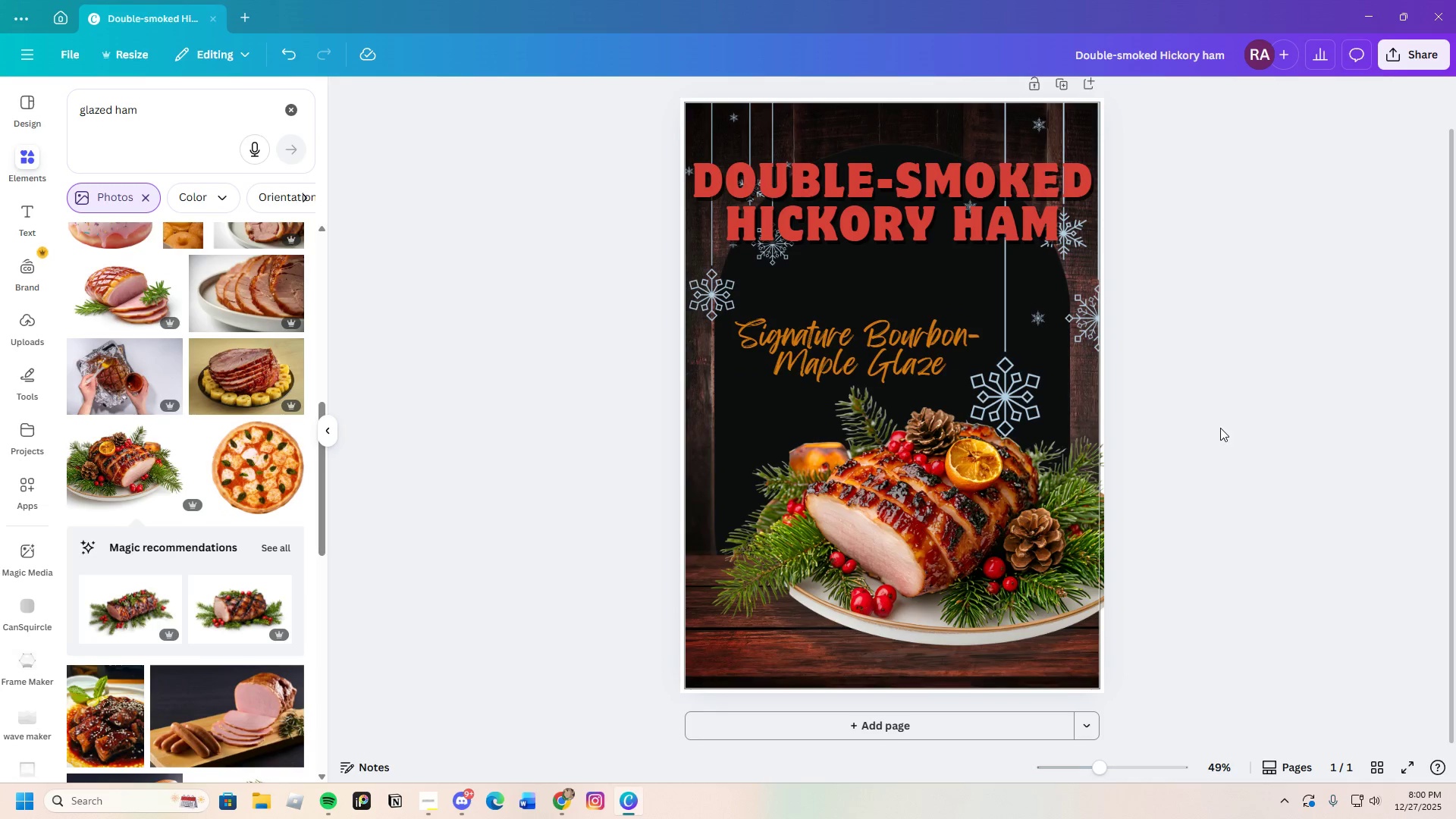 
left_click([849, 335])
 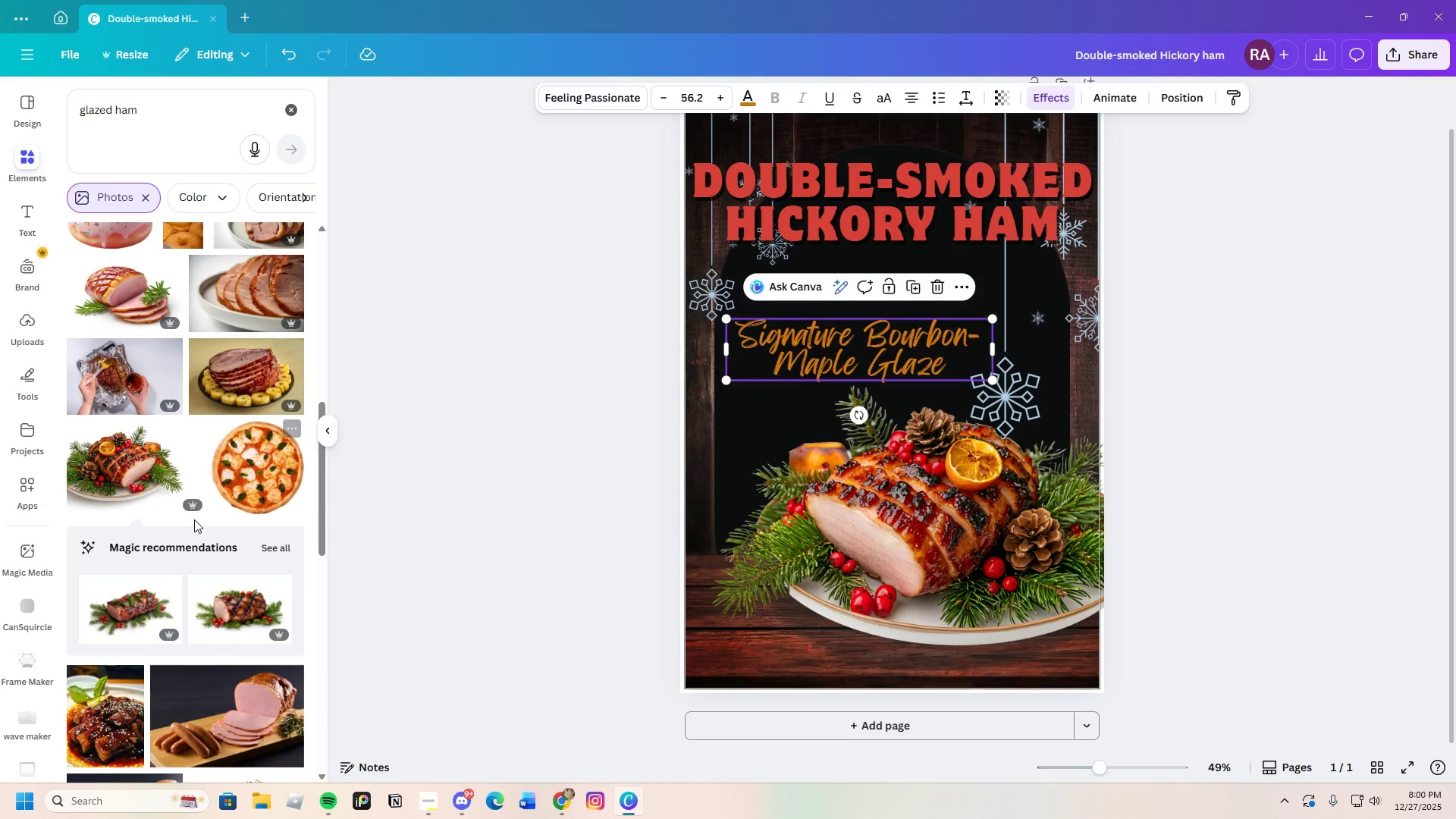 
scroll: coordinate [195, 521], scroll_direction: down, amount: 18.0
 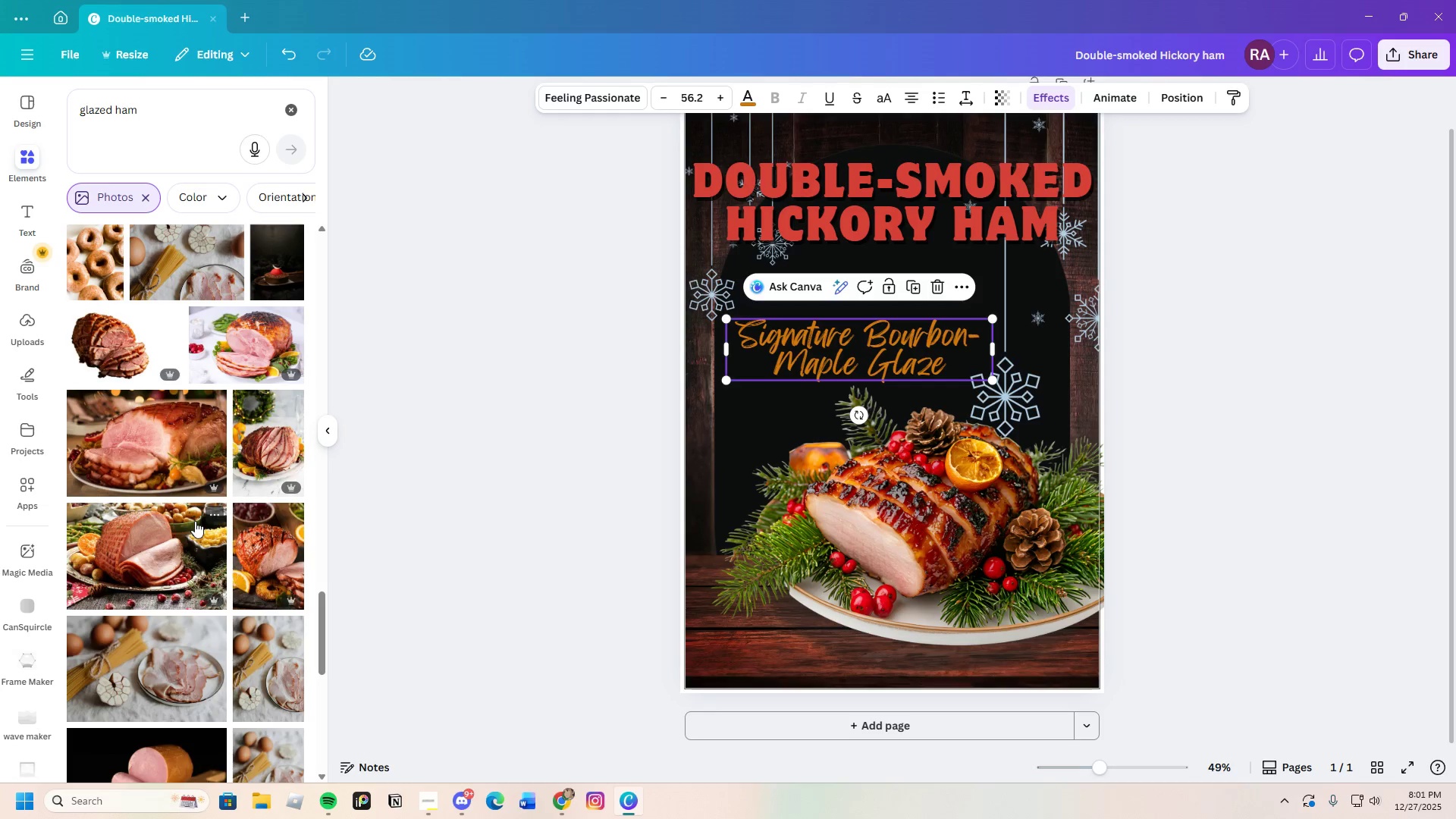 
scroll: coordinate [195, 521], scroll_direction: up, amount: 5.0
 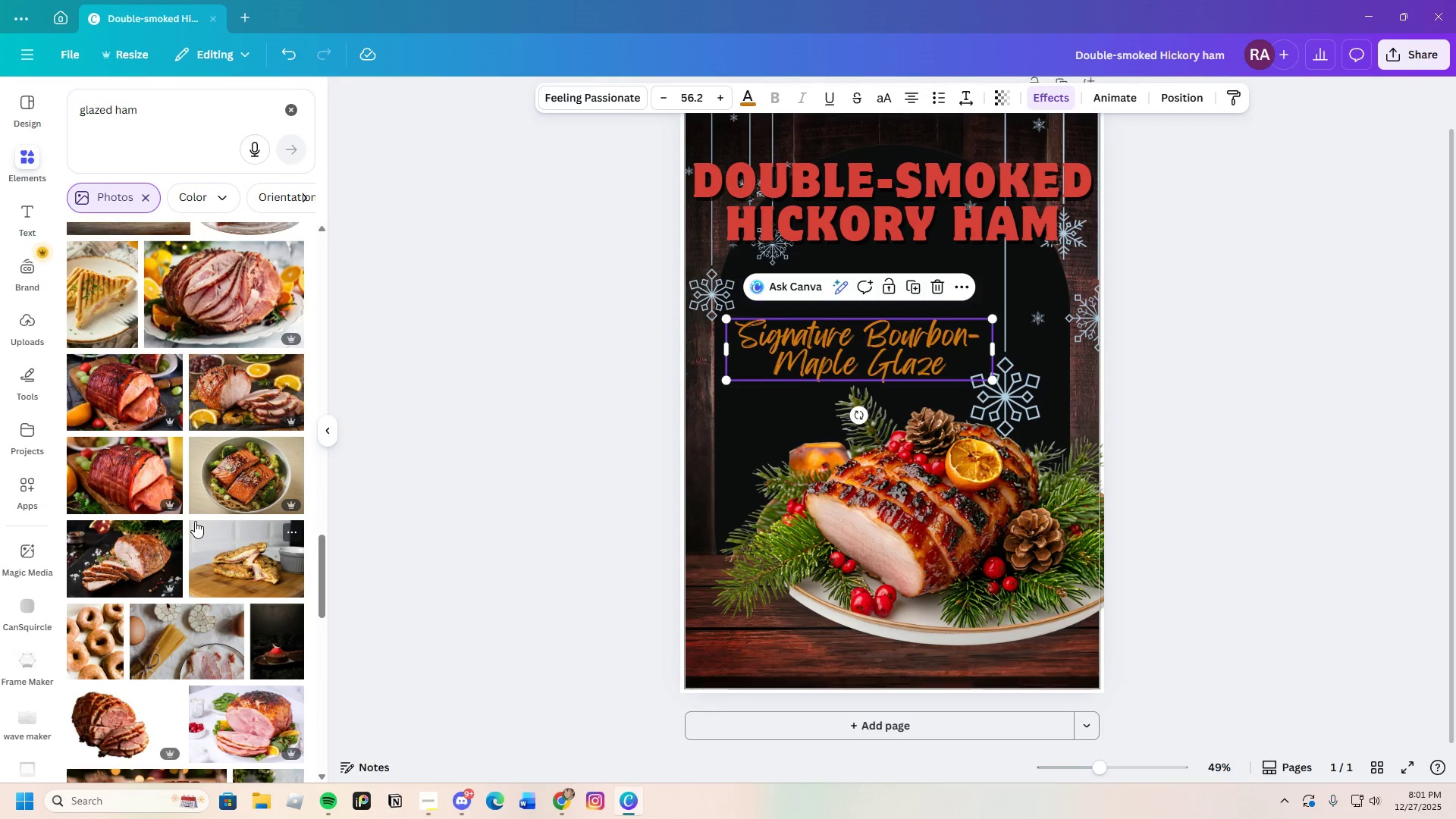 
scroll: coordinate [195, 521], scroll_direction: down, amount: 16.0
 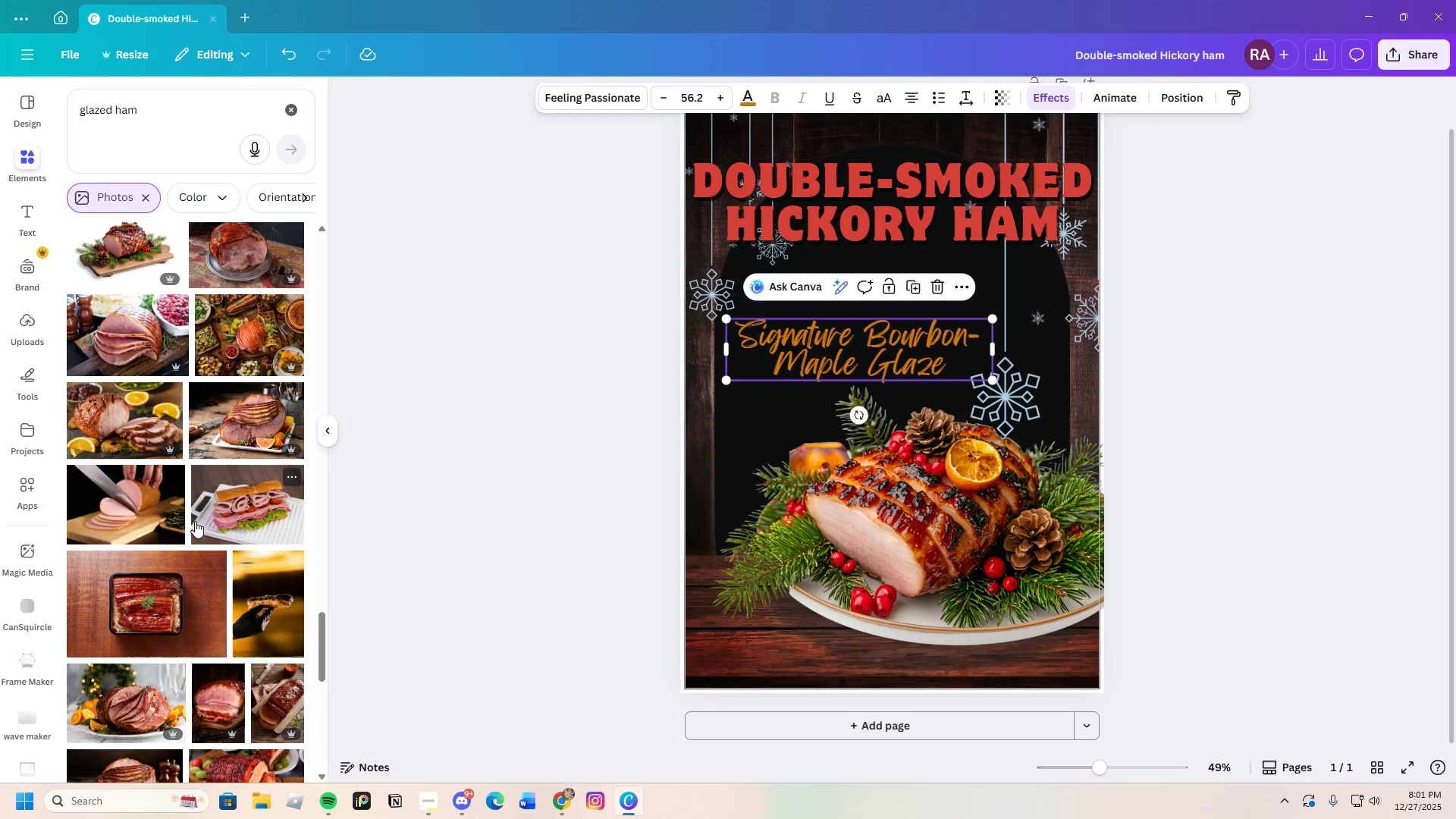 
scroll: coordinate [195, 521], scroll_direction: none, amount: 0.0
 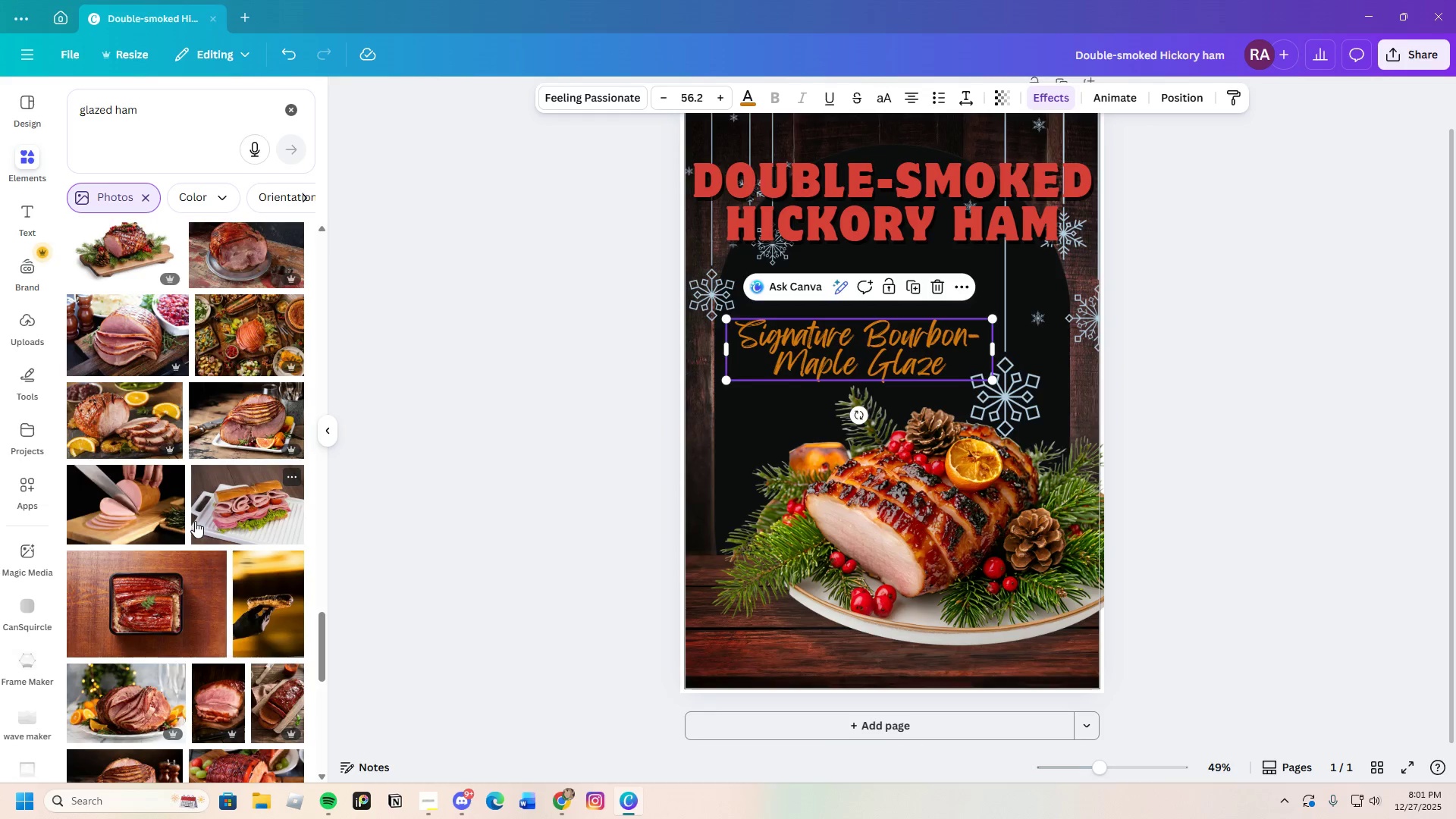 
scroll: coordinate [243, 506], scroll_direction: up, amount: 19.0
 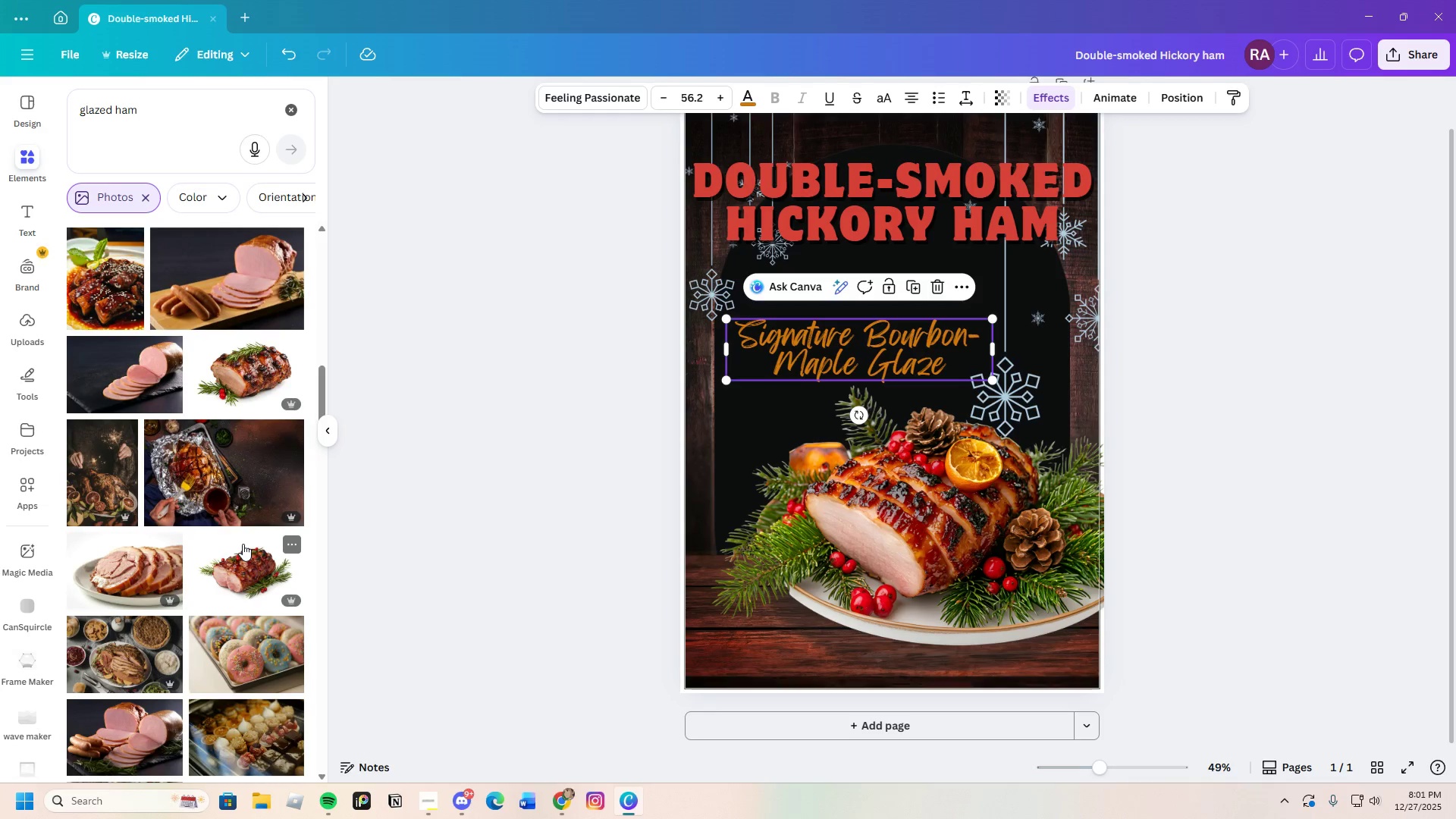 
left_click([1191, 541])
 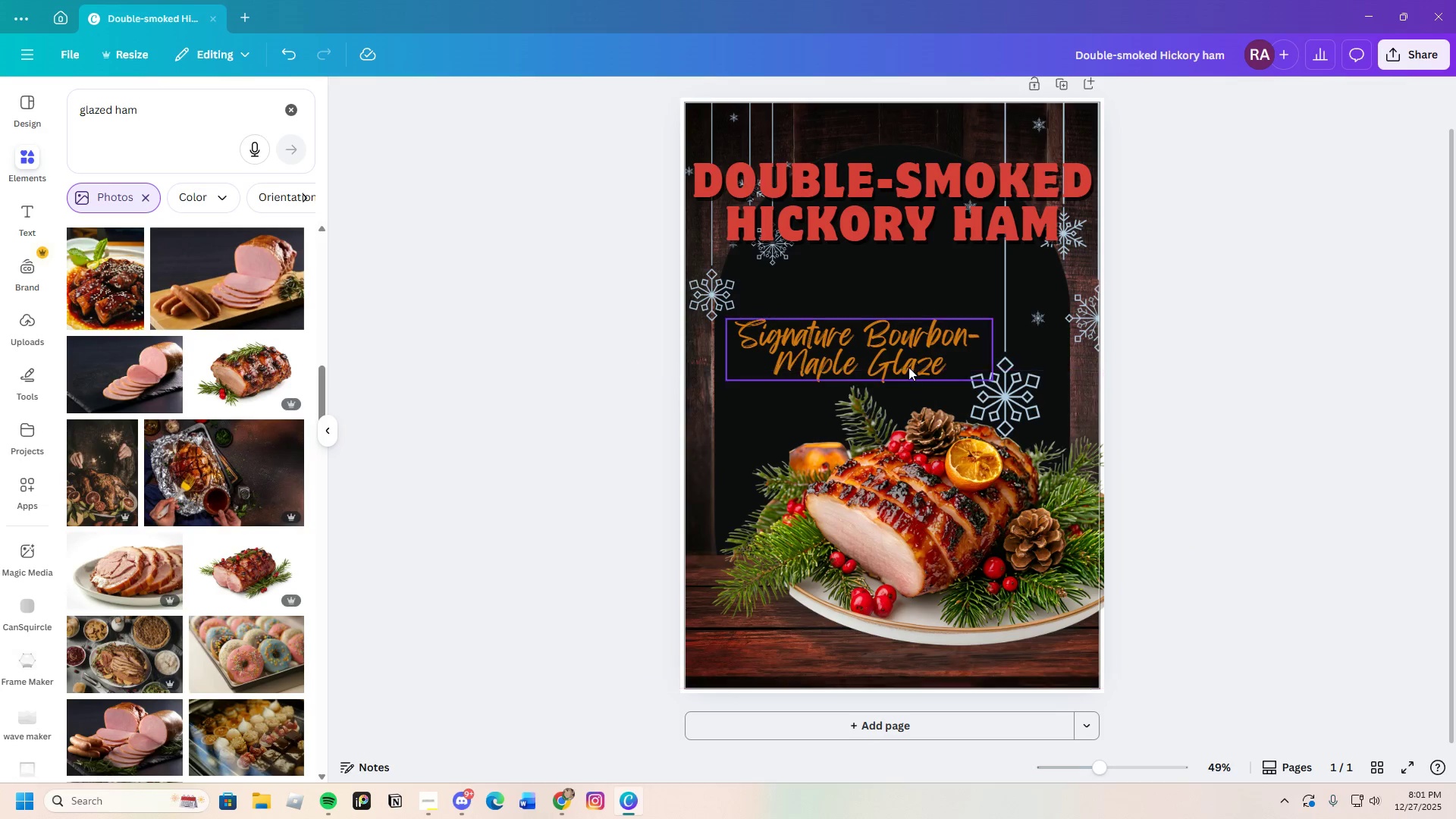 
left_click([906, 360])
 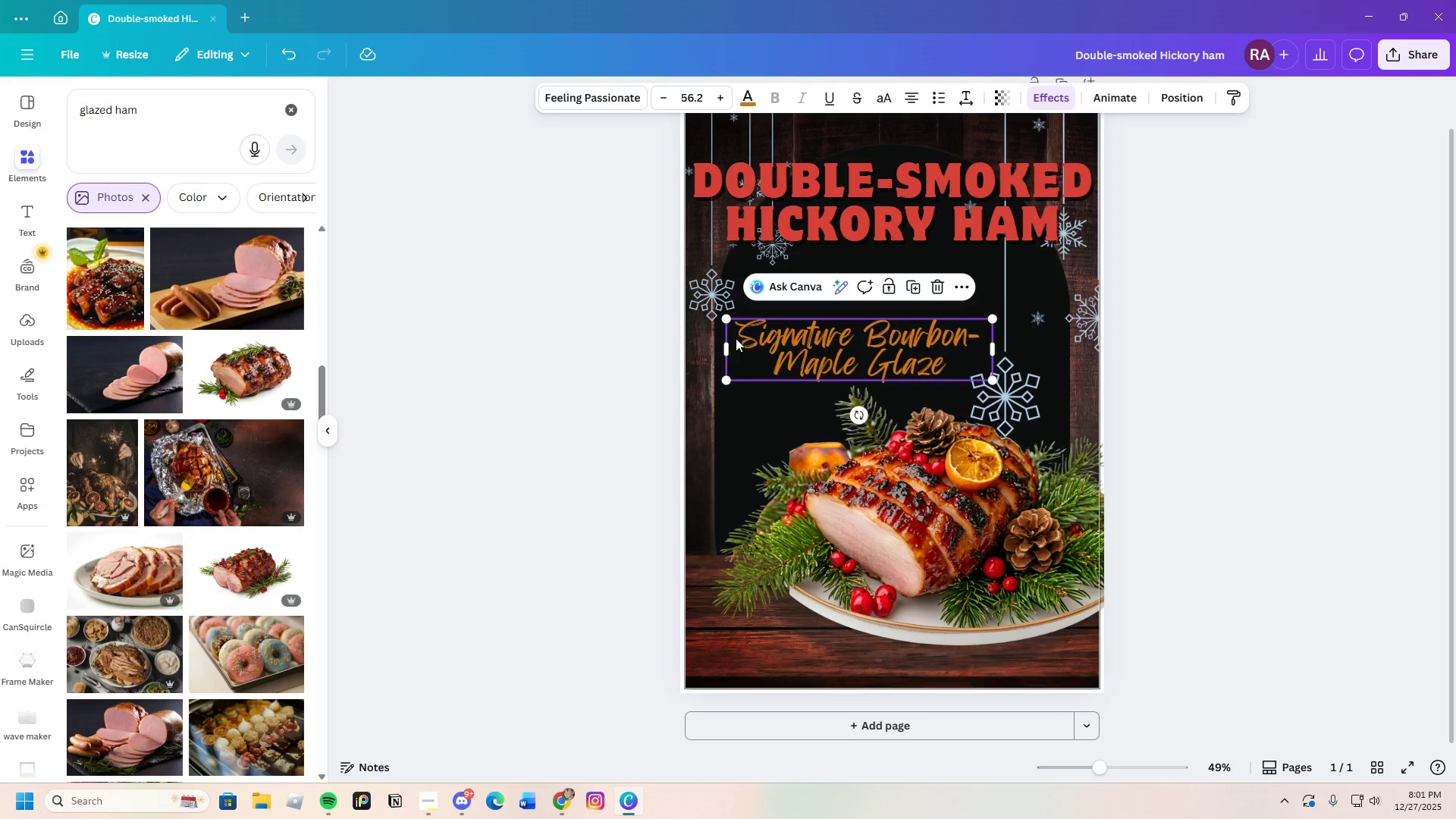 
left_click([741, 337])
 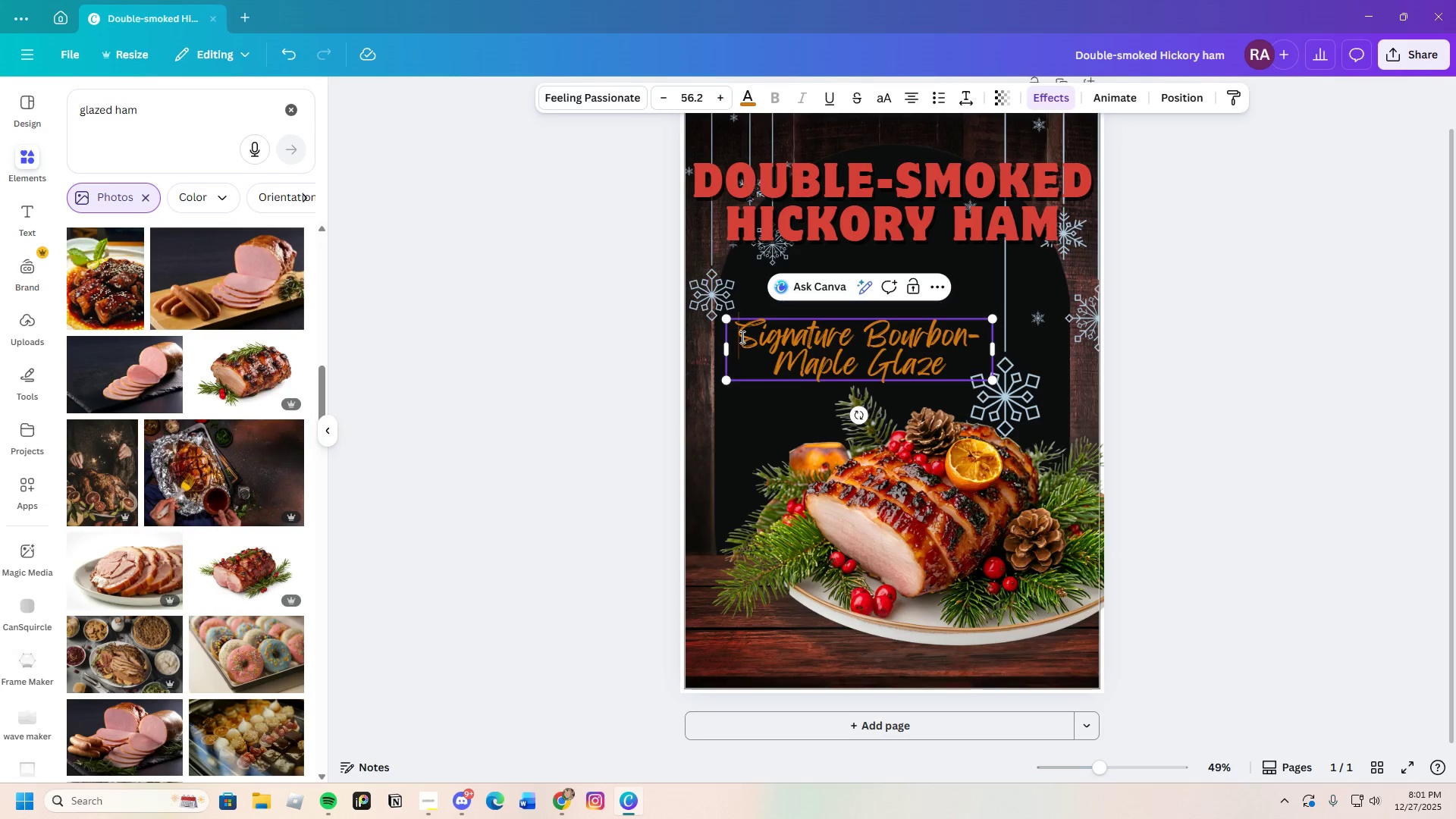 
left_click_drag(start_coordinate=[741, 337], to_coordinate=[973, 359])
 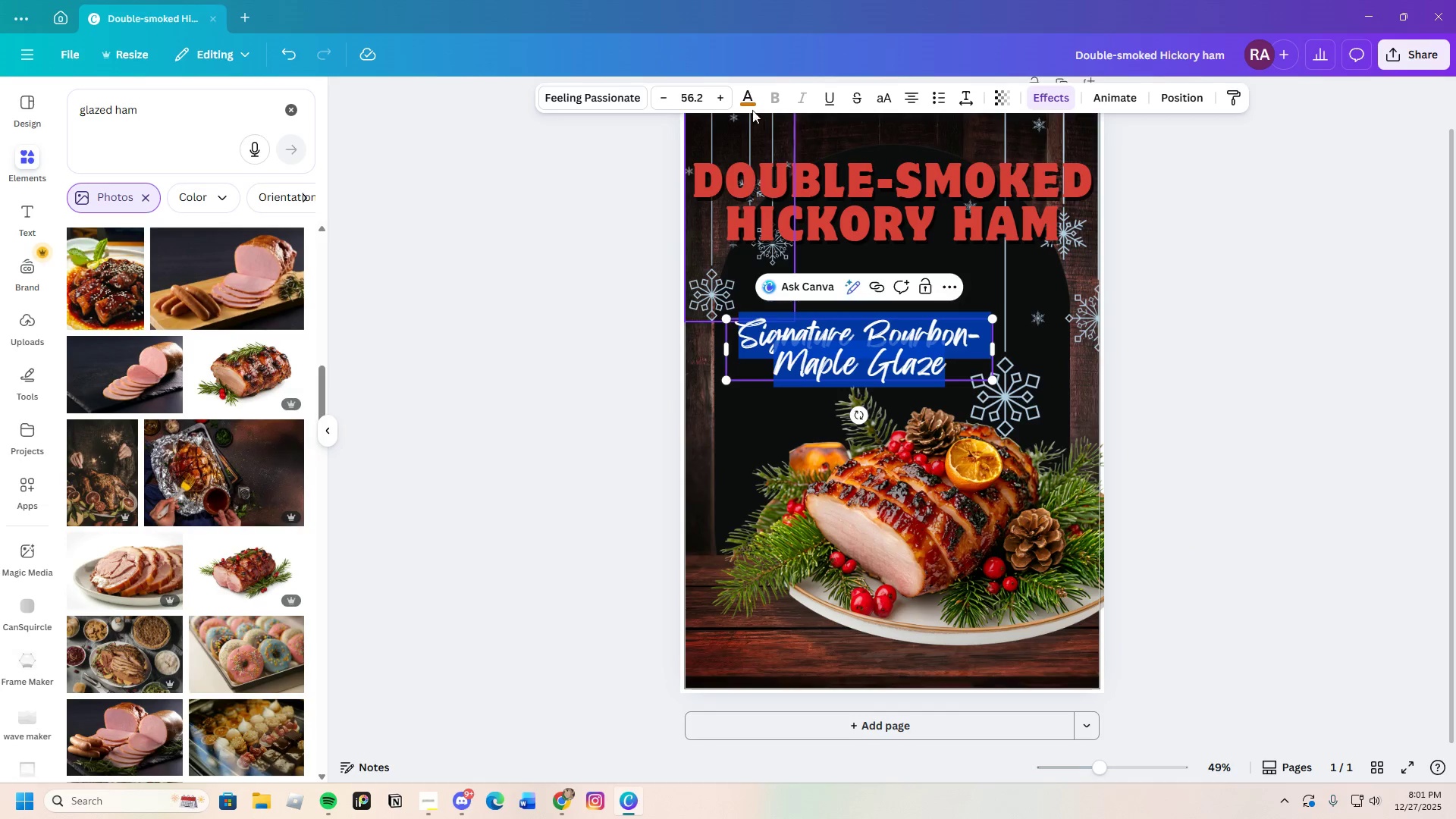 
left_click([750, 104])
 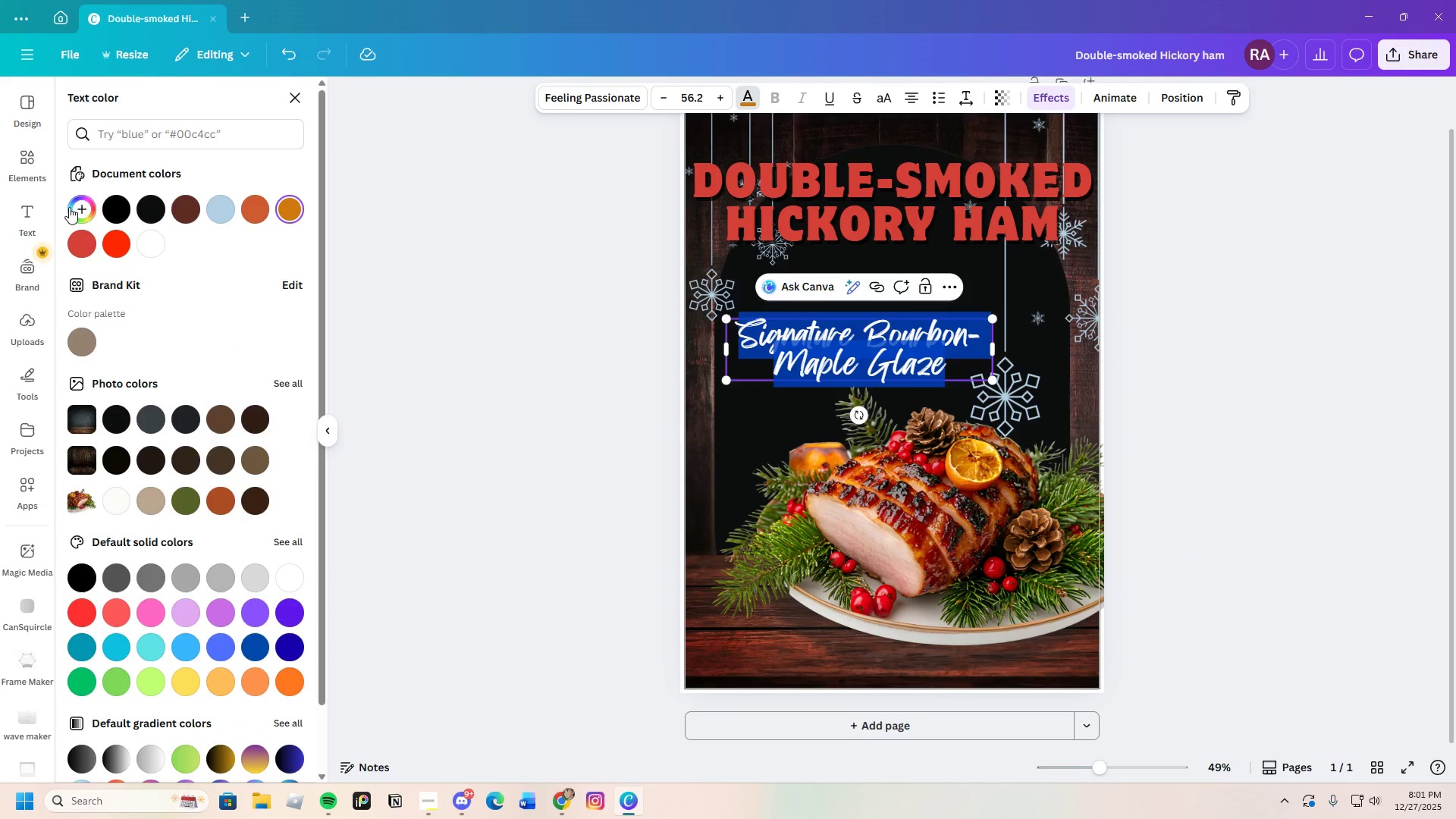 
left_click([76, 207])
 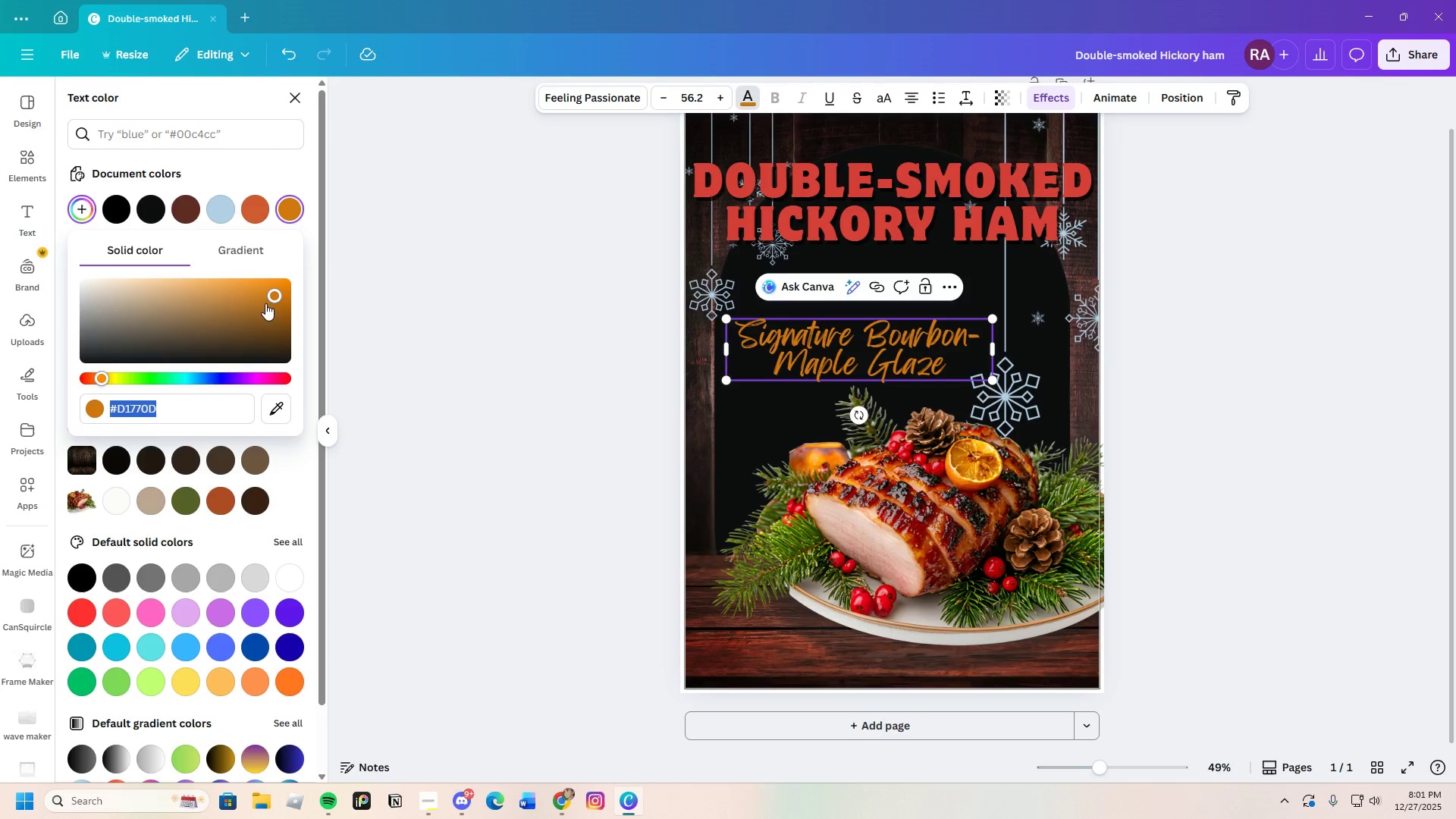 
left_click_drag(start_coordinate=[264, 298], to_coordinate=[245, 290])
 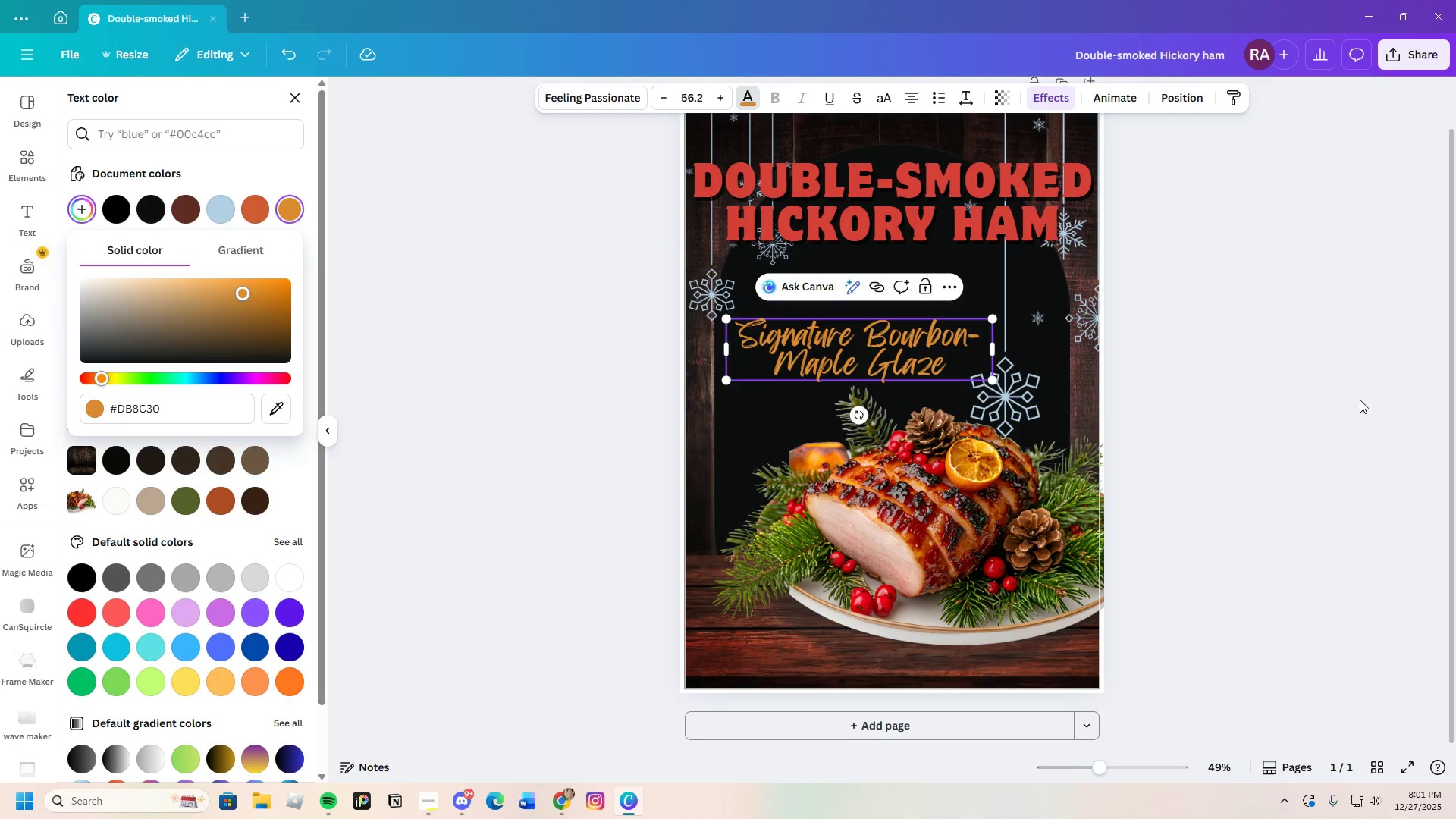 
left_click([1242, 407])
 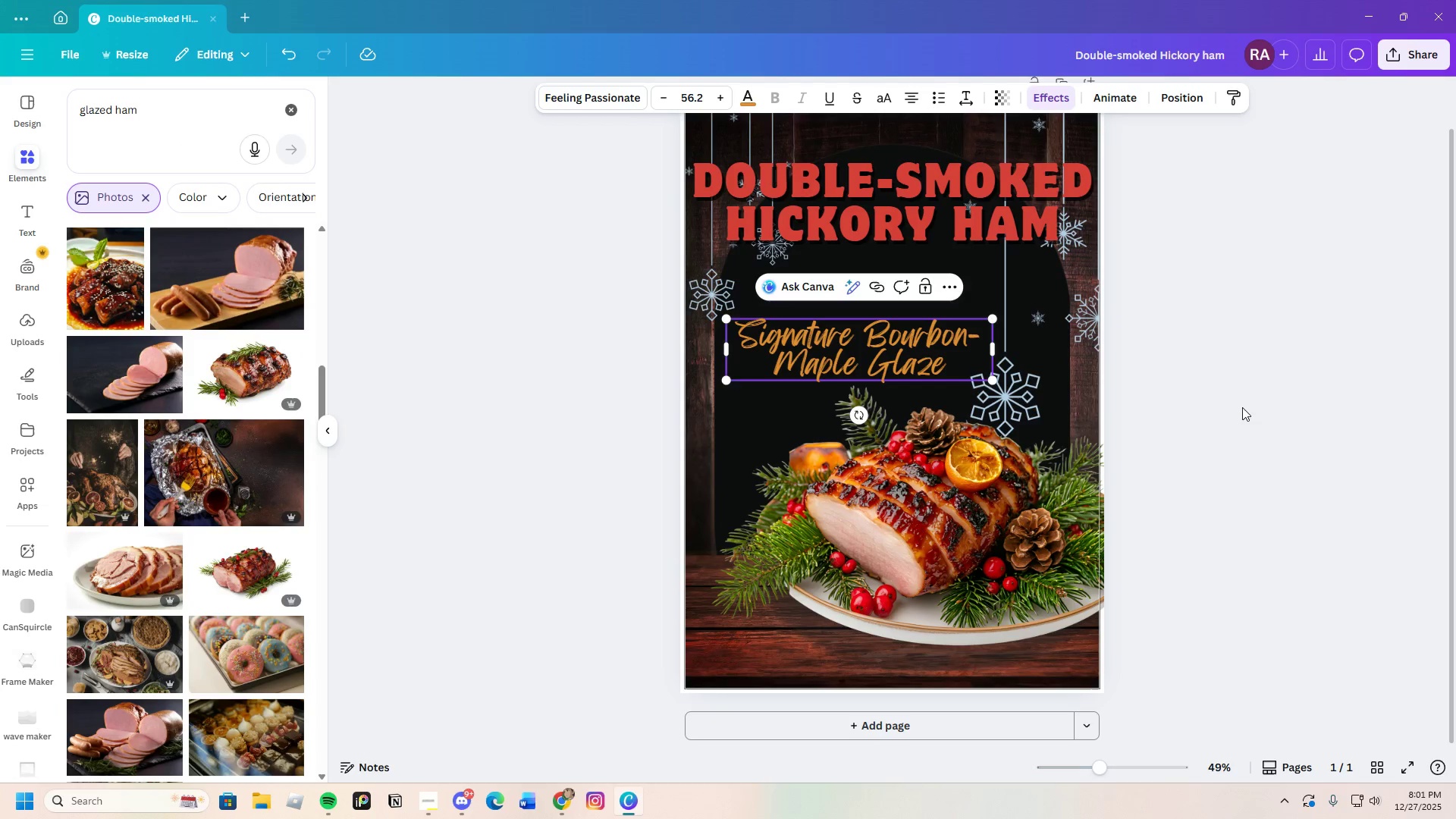 
left_click([1242, 407])
 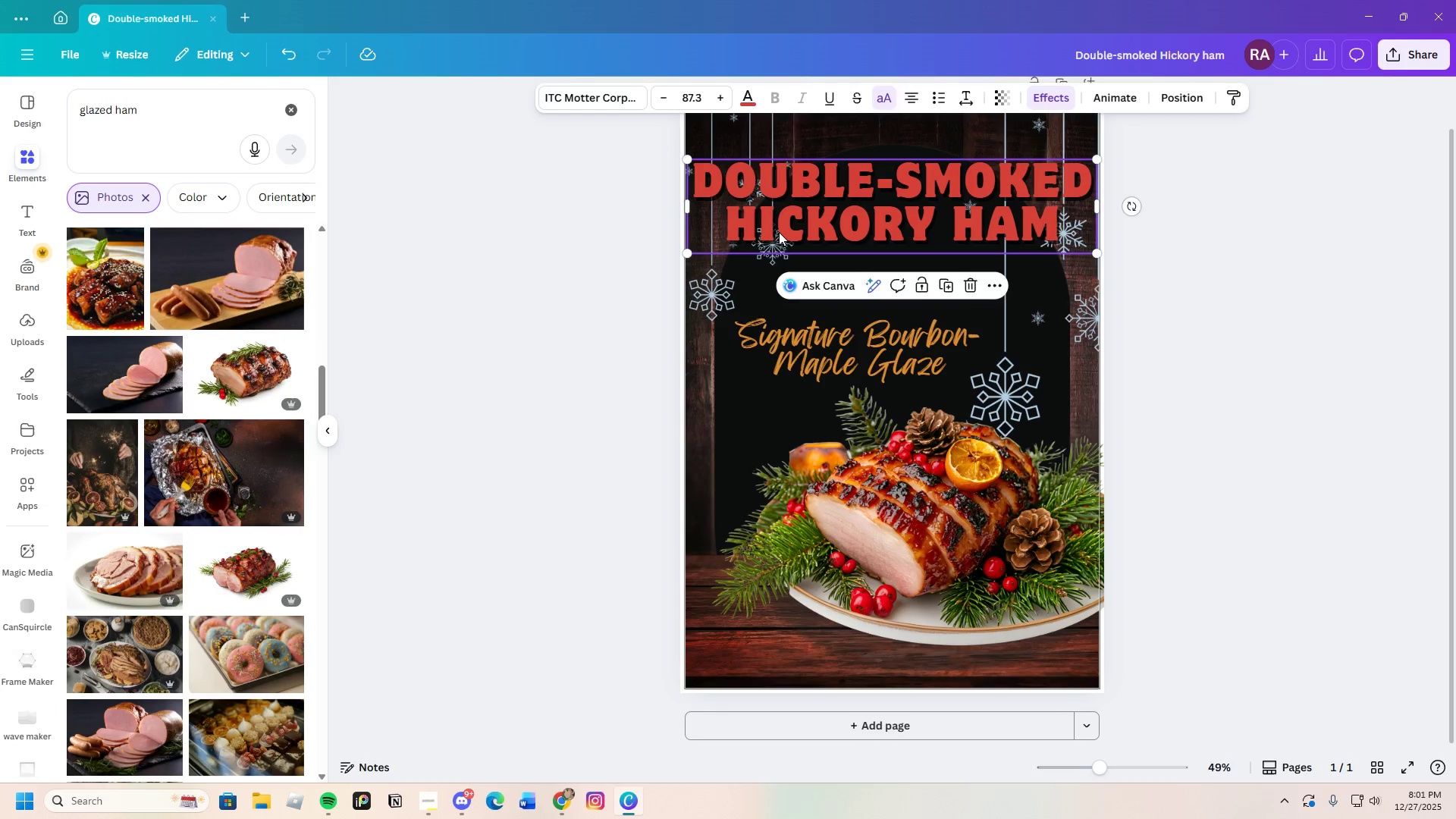 
left_click([697, 190])
 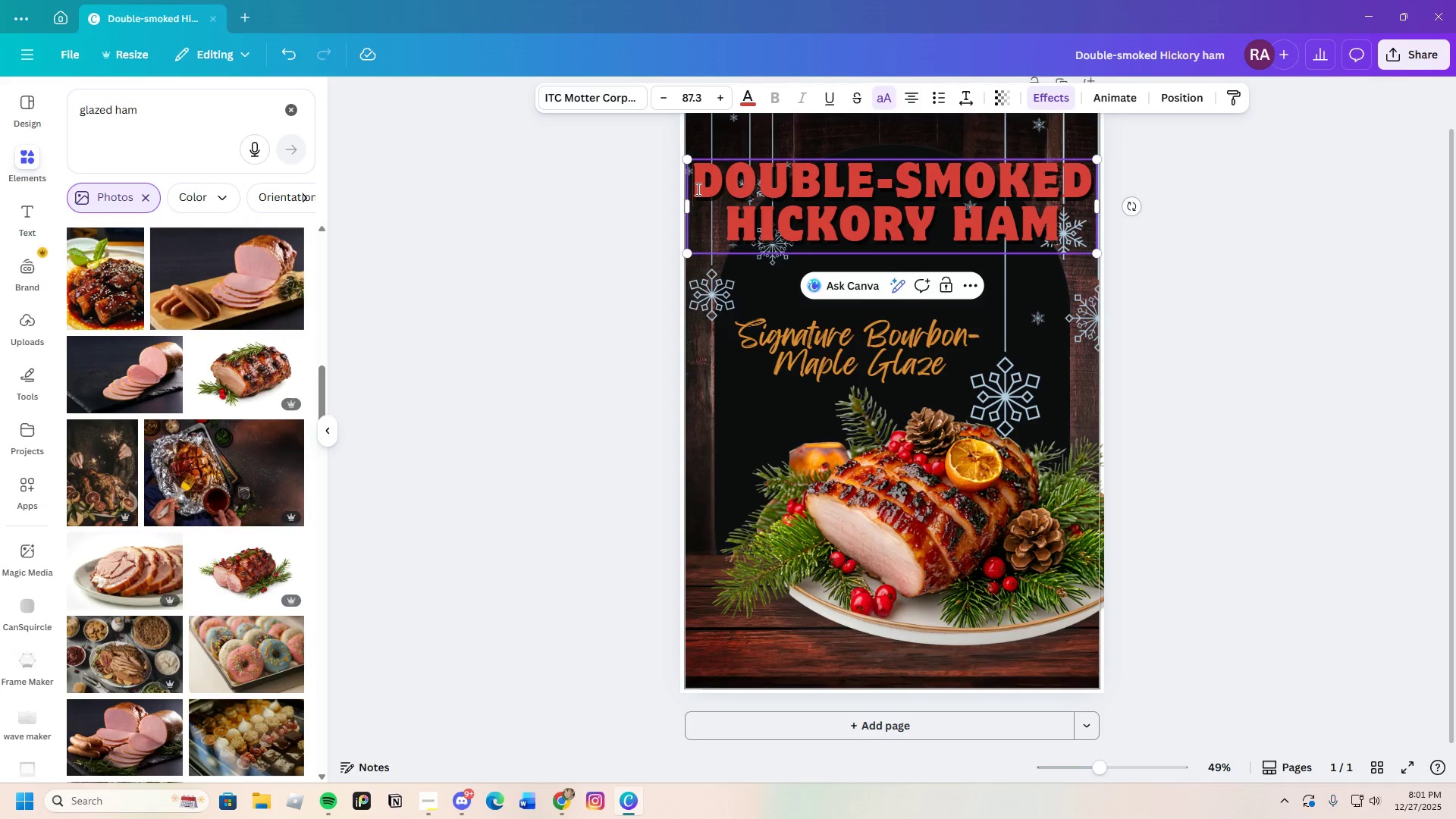 
left_click_drag(start_coordinate=[697, 189], to_coordinate=[1062, 218])
 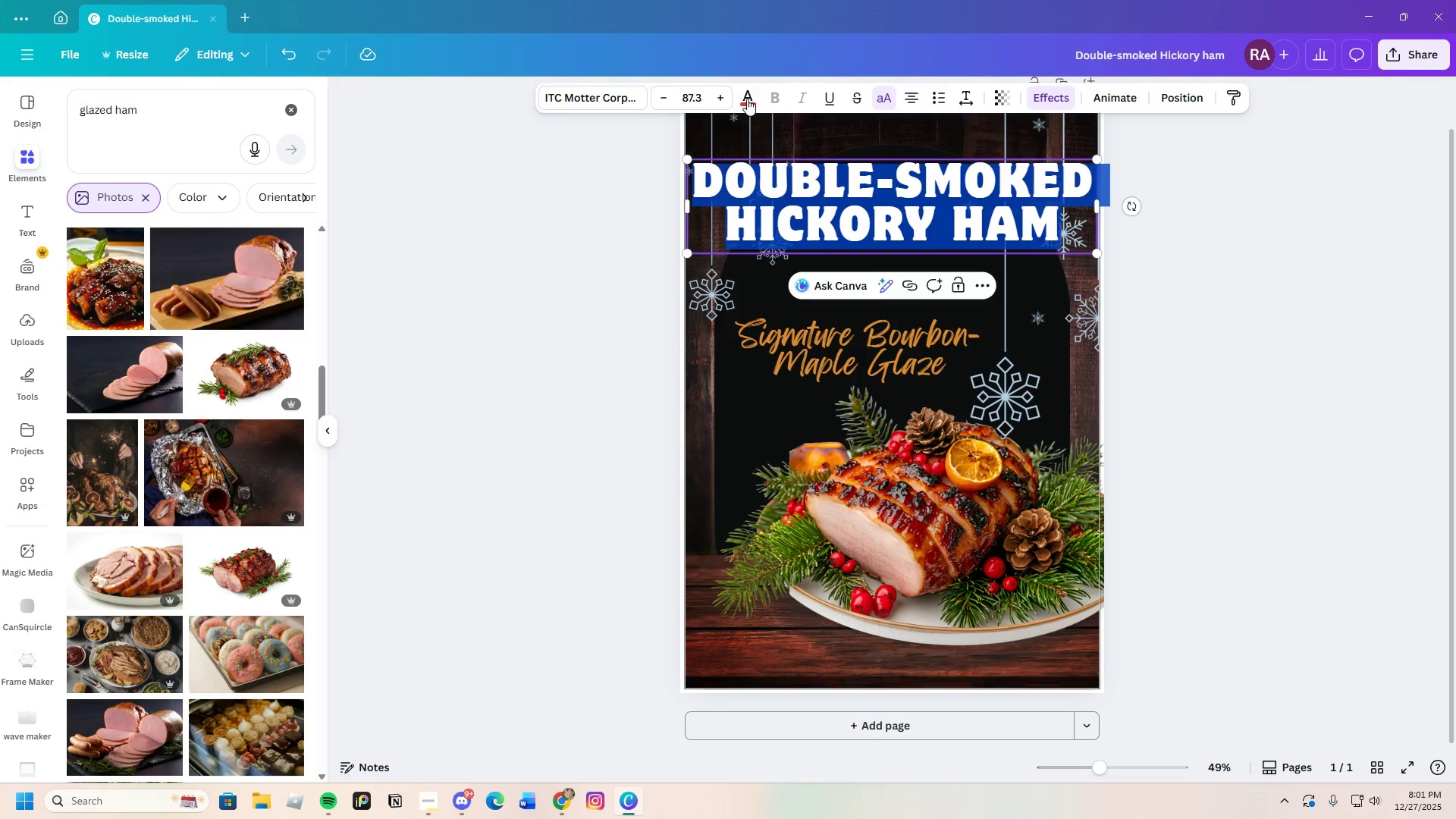 
left_click([747, 99])
 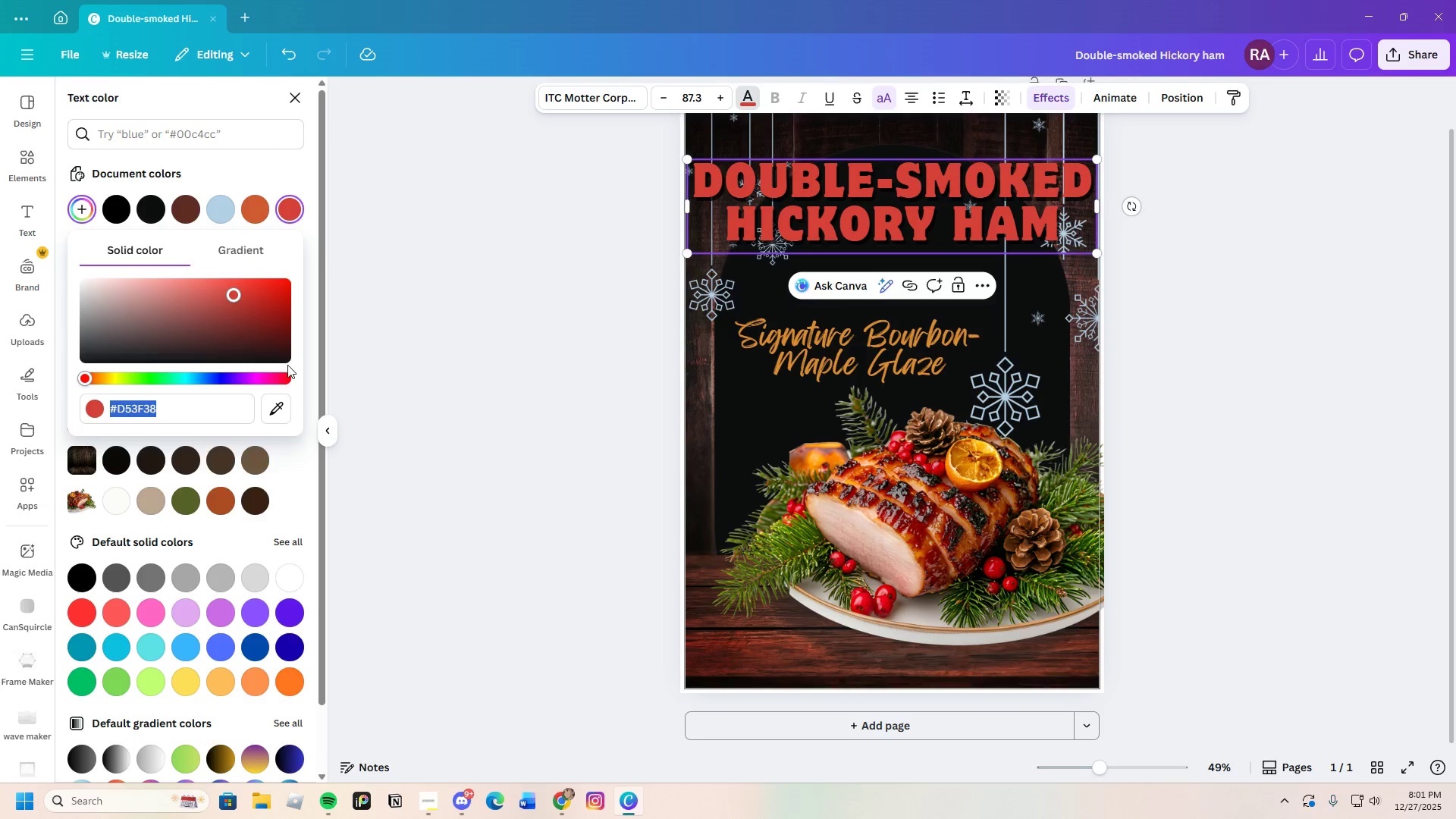 
left_click([271, 400])
 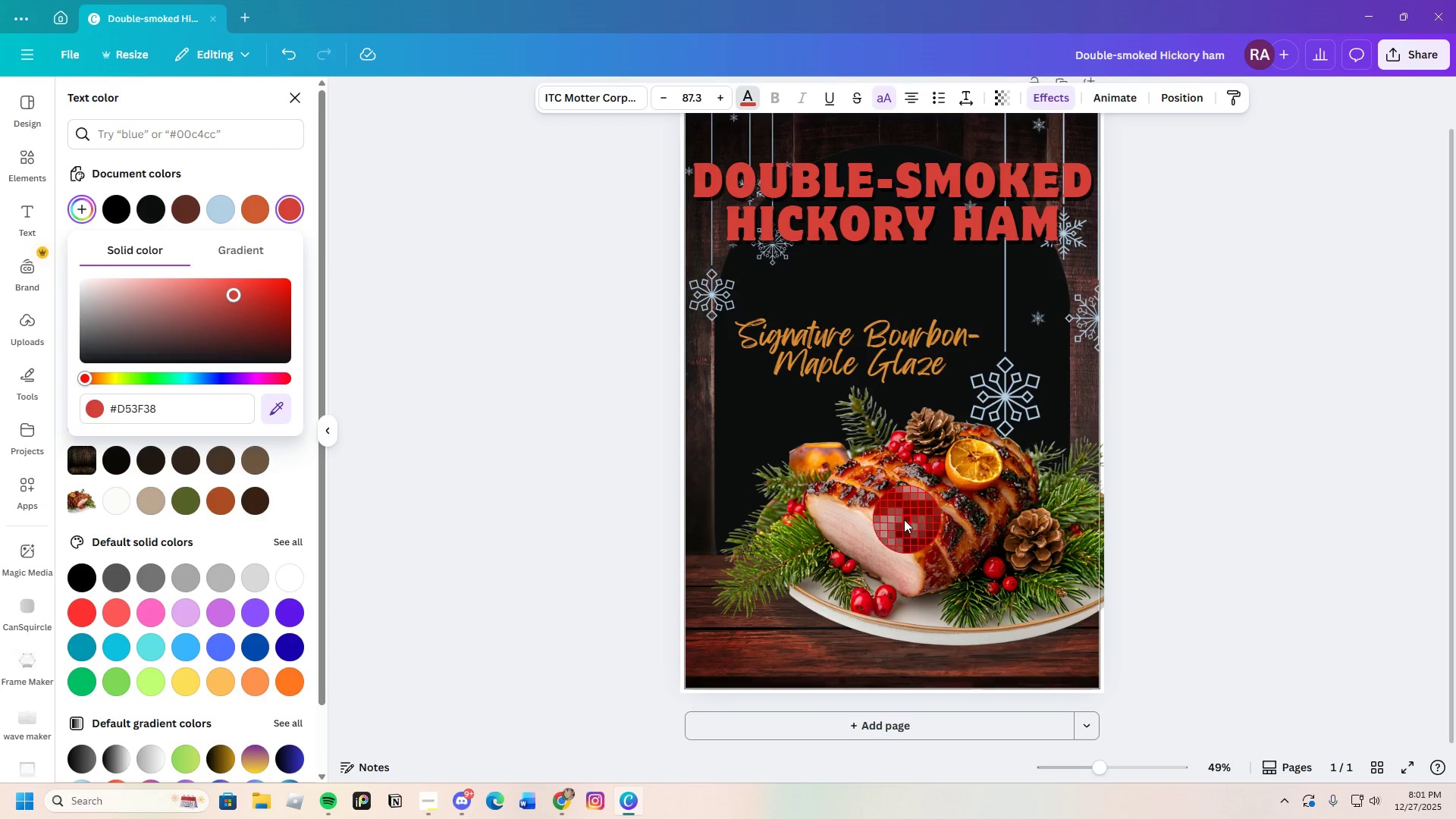 
left_click([902, 519])
 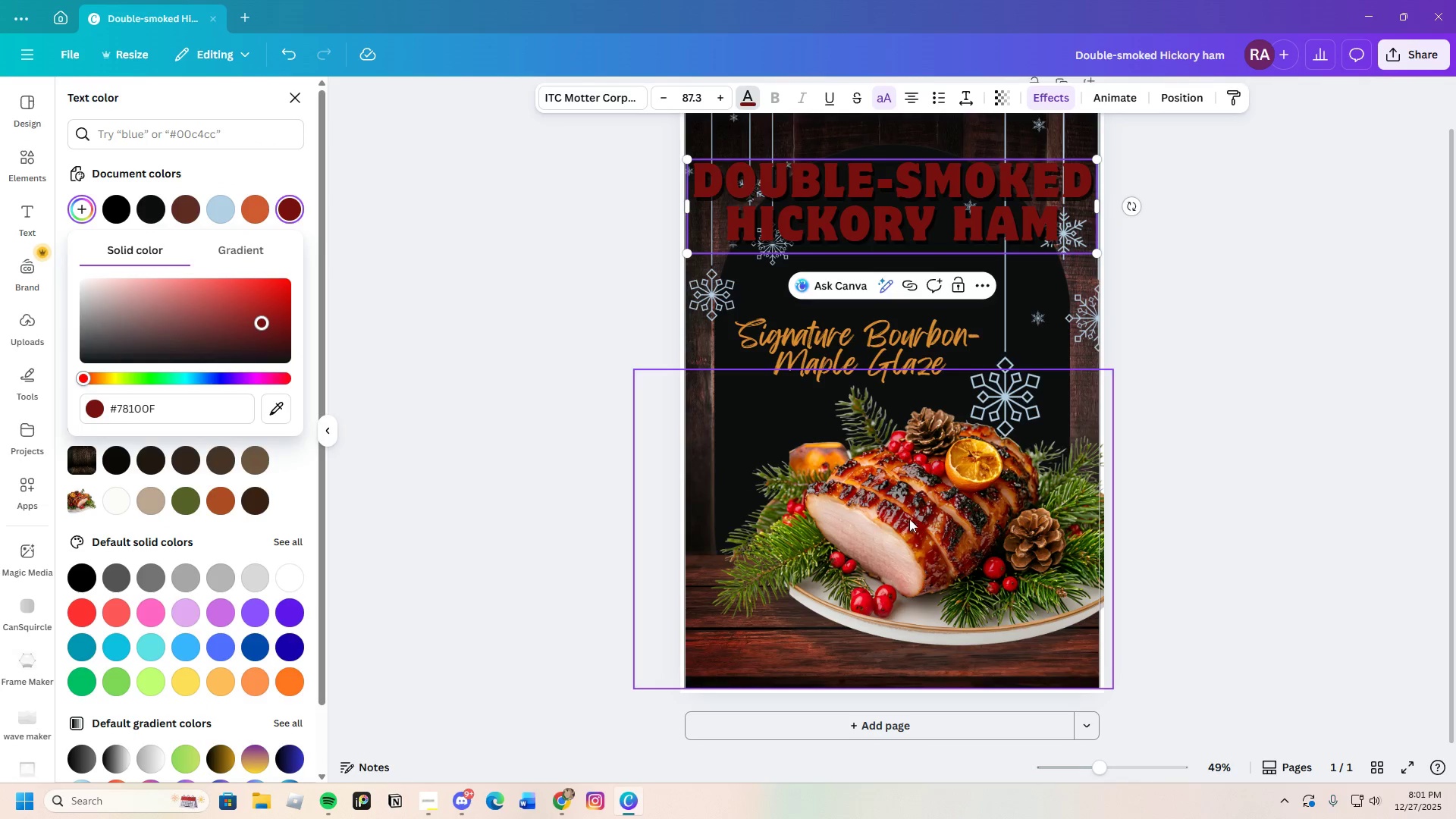 
left_click([1188, 402])
 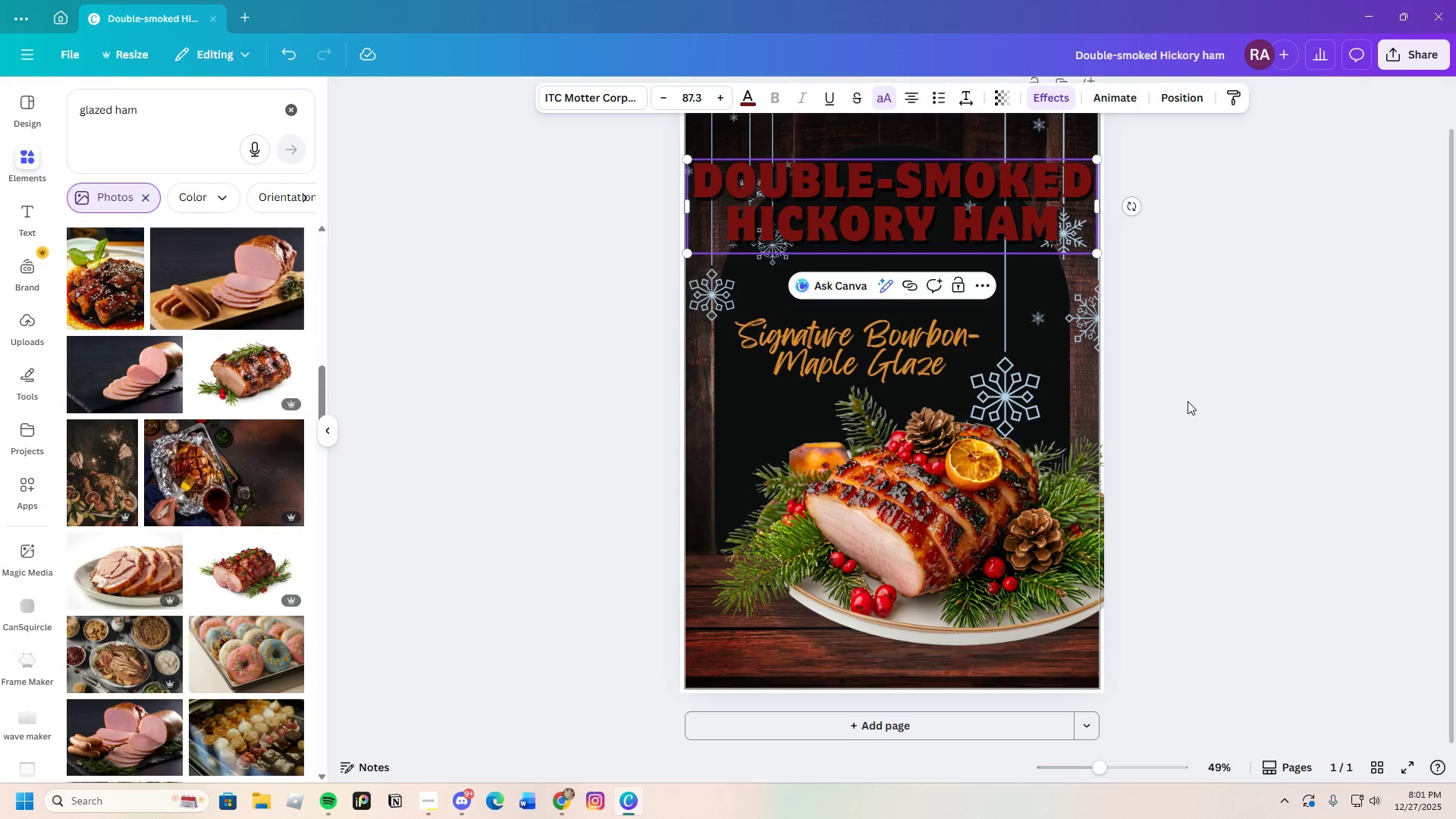 
left_click([1189, 409])
 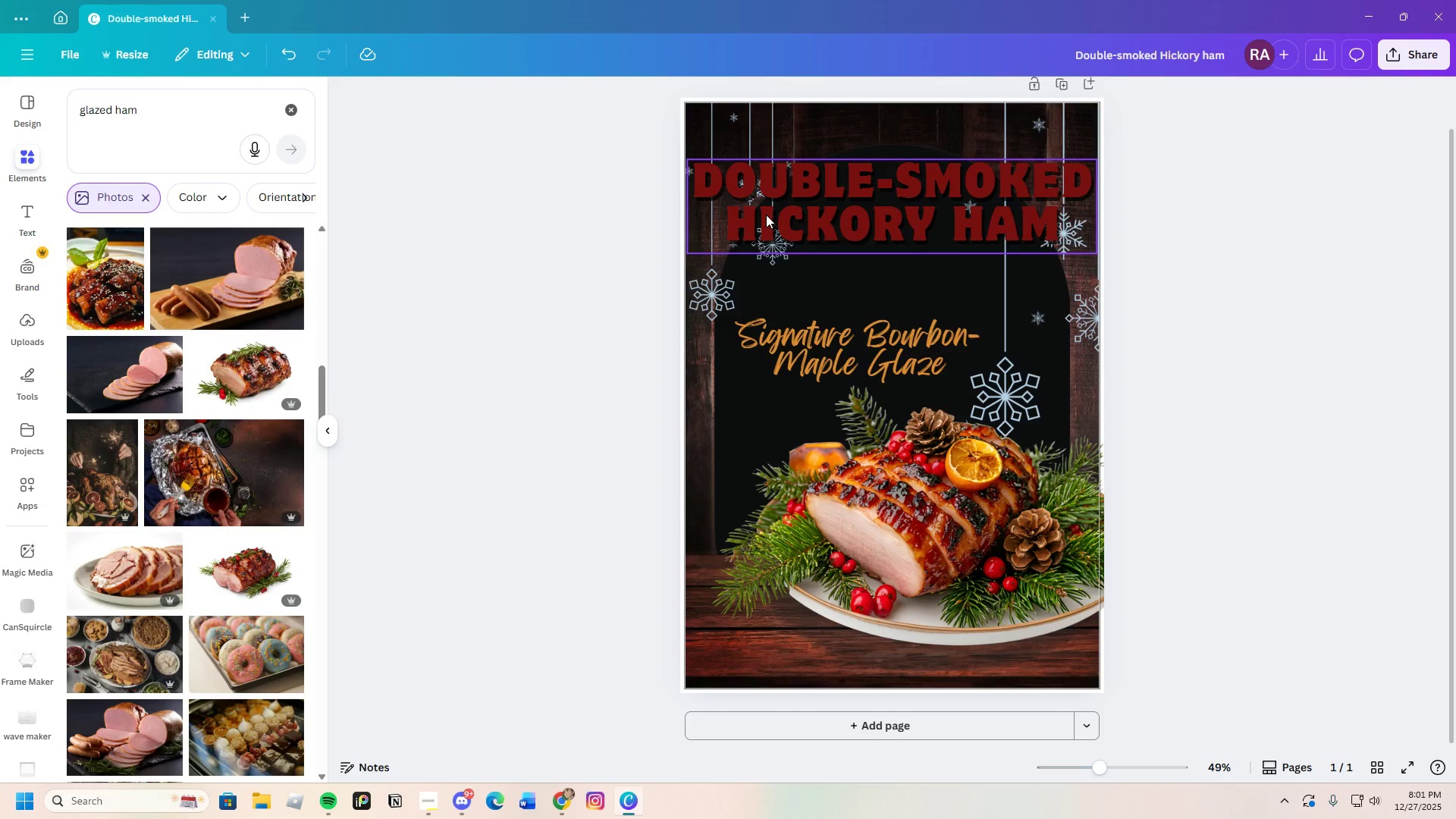 
left_click([707, 193])
 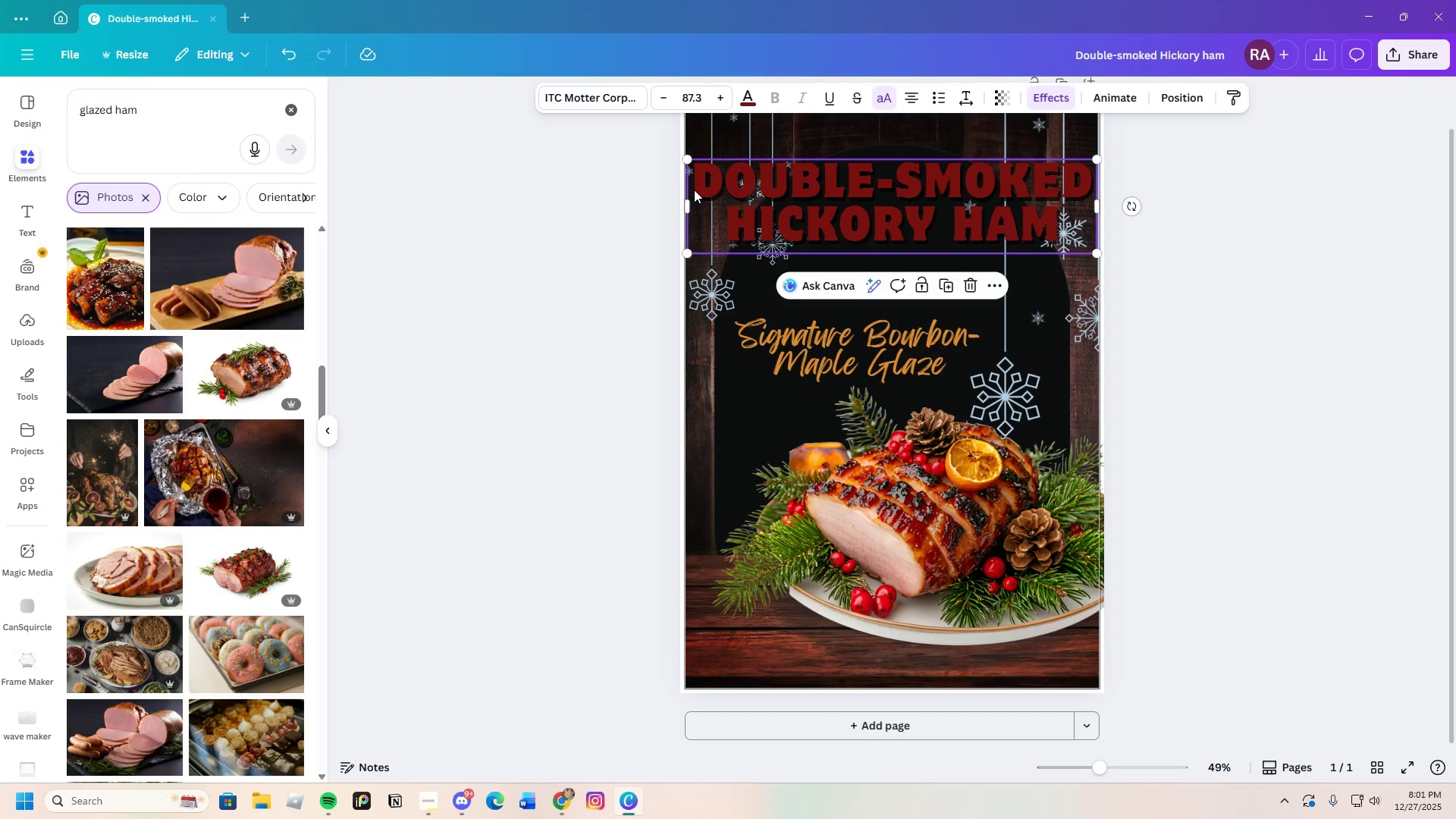 
left_click([694, 190])
 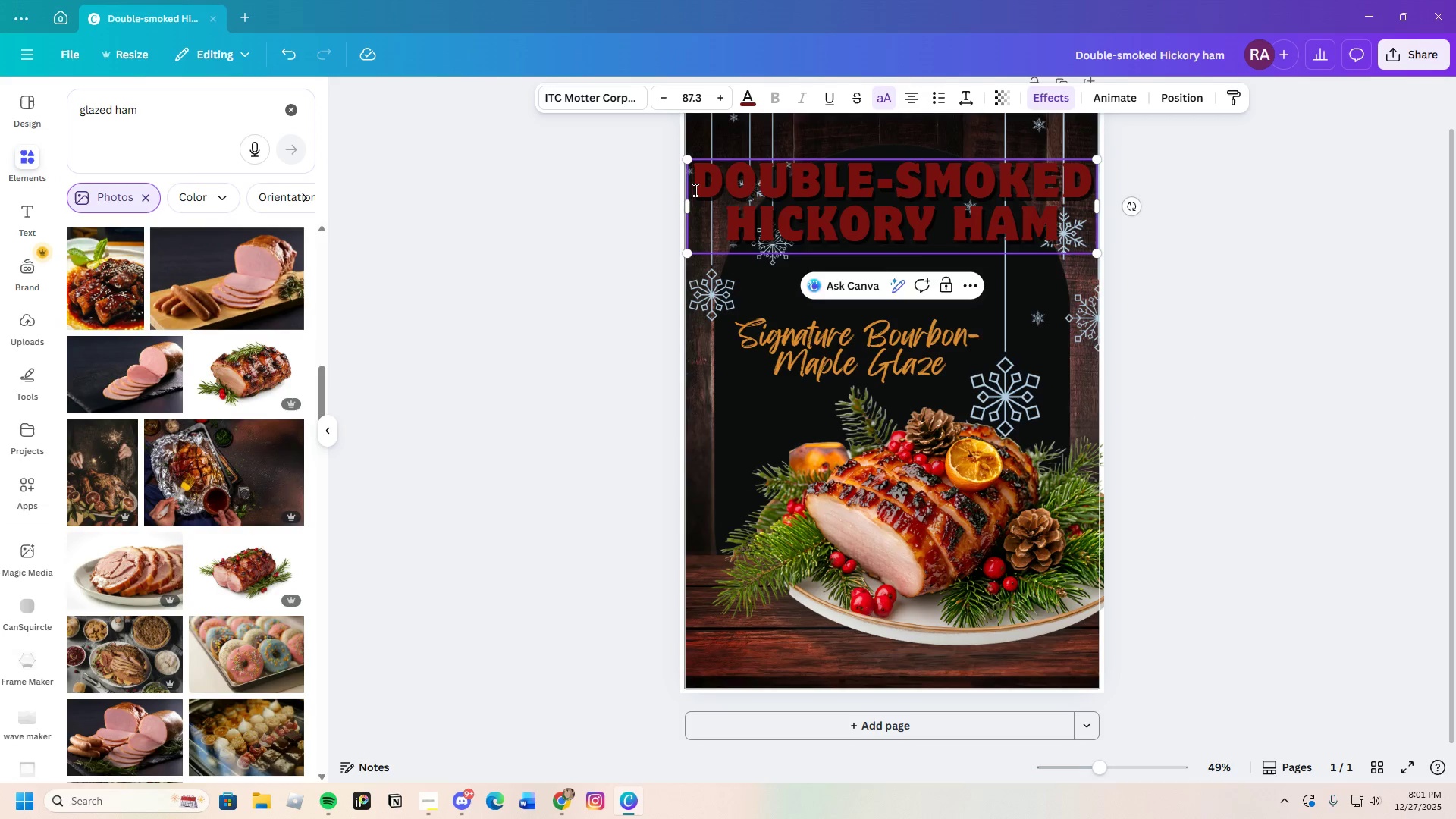 
left_click_drag(start_coordinate=[694, 190], to_coordinate=[1060, 226])
 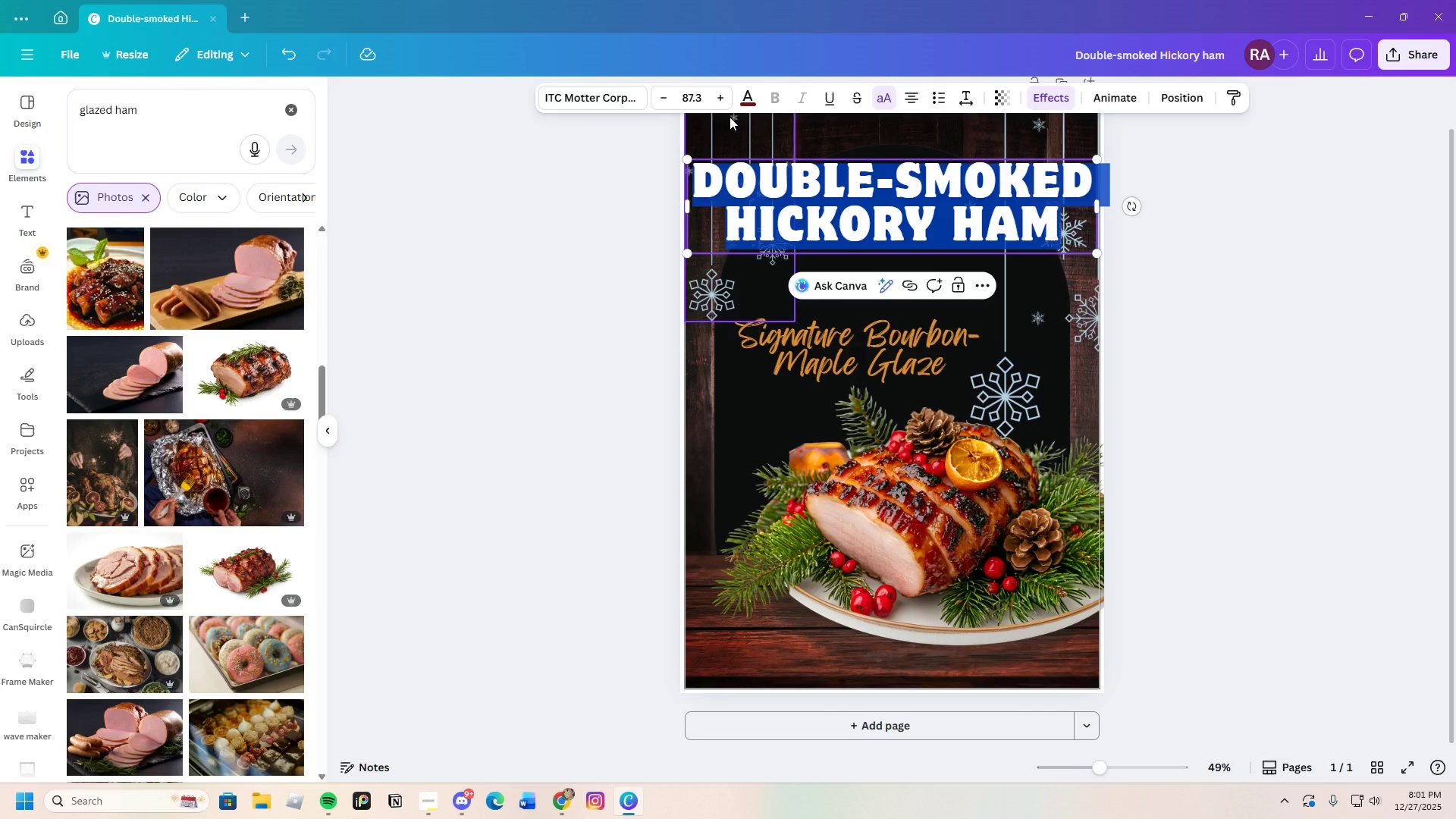 
left_click([741, 99])
 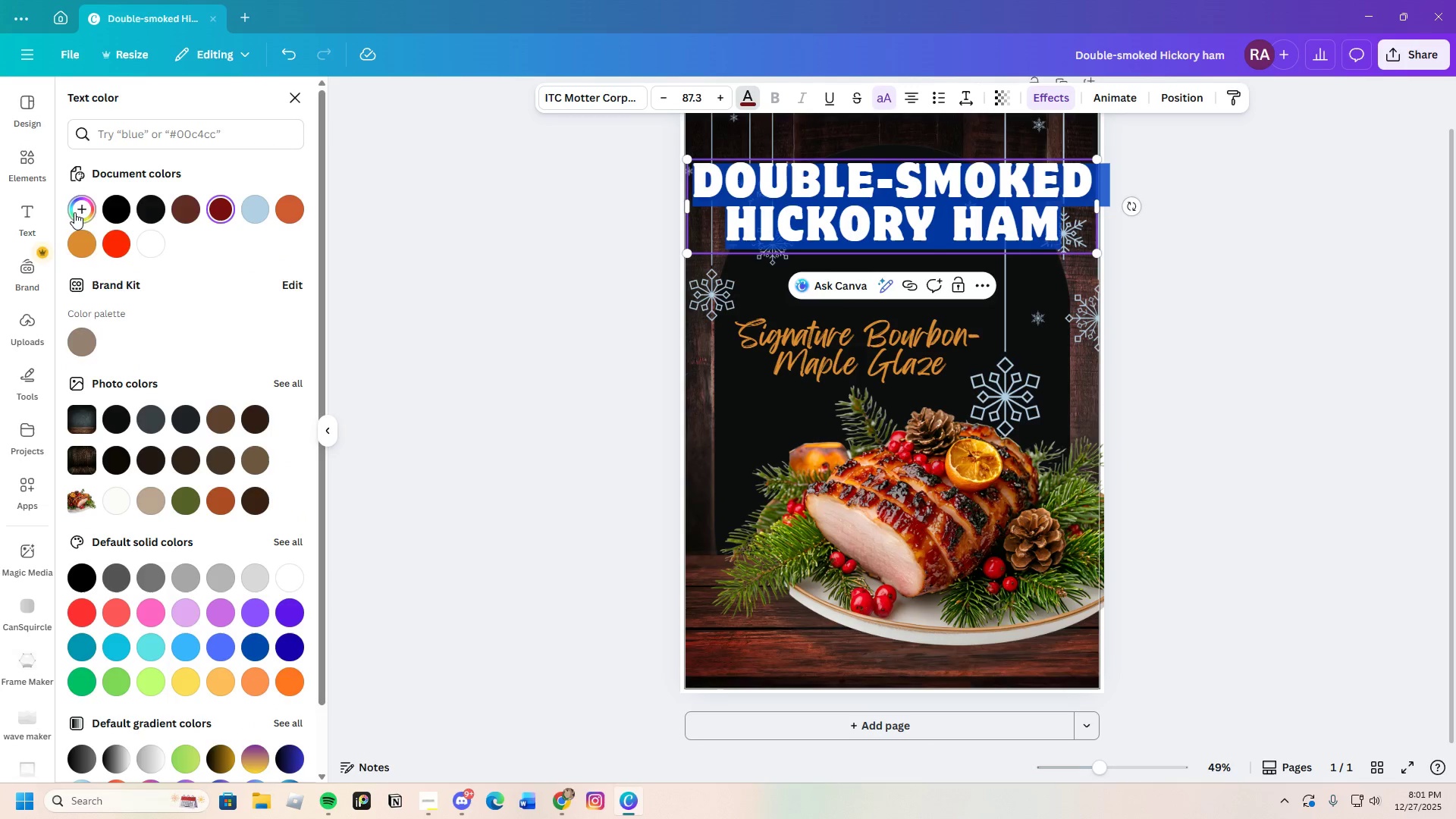 
left_click([76, 212])
 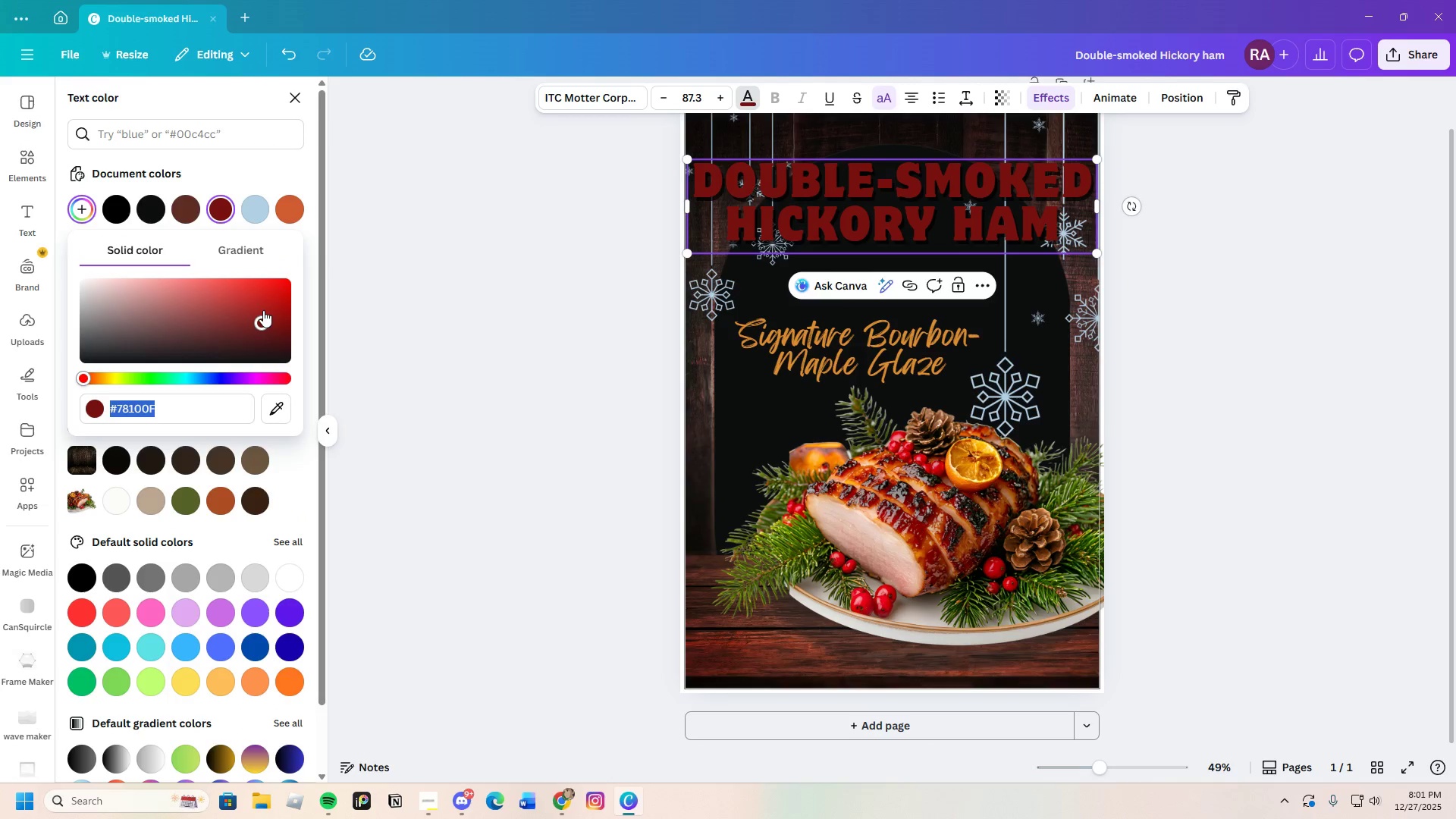 
left_click_drag(start_coordinate=[263, 316], to_coordinate=[259, 283])
 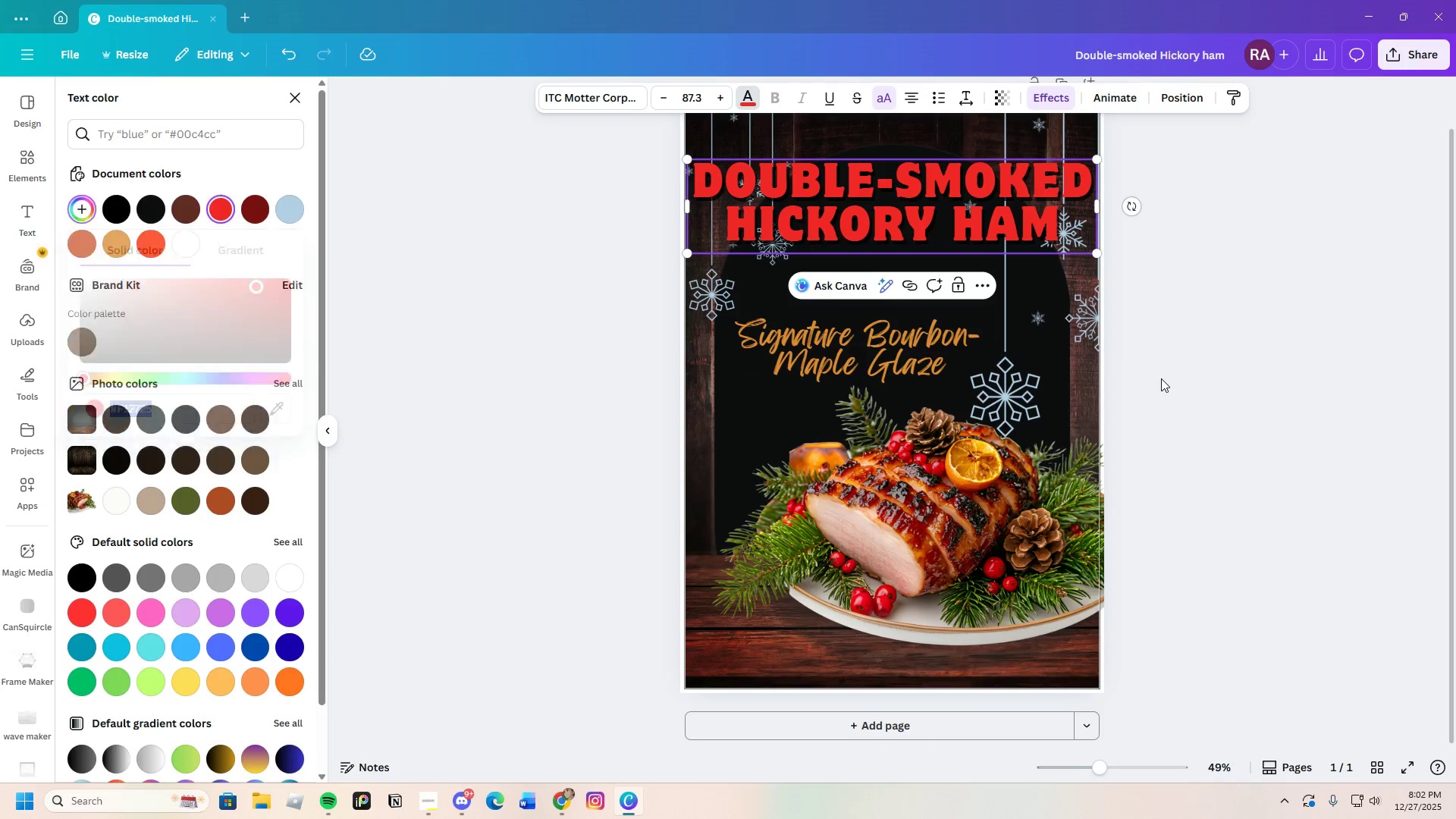 
double_click([1161, 378])
 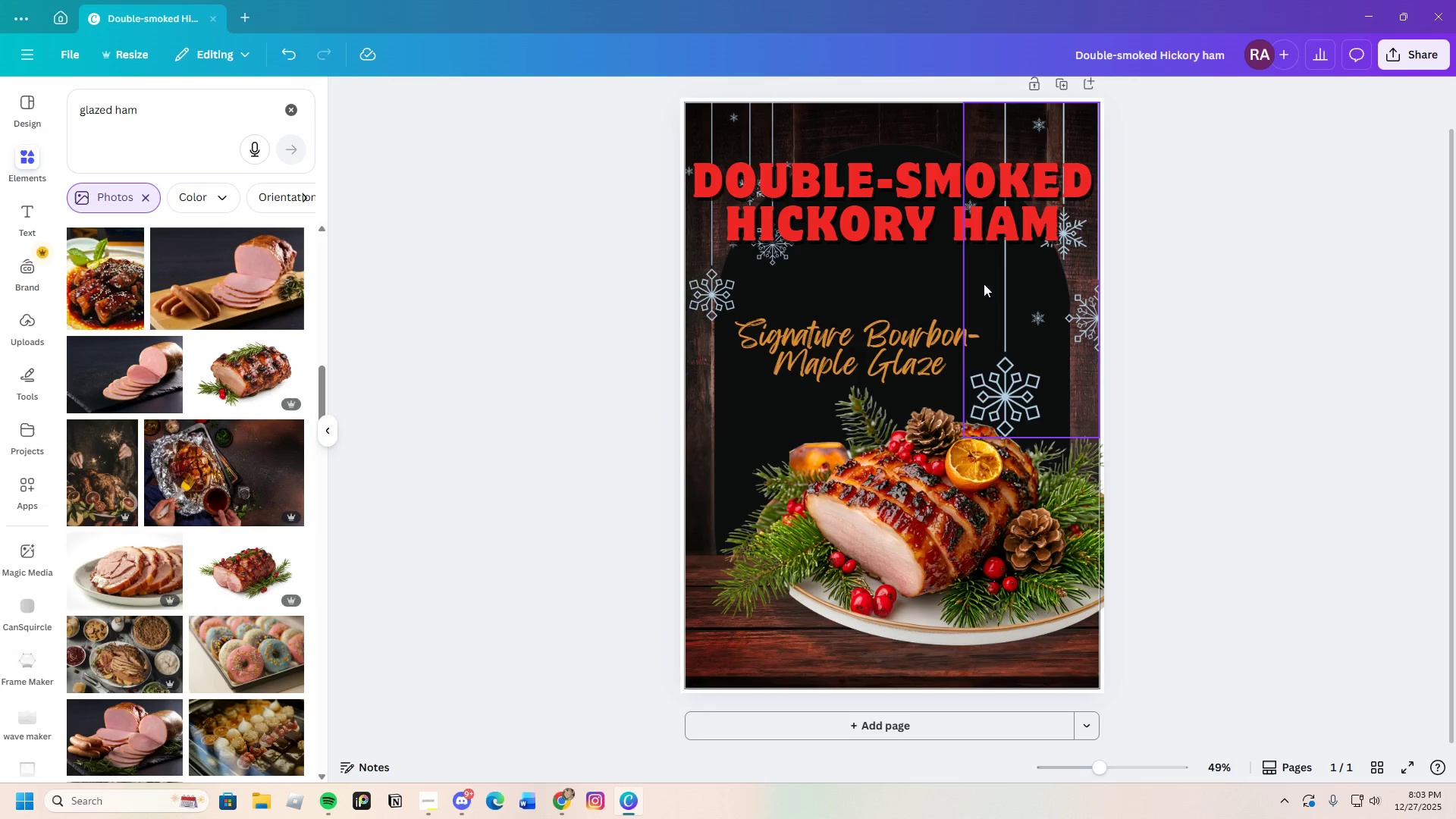 
wait(67.61)
 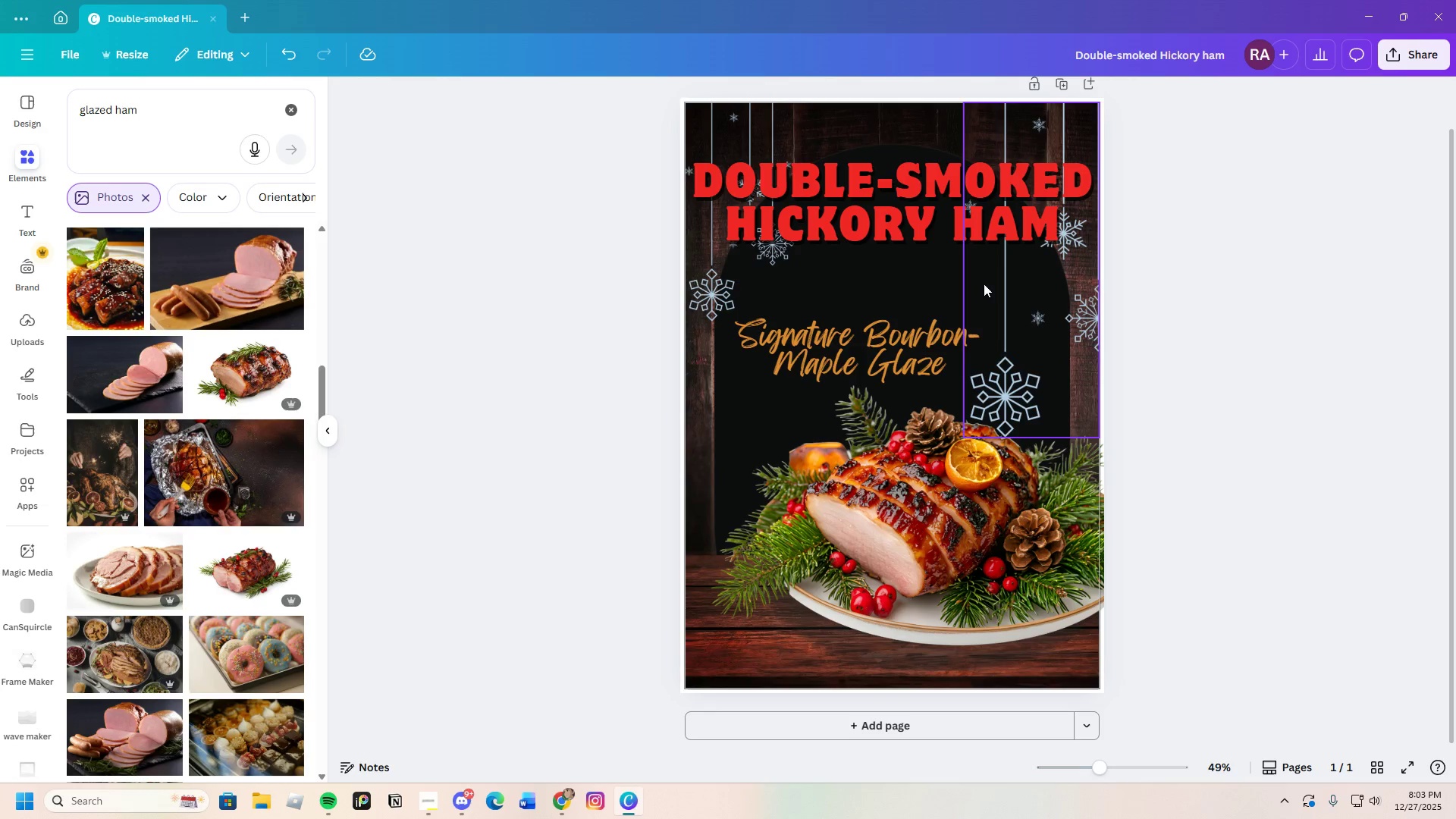 
left_click([742, 342])
 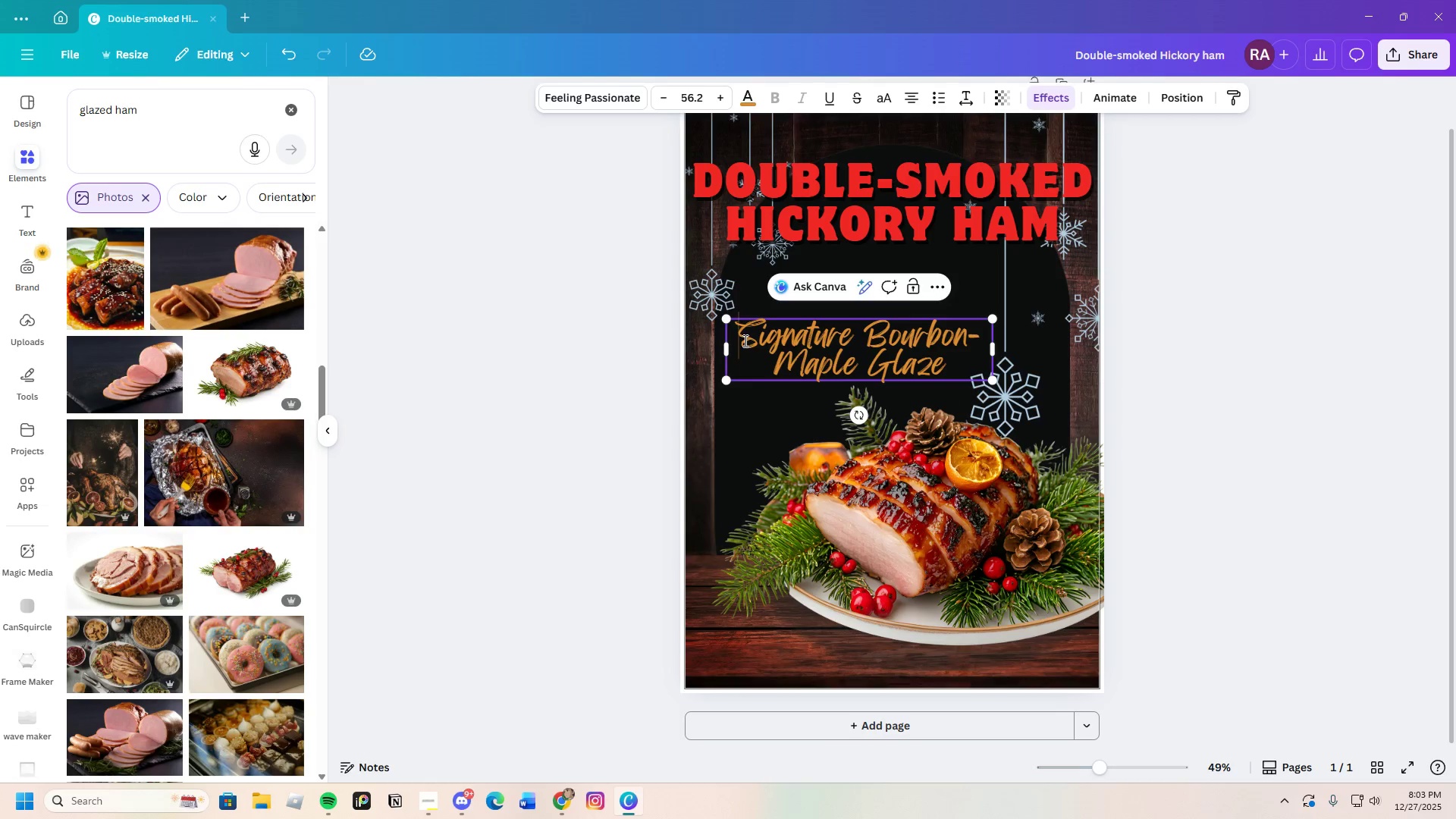 
left_click_drag(start_coordinate=[744, 340], to_coordinate=[948, 371])
 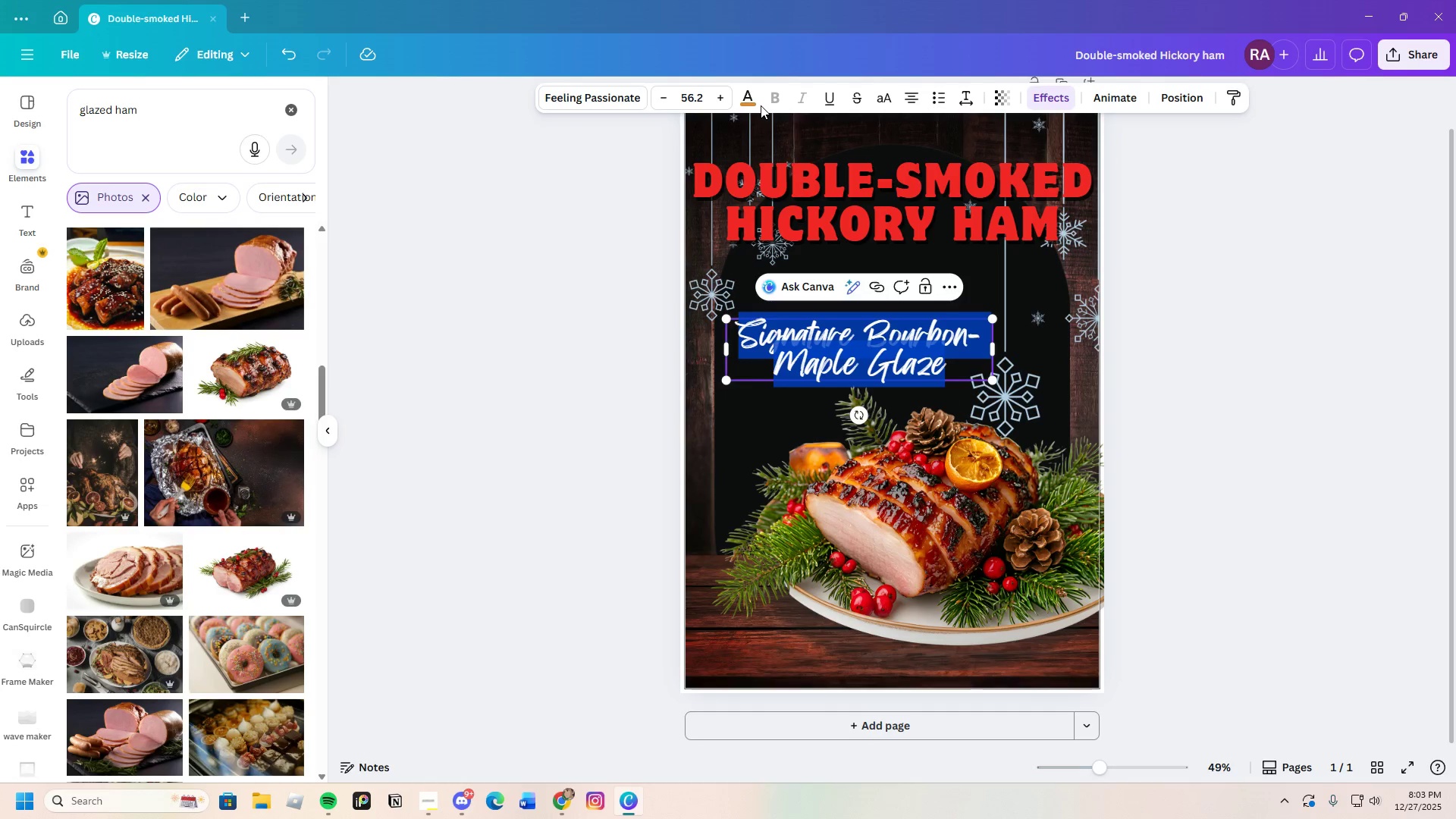 
left_click([755, 104])
 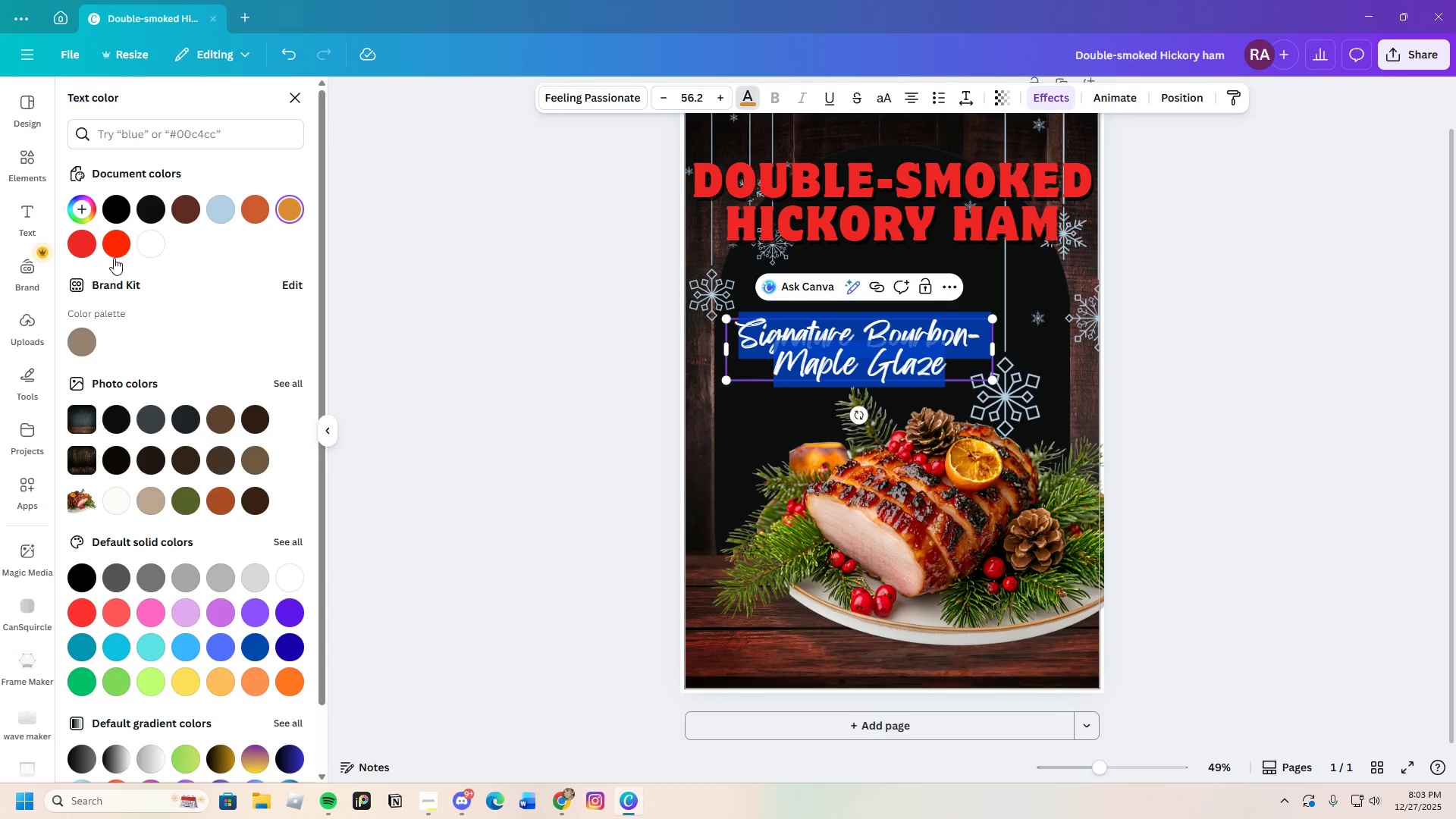 
left_click([114, 251])
 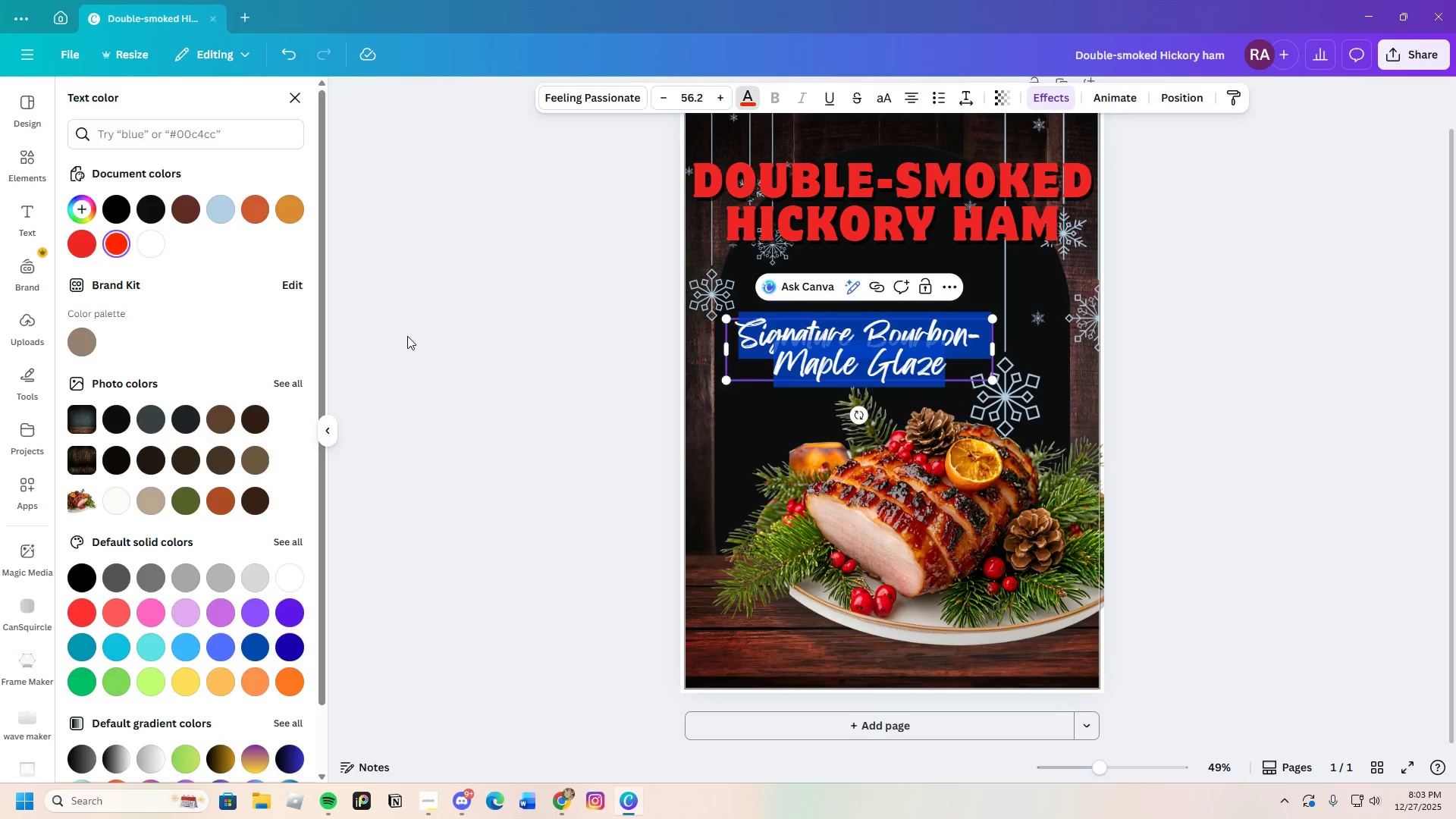 
double_click([407, 337])
 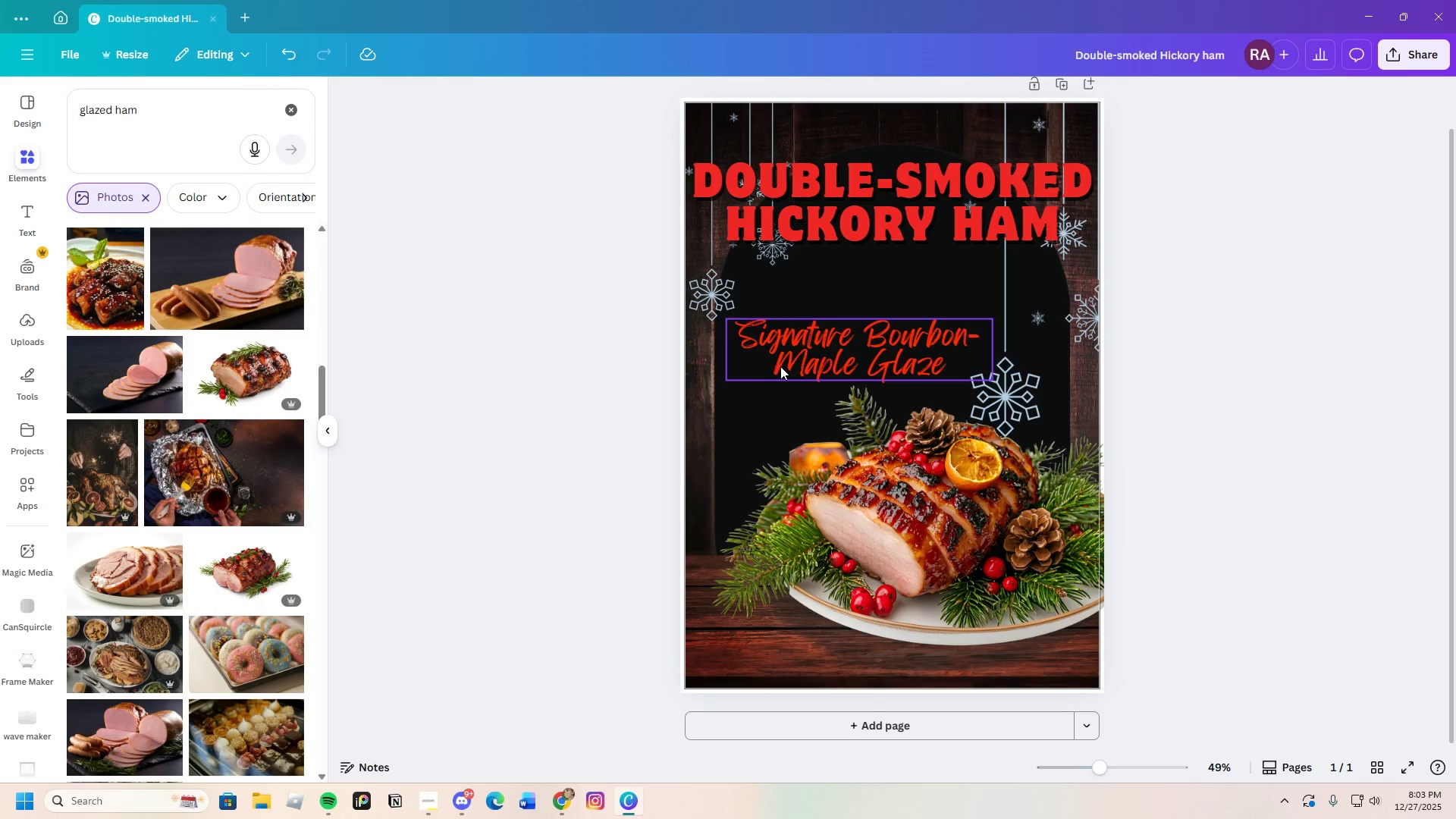 
double_click([748, 346])
 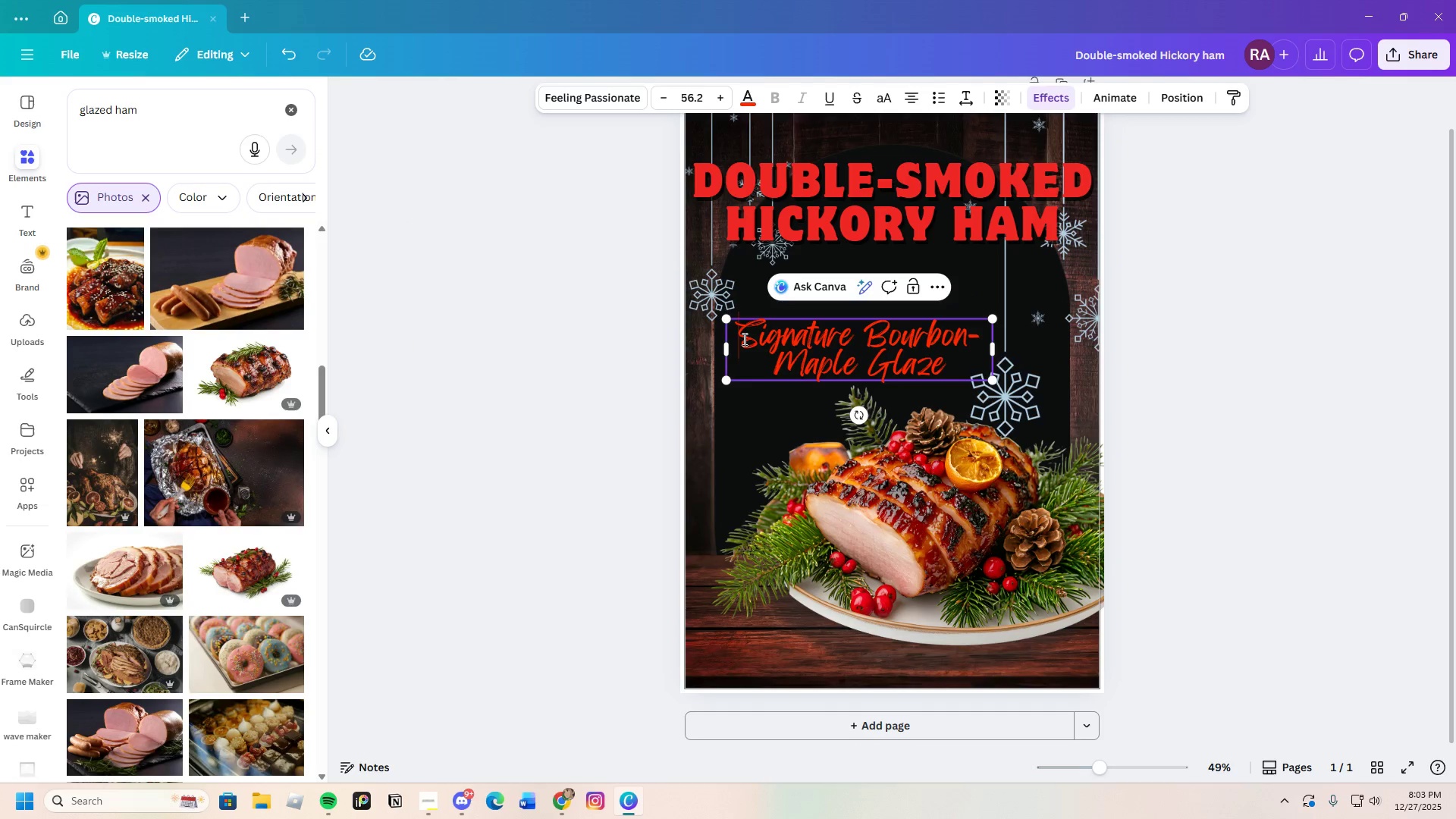 
left_click_drag(start_coordinate=[743, 339], to_coordinate=[943, 366])
 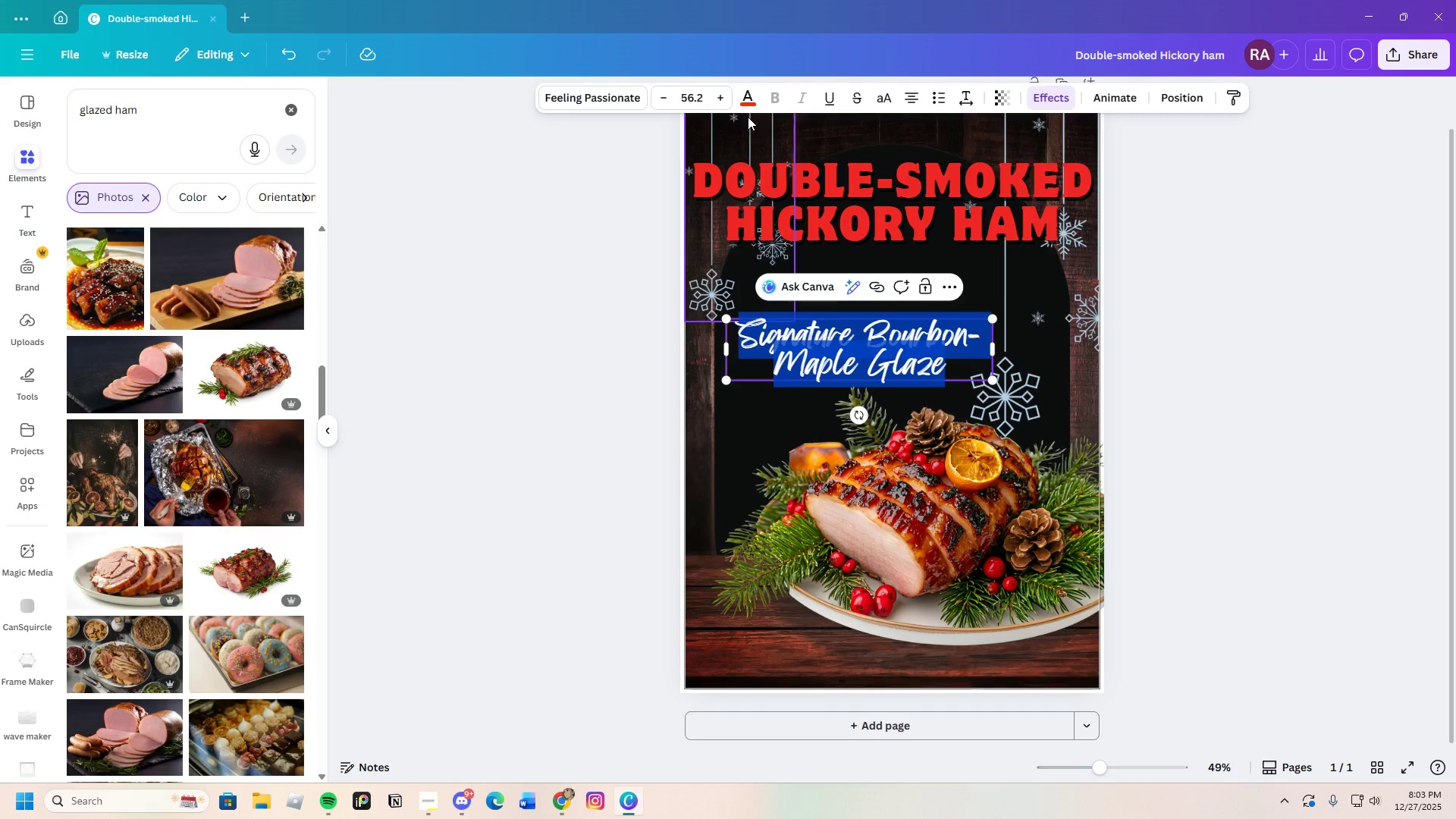 
left_click([748, 103])
 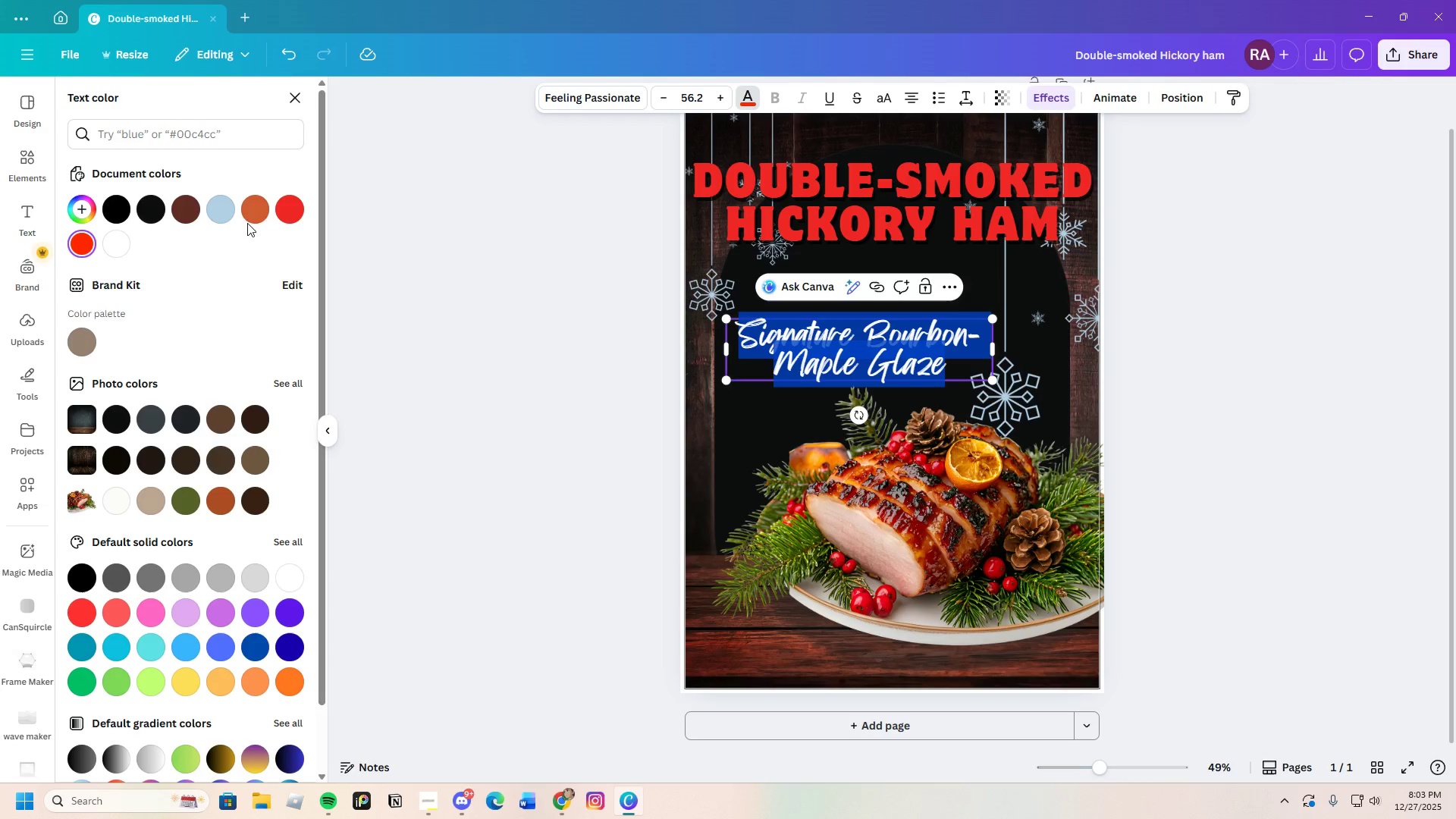 
left_click([297, 212])
 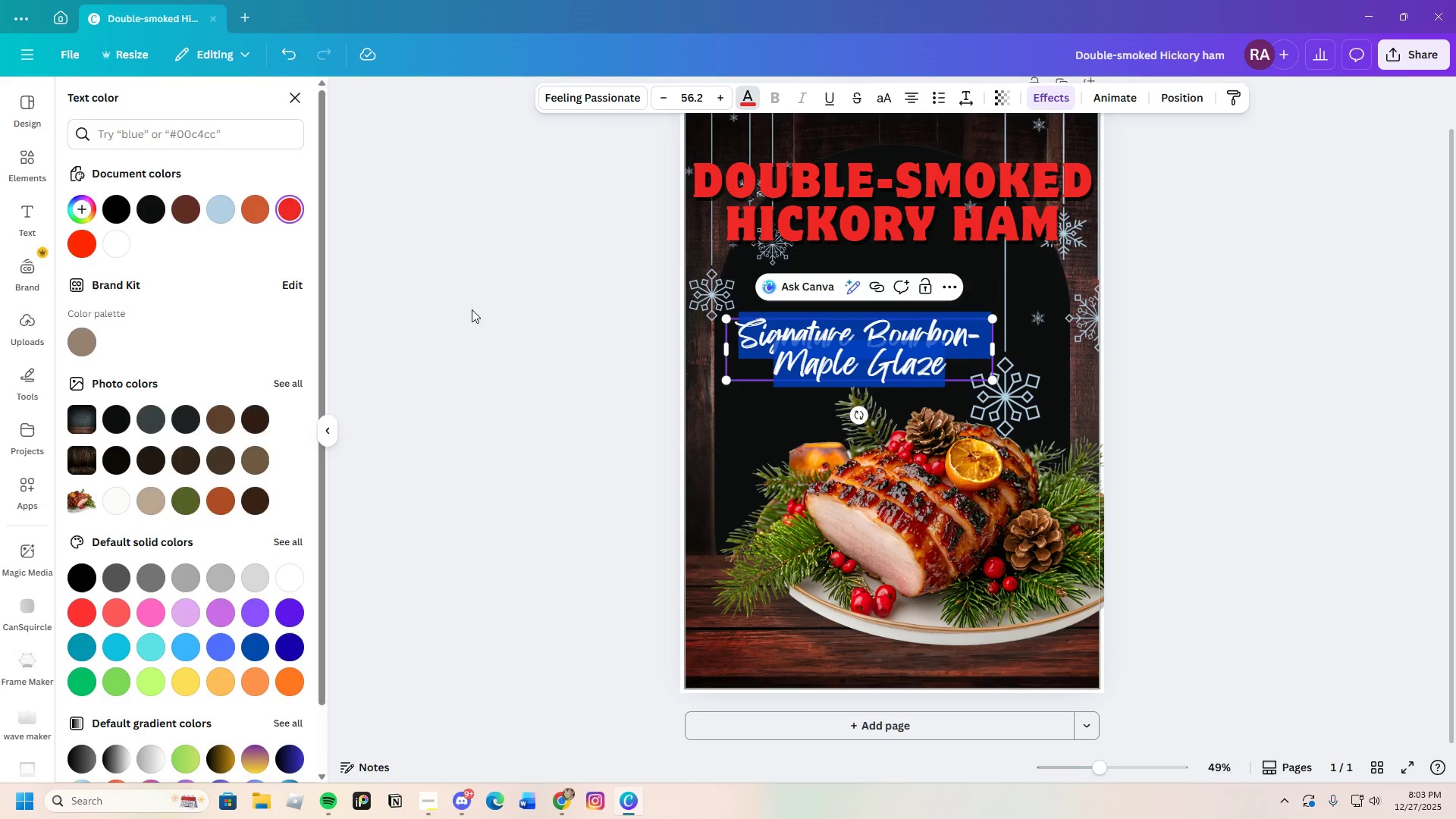 
triple_click([472, 309])
 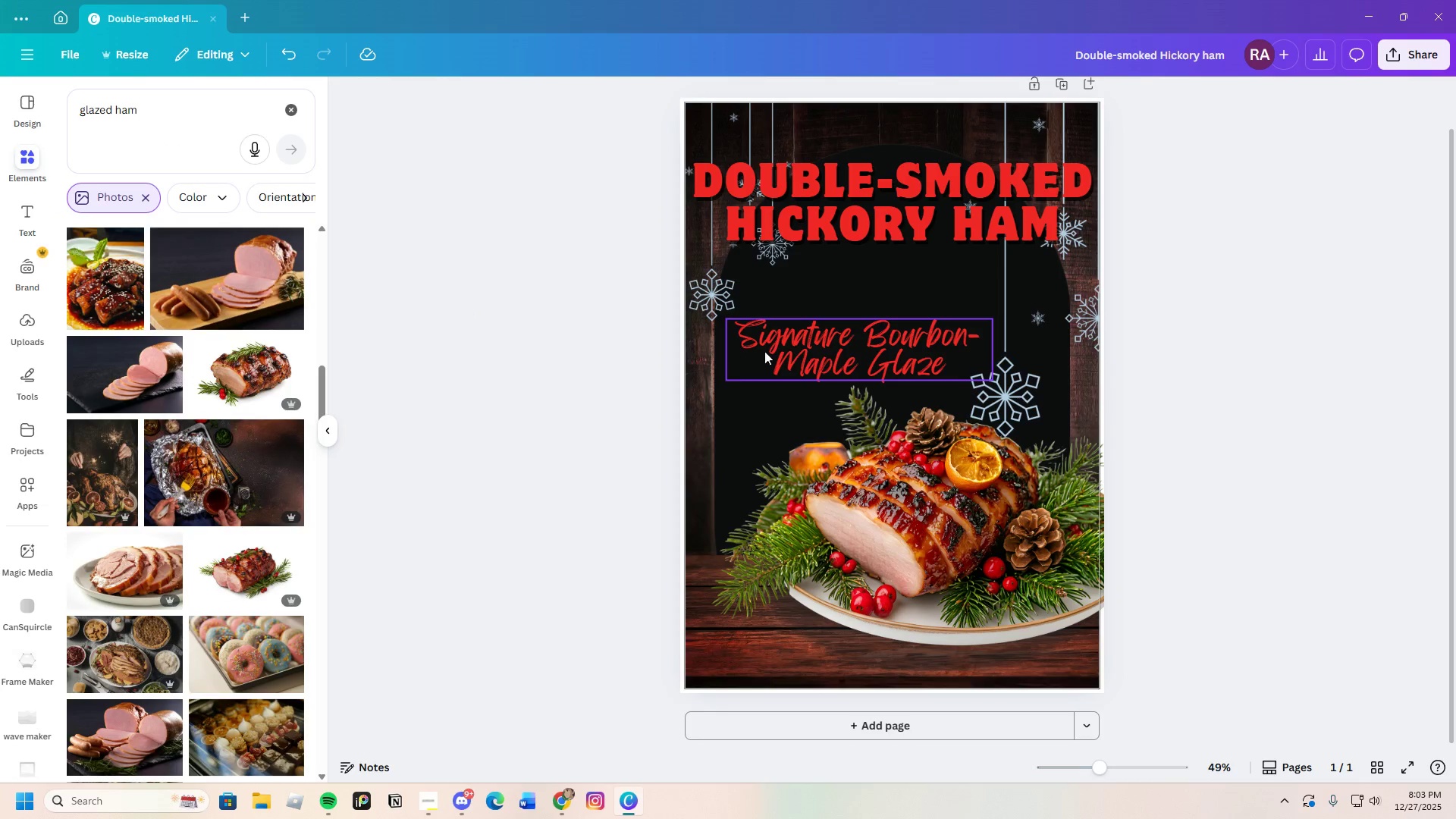 
double_click([742, 337])
 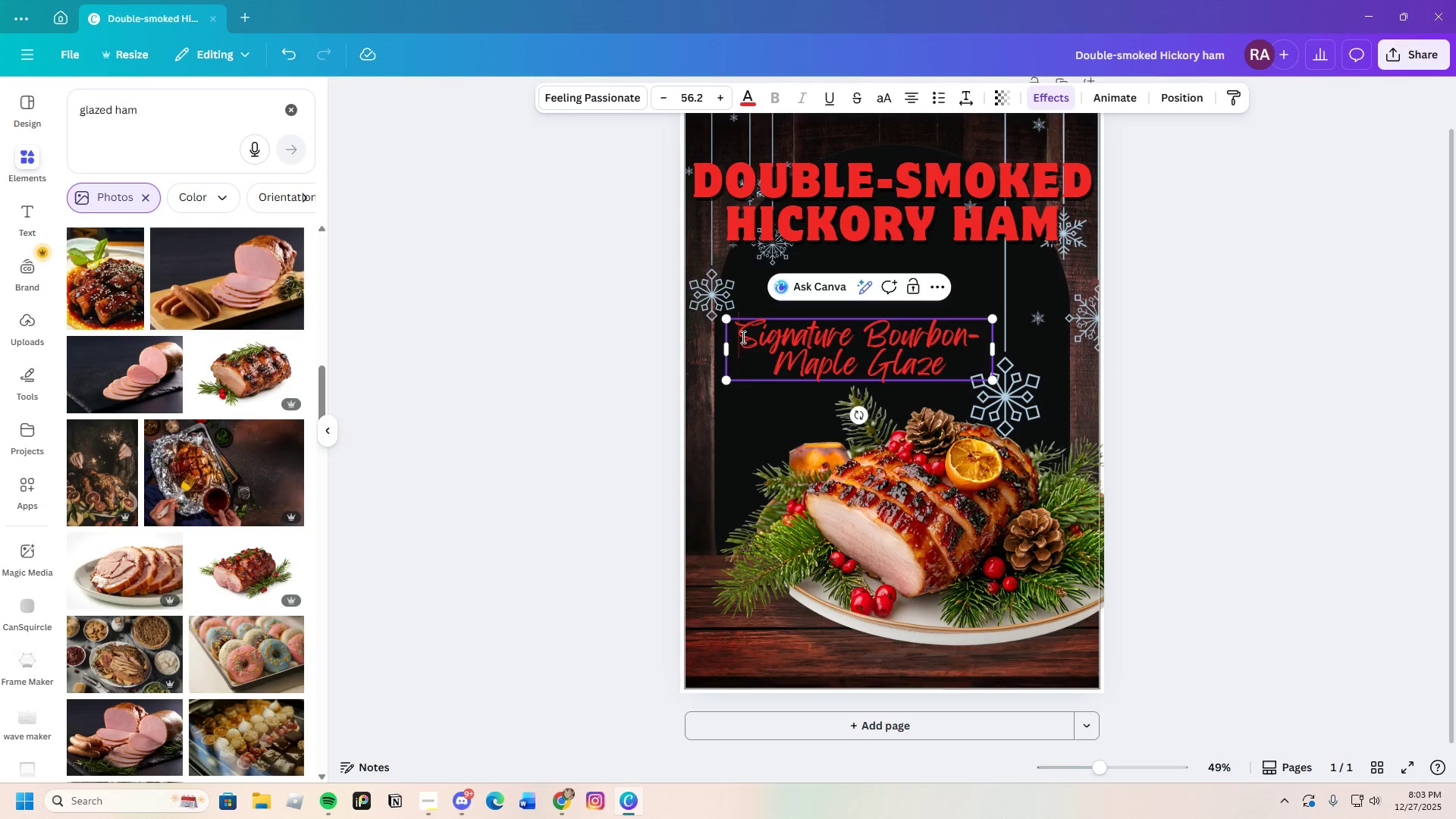 
left_click_drag(start_coordinate=[742, 337], to_coordinate=[974, 374])
 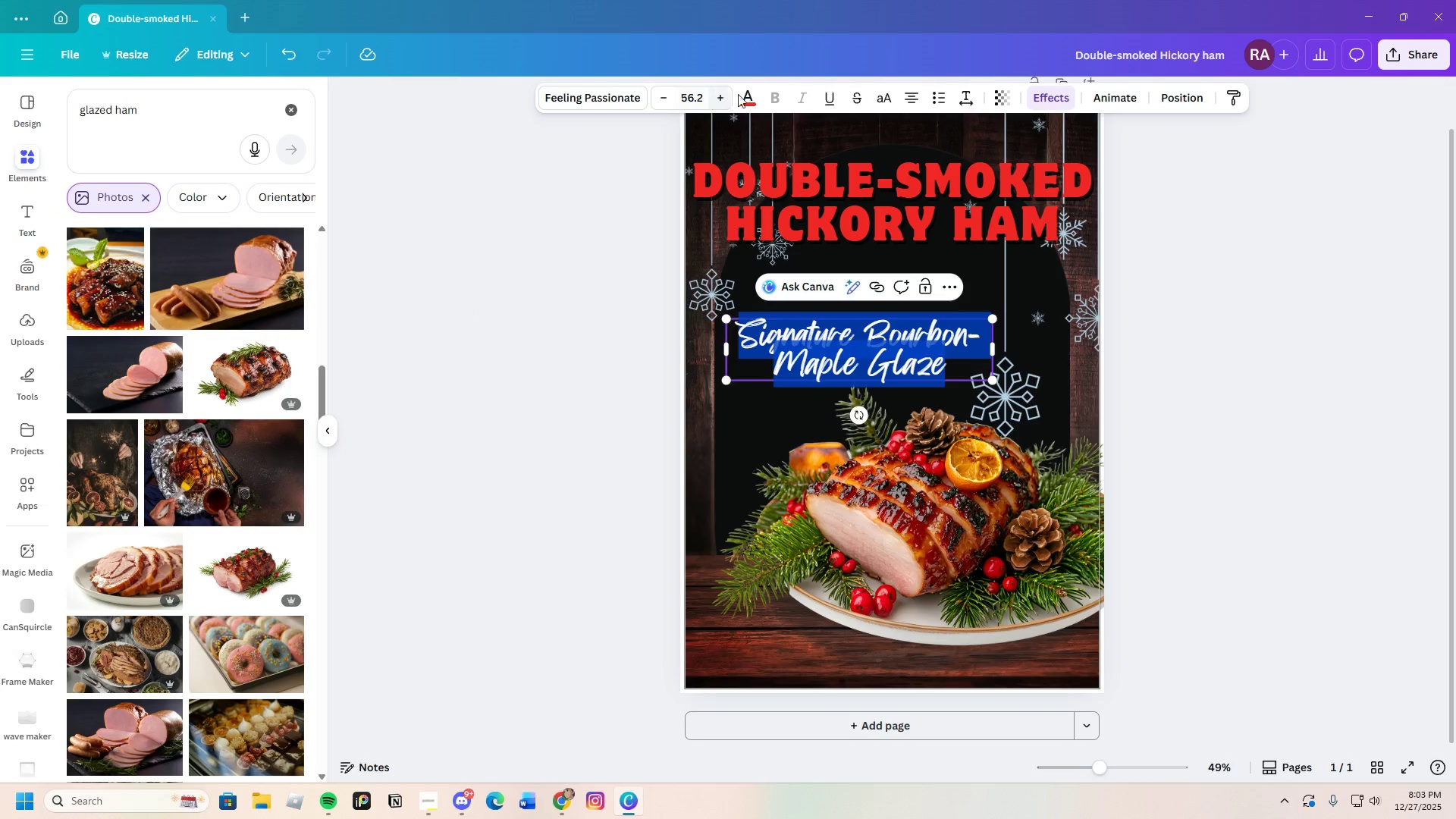 
left_click([751, 93])
 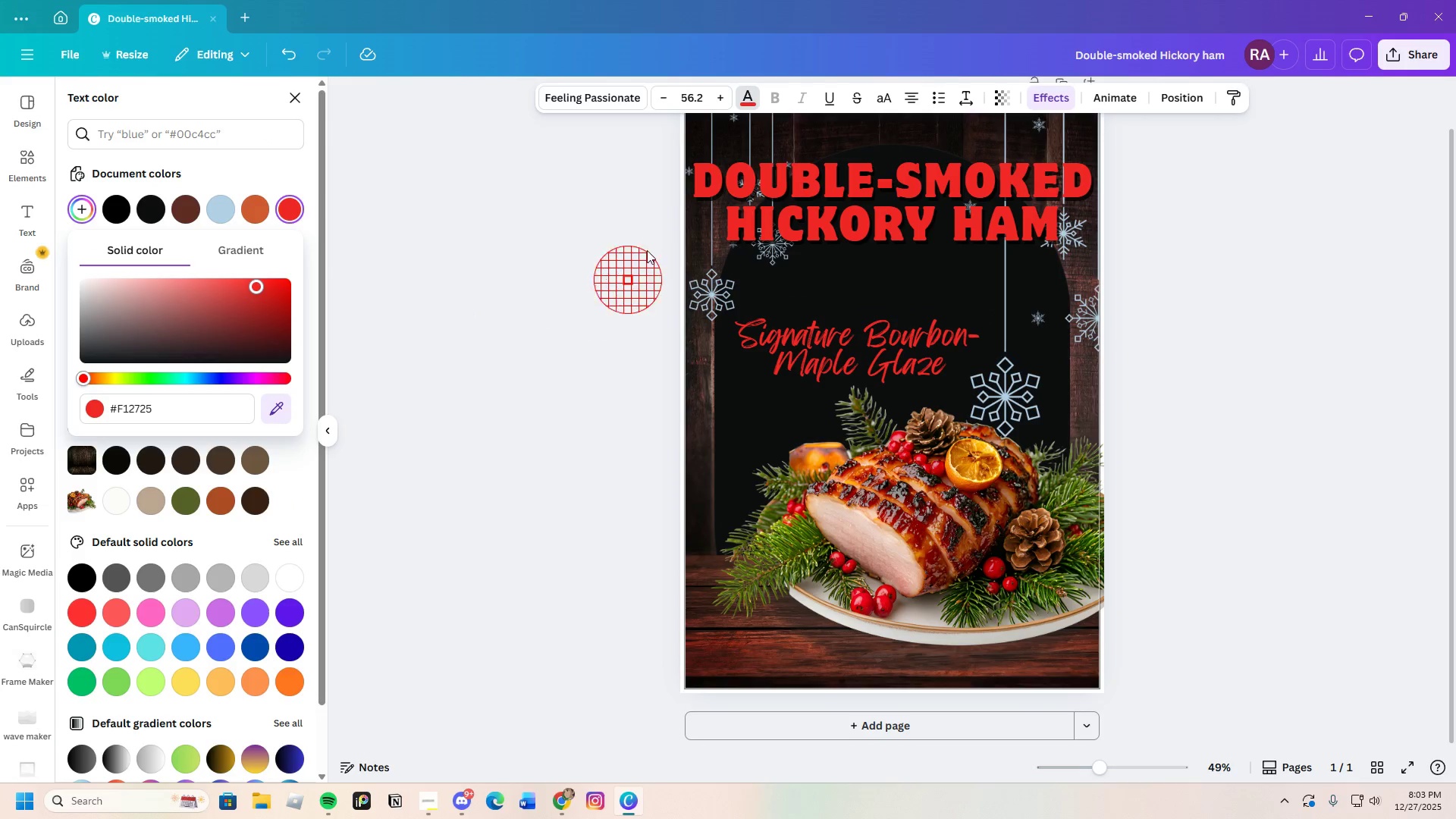 
left_click([703, 192])
 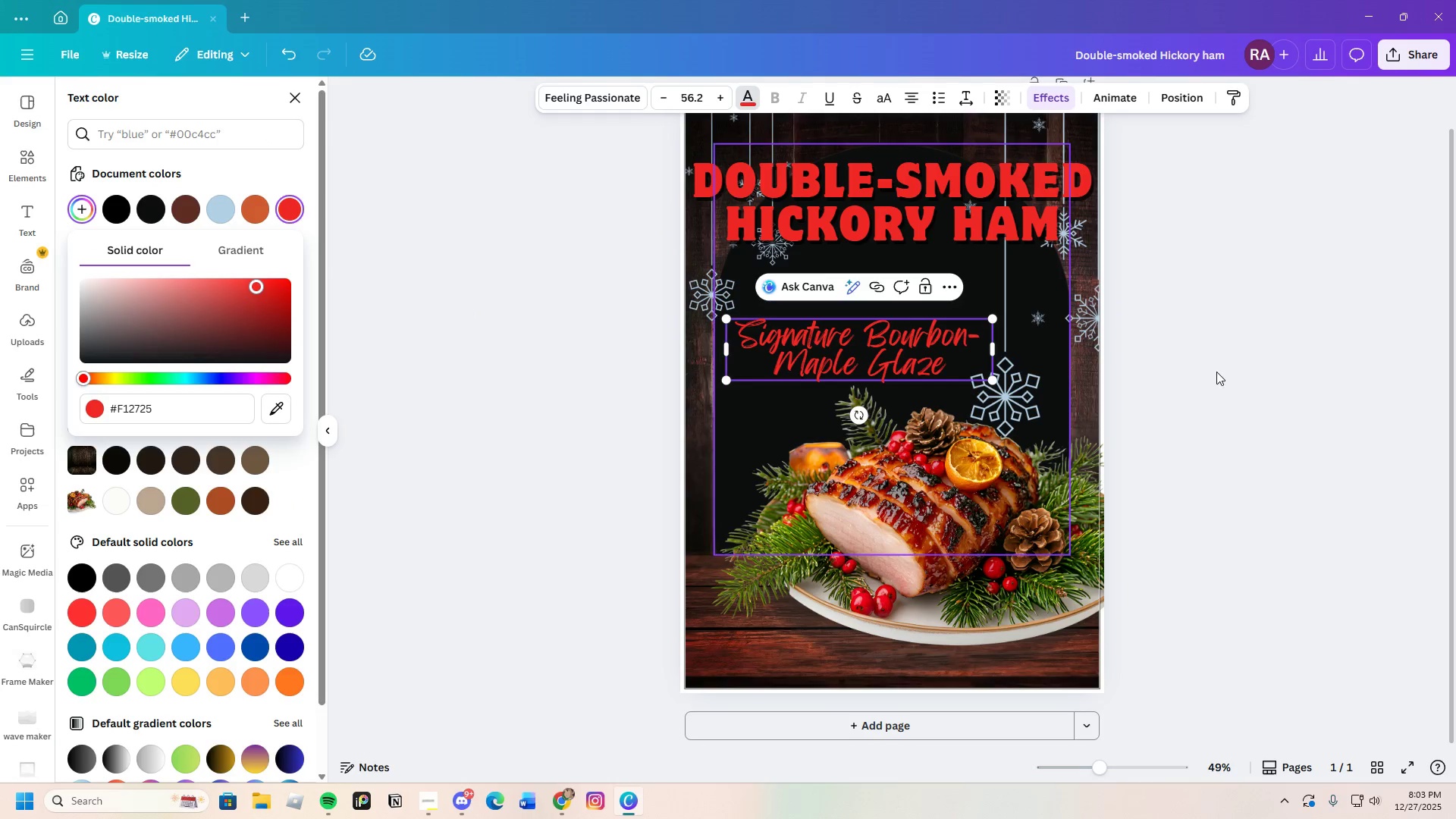 
left_click([1305, 403])
 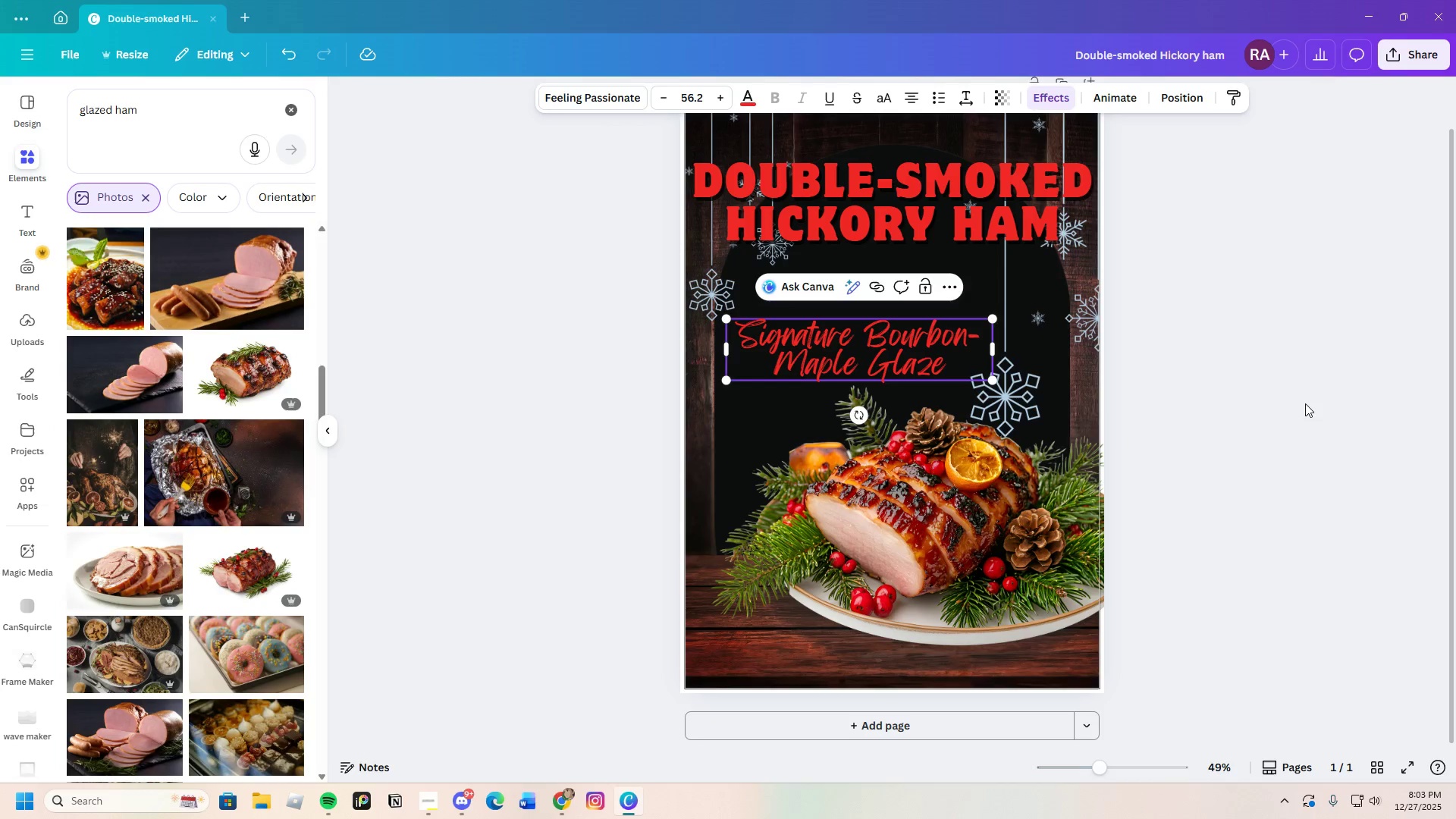 
left_click_drag(start_coordinate=[1303, 406], to_coordinate=[1307, 407])
 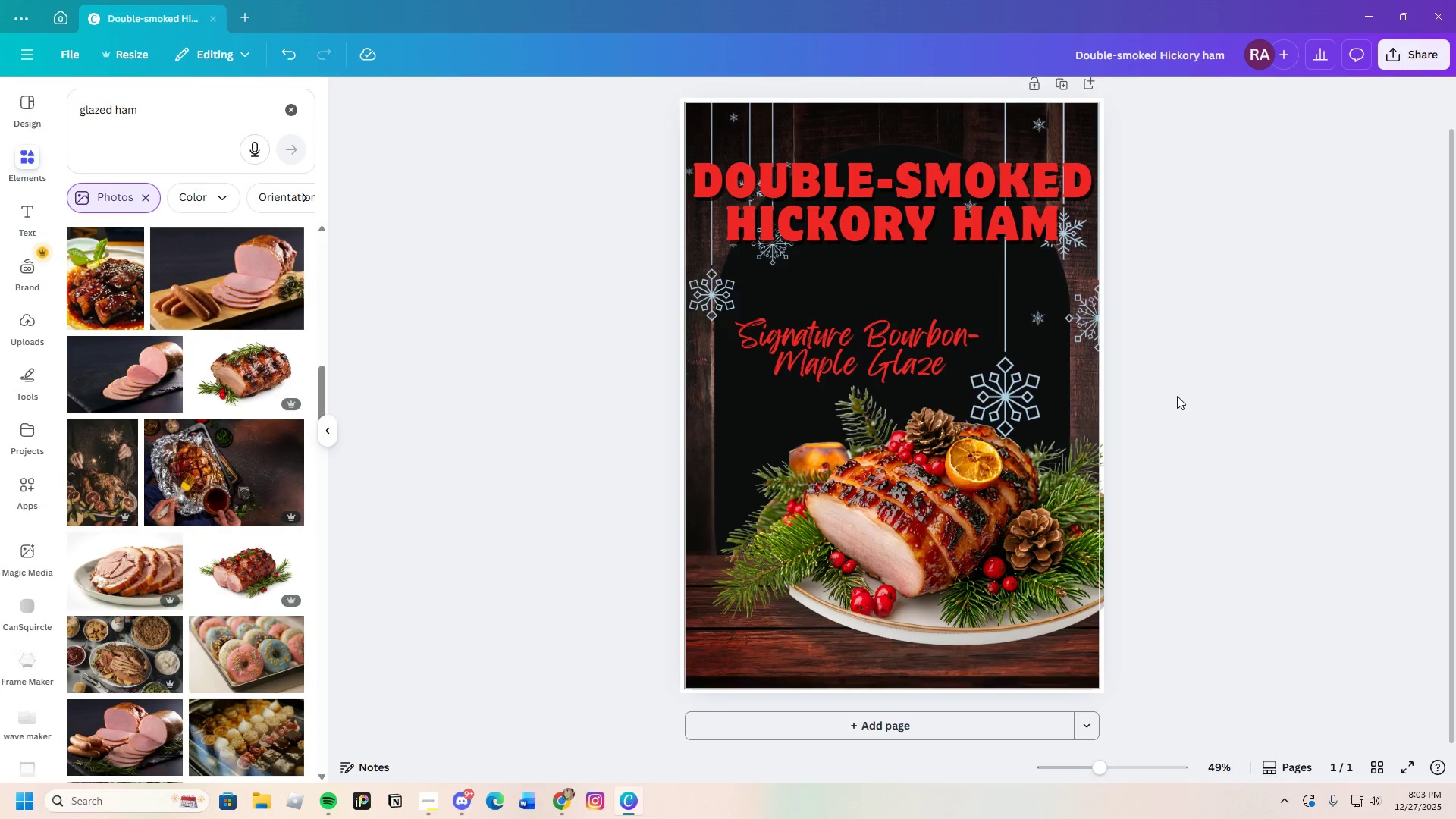 
wait(27.2)
 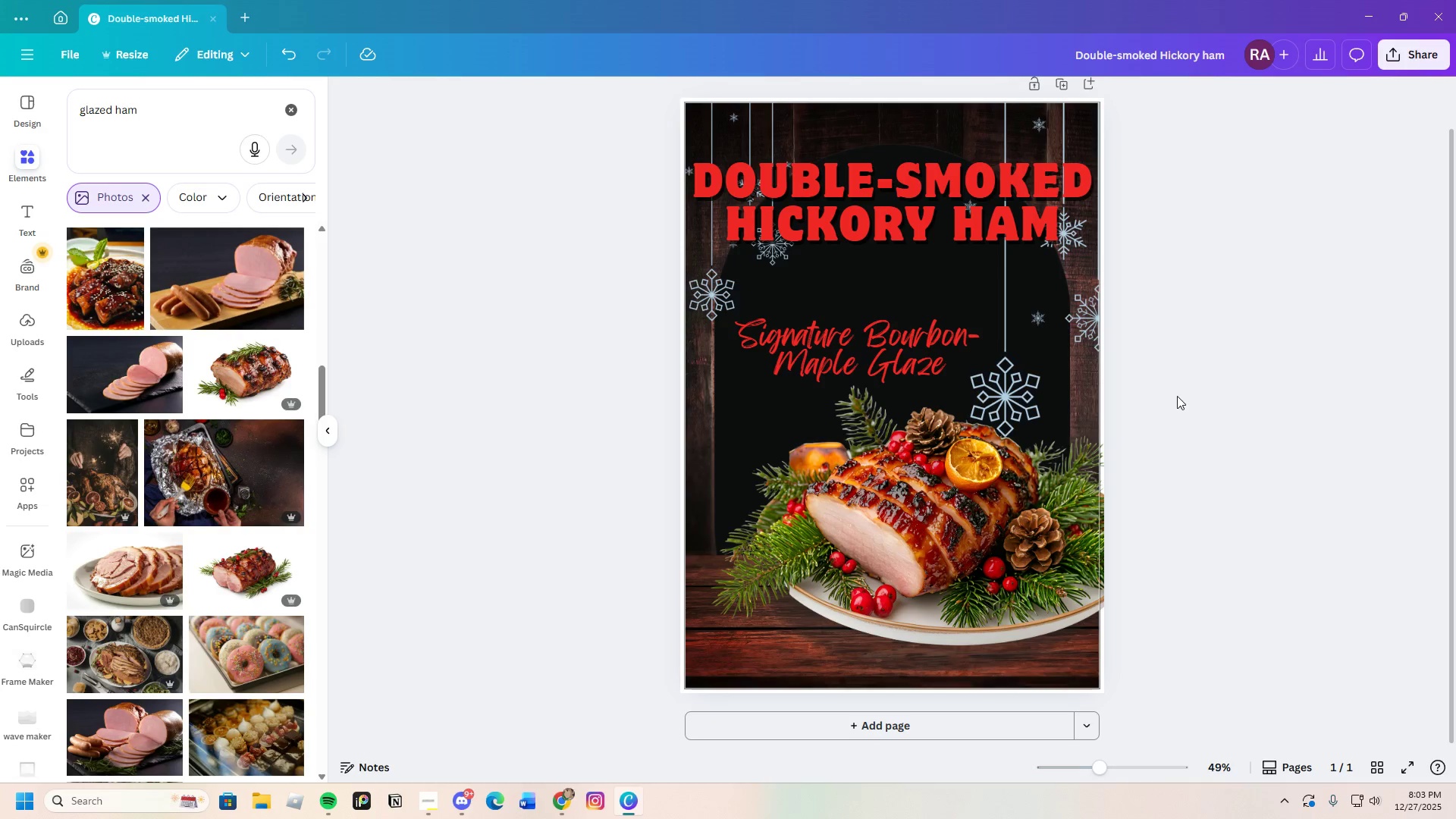 
left_click_drag(start_coordinate=[874, 343], to_coordinate=[909, 342])
 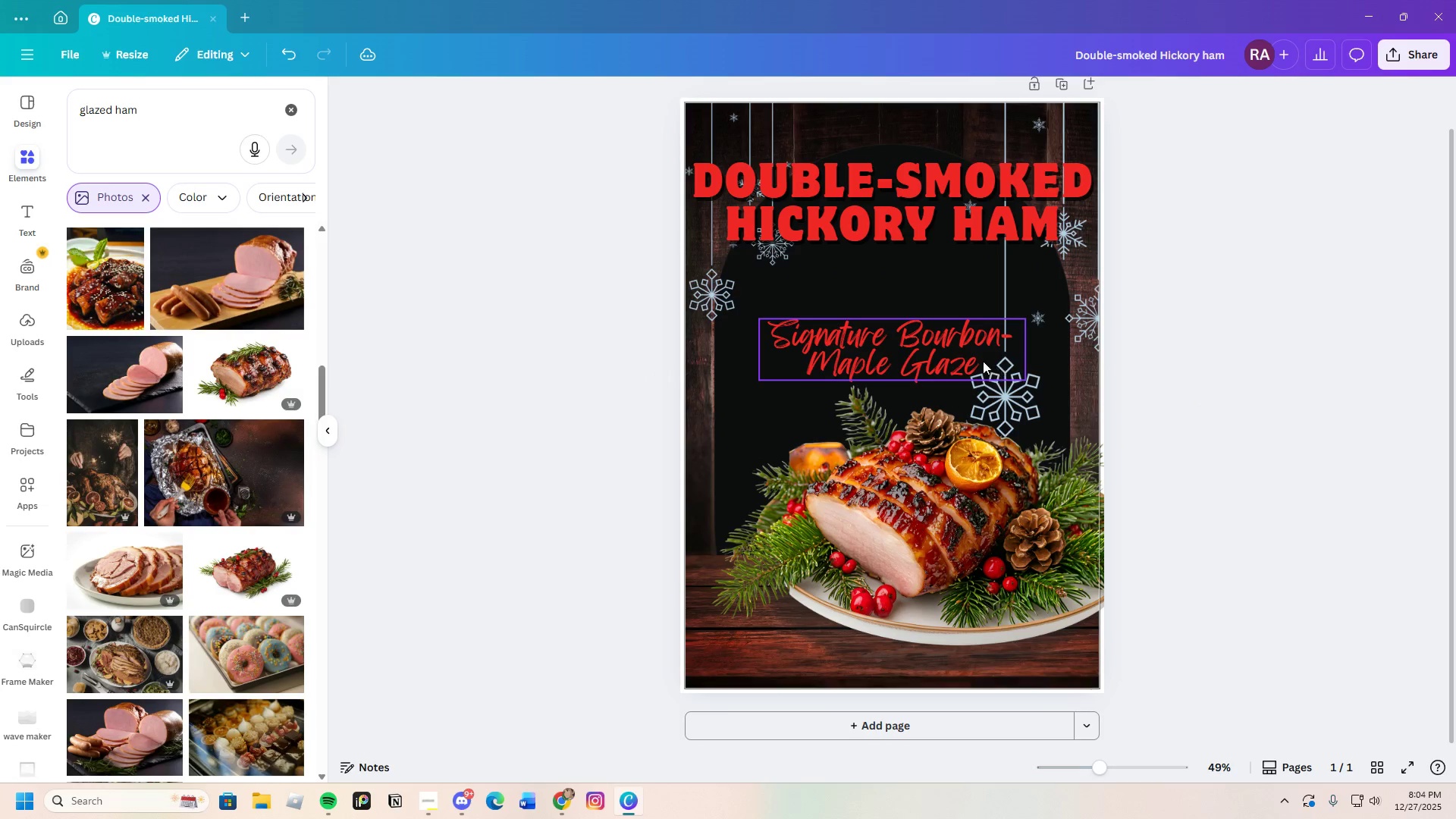 
left_click_drag(start_coordinate=[947, 350], to_coordinate=[947, 344])
 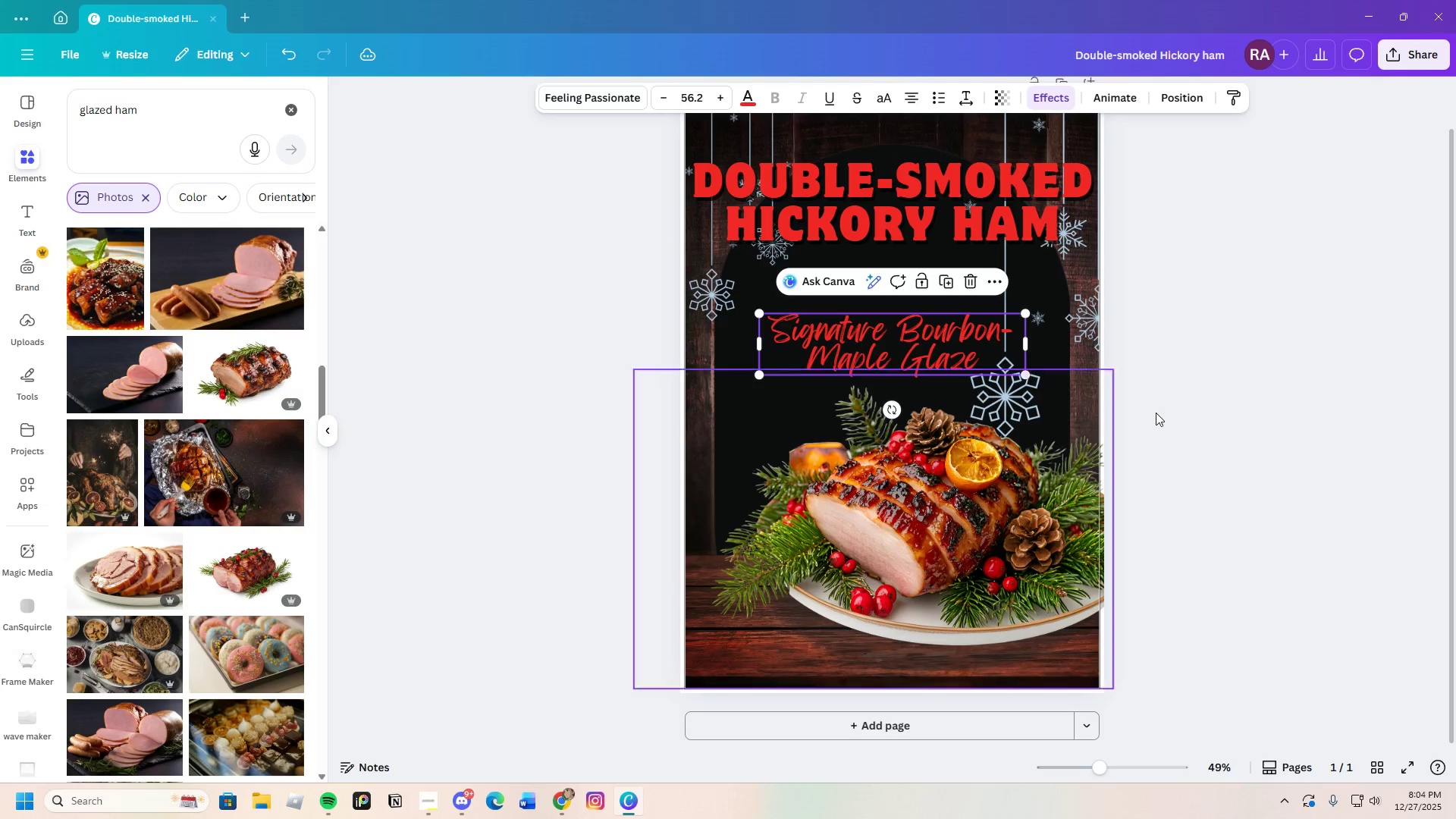 
left_click([1157, 413])
 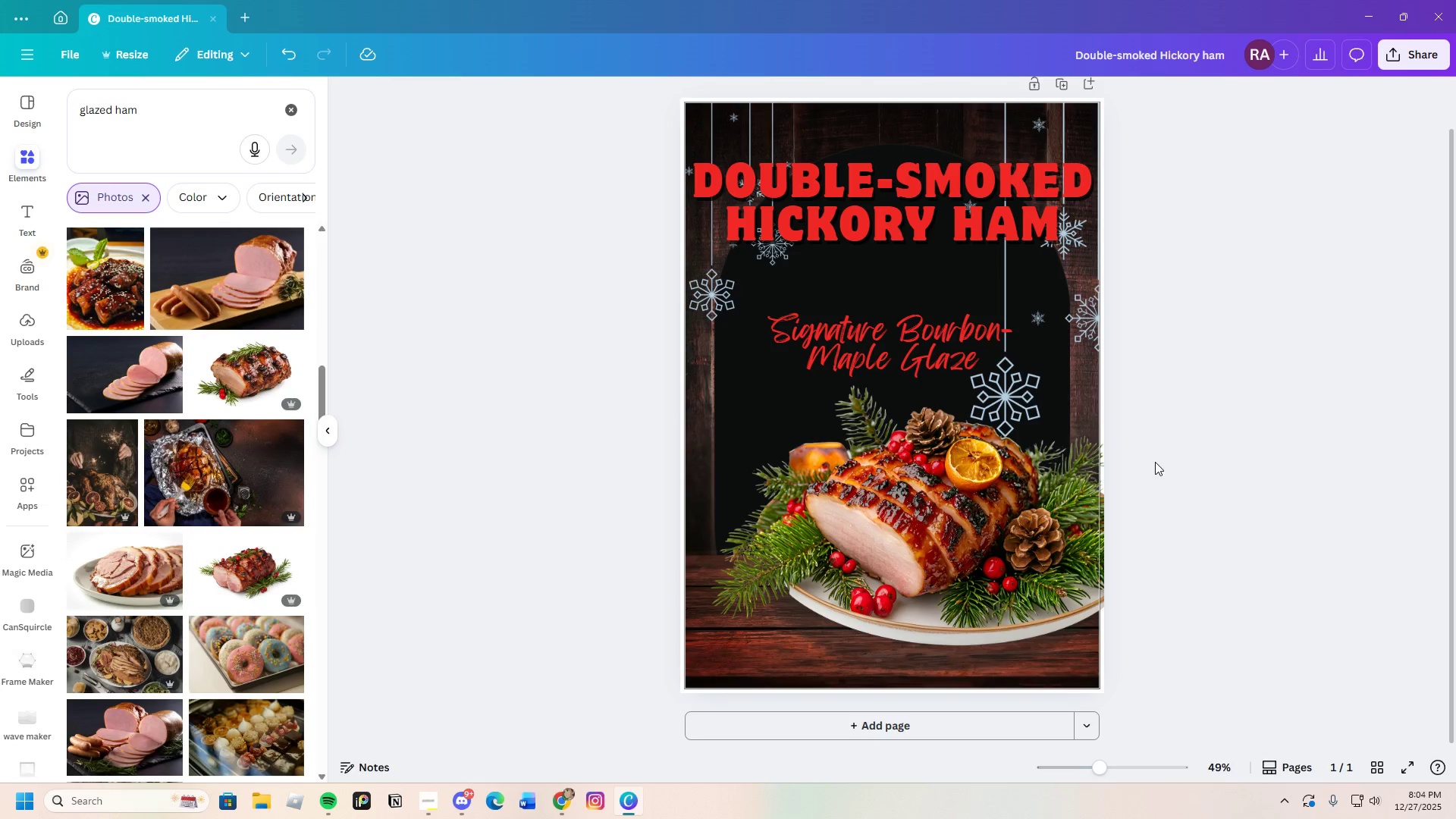 
wait(14.69)
 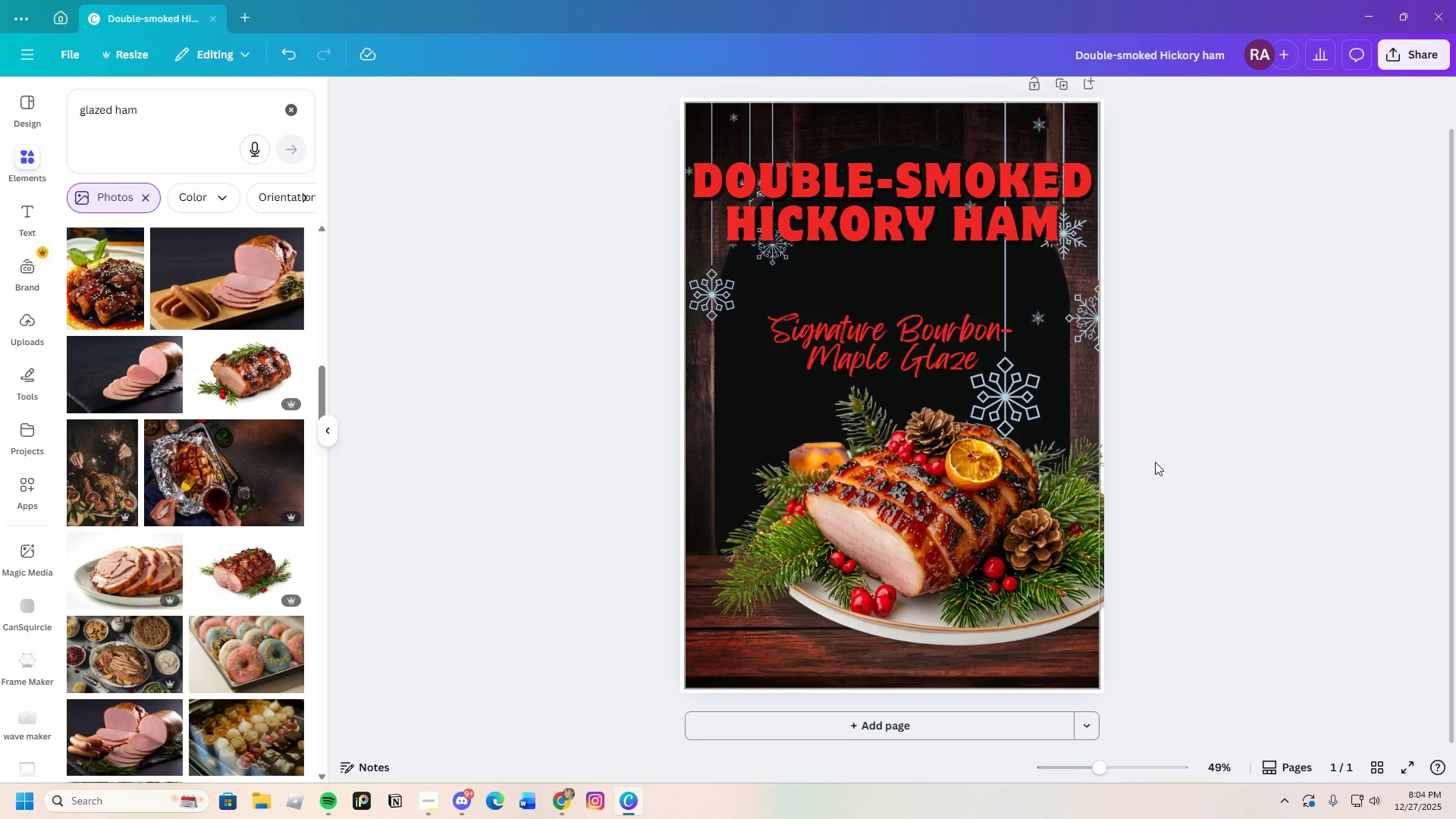 
left_click([1248, 669])
 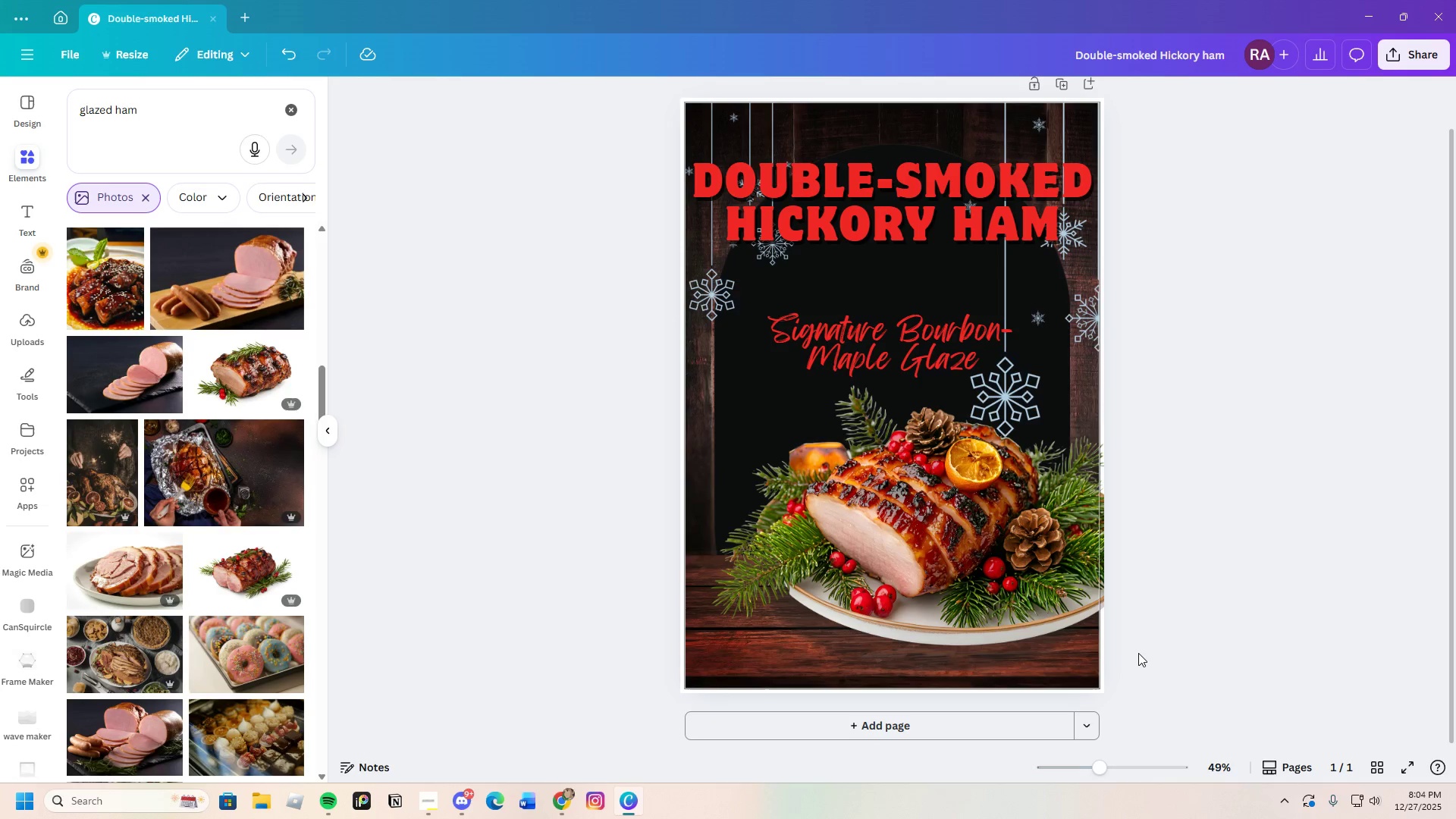 
wait(25.53)
 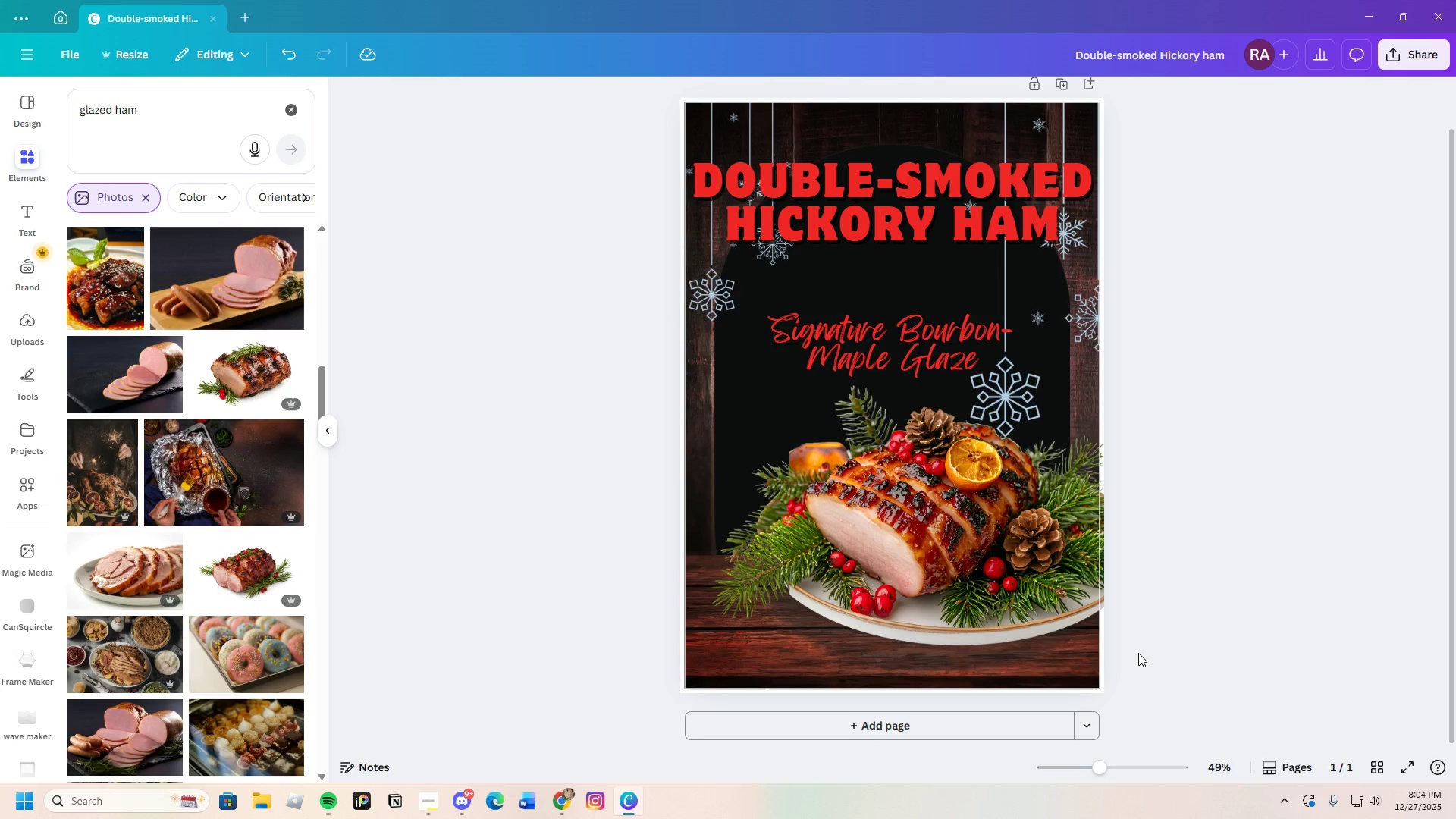 
left_click([19, 233])
 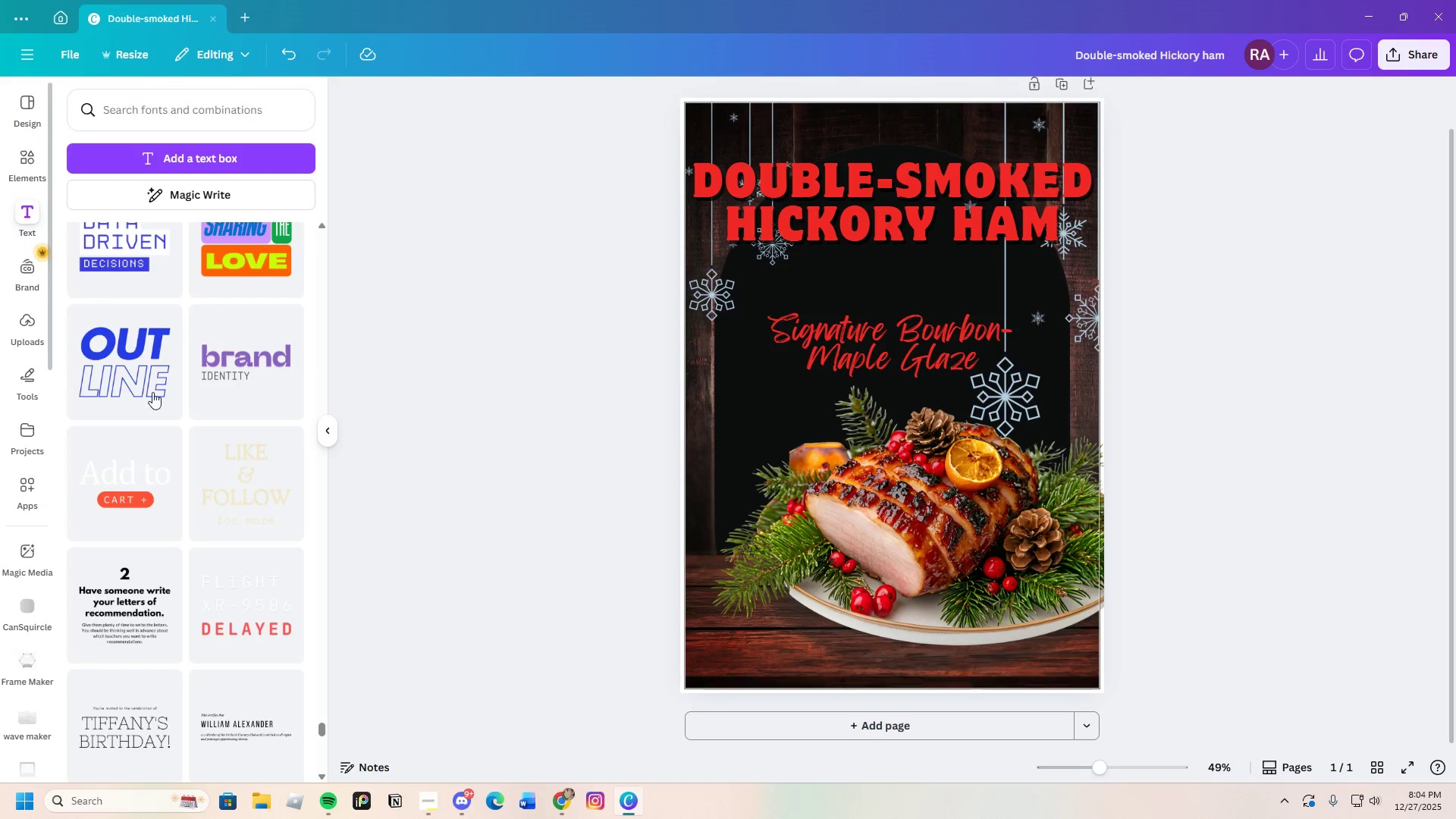 
scroll: coordinate [199, 532], scroll_direction: down, amount: 9.0
 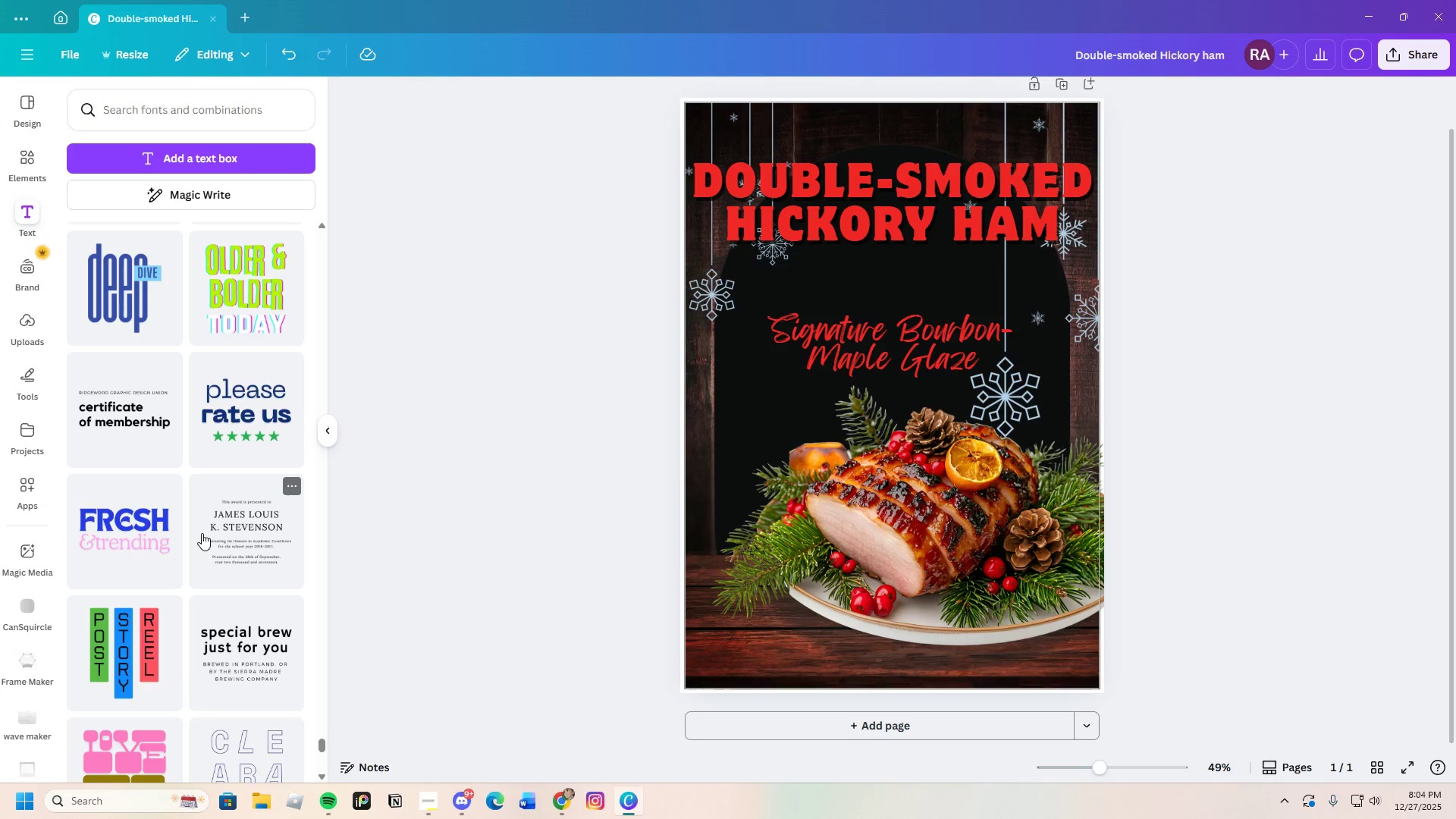 
wait(11.41)
 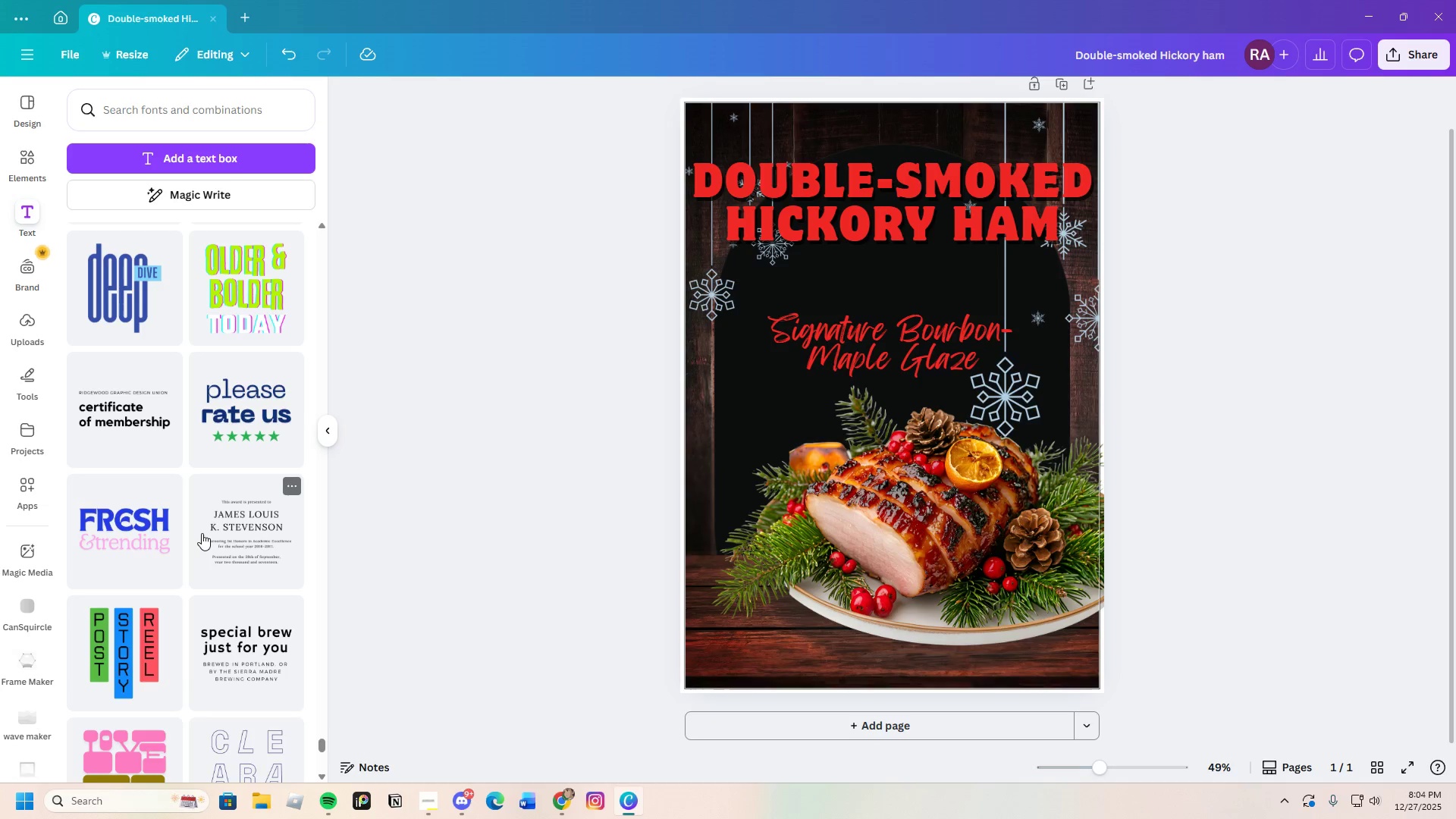 
scroll: coordinate [191, 526], scroll_direction: down, amount: 10.0
 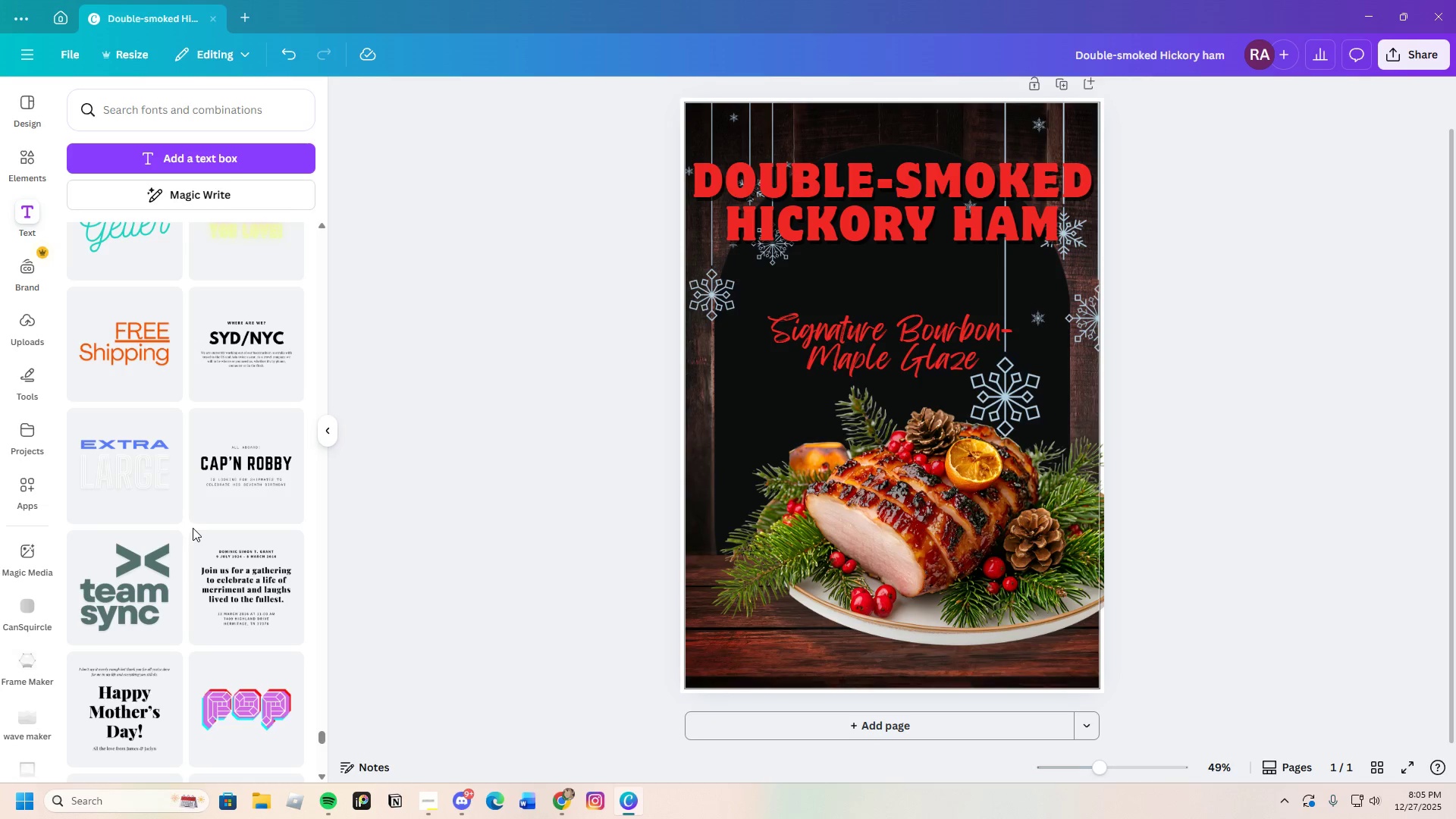 
wait(25.97)
 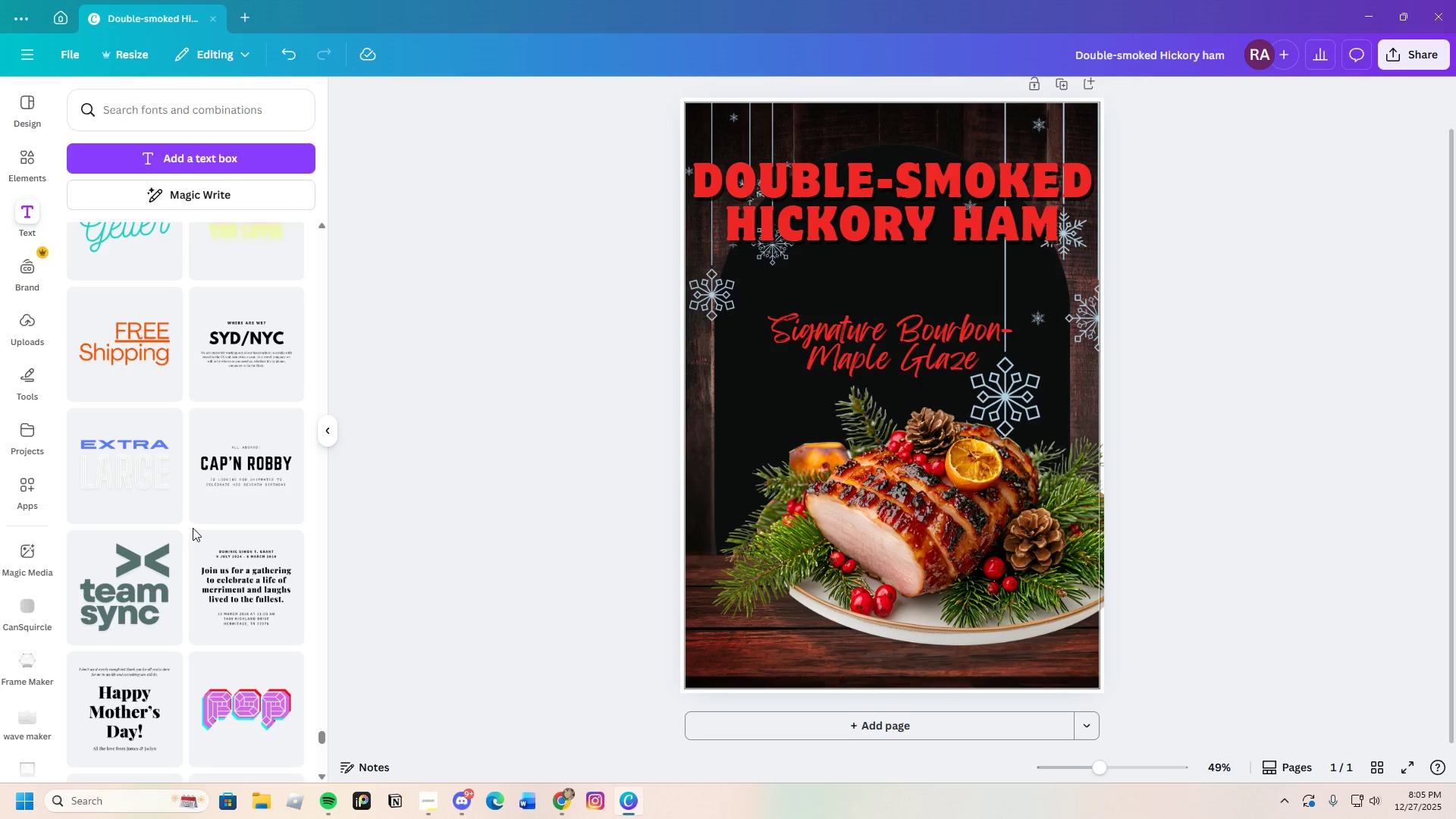 
scroll: coordinate [193, 522], scroll_direction: down, amount: 4.0
 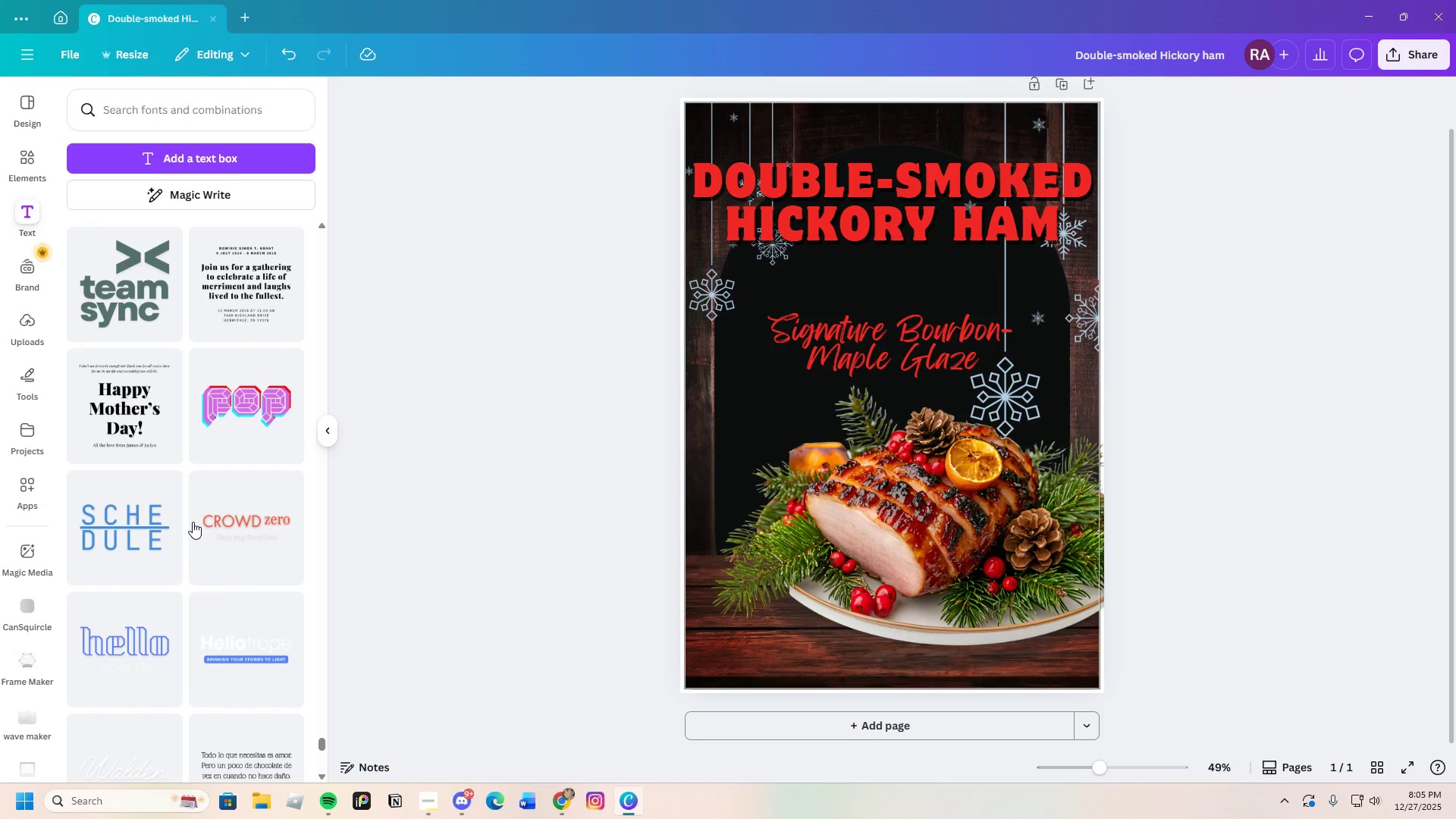 
scroll: coordinate [193, 522], scroll_direction: up, amount: 4.0
 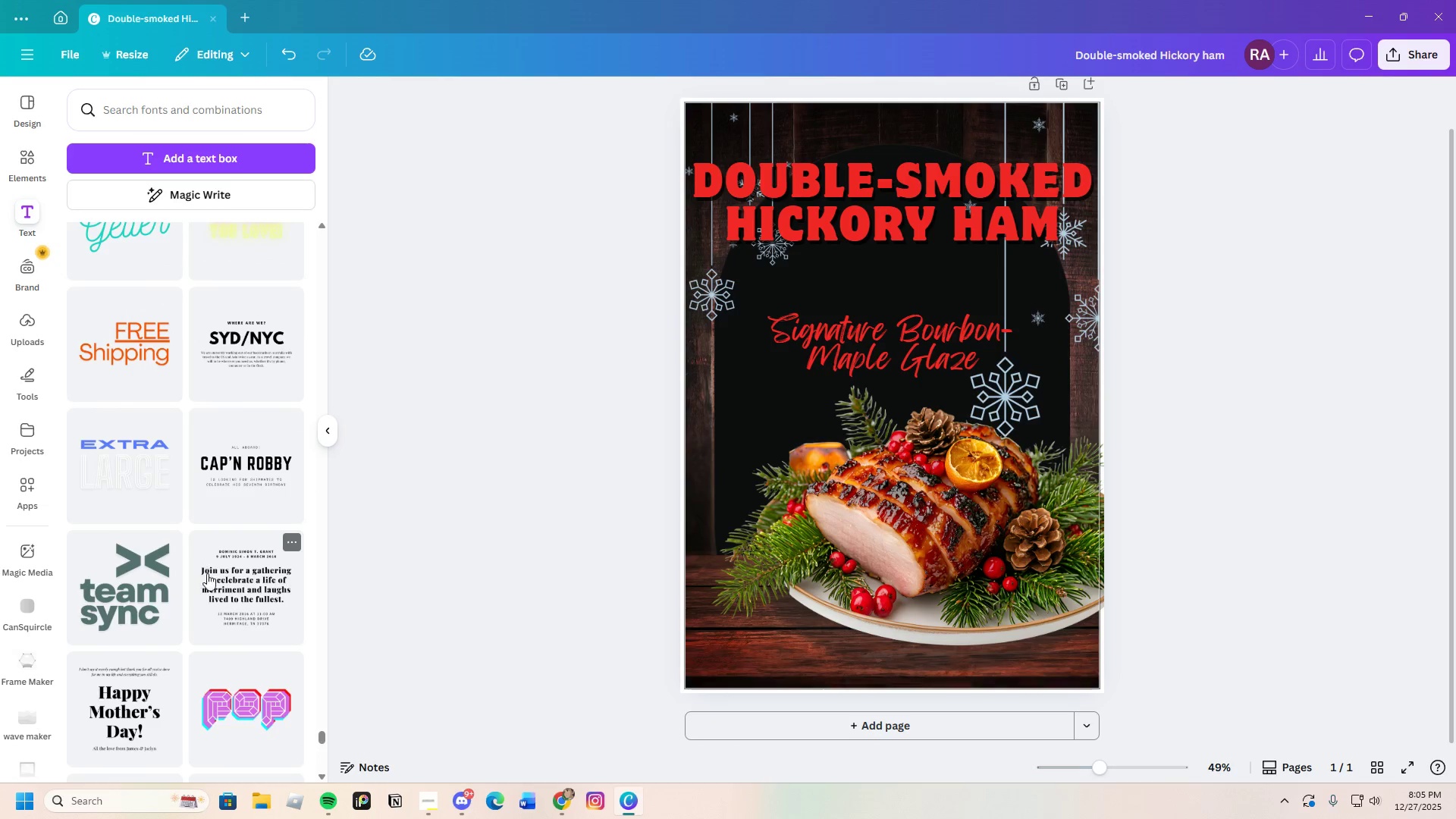 
scroll: coordinate [205, 591], scroll_direction: down, amount: 9.0
 